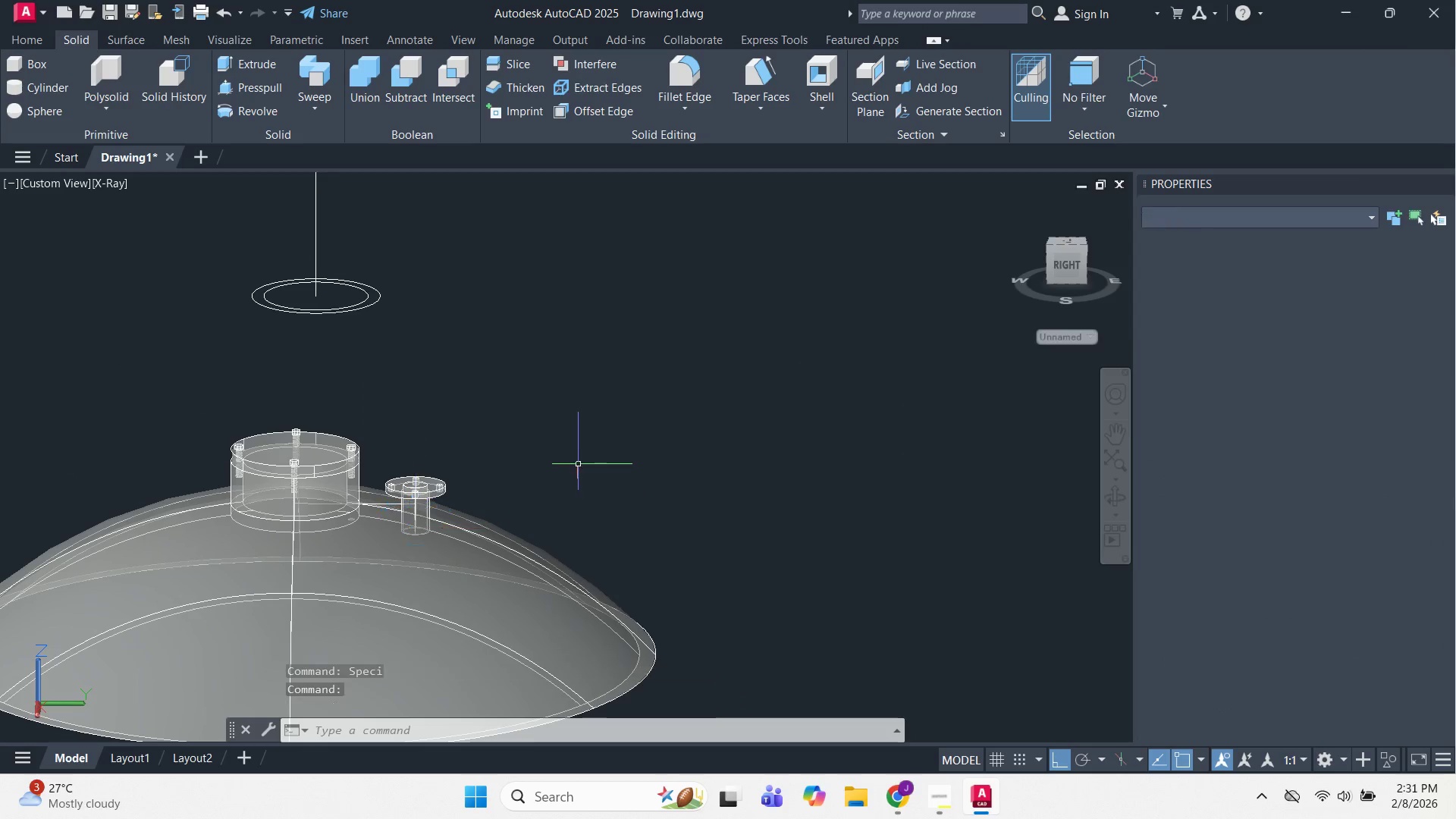 
key(Space)
 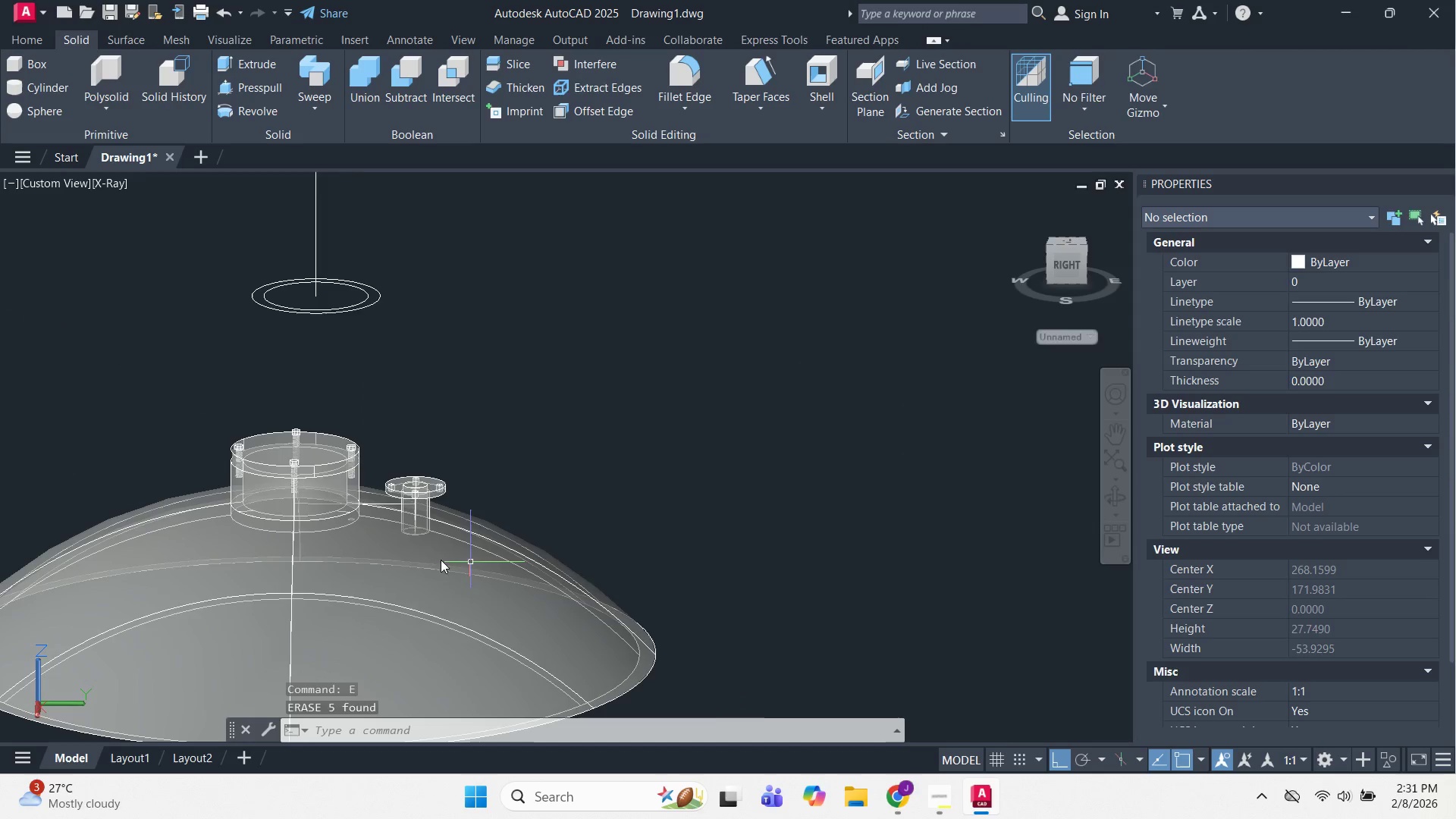 
key(Escape)
 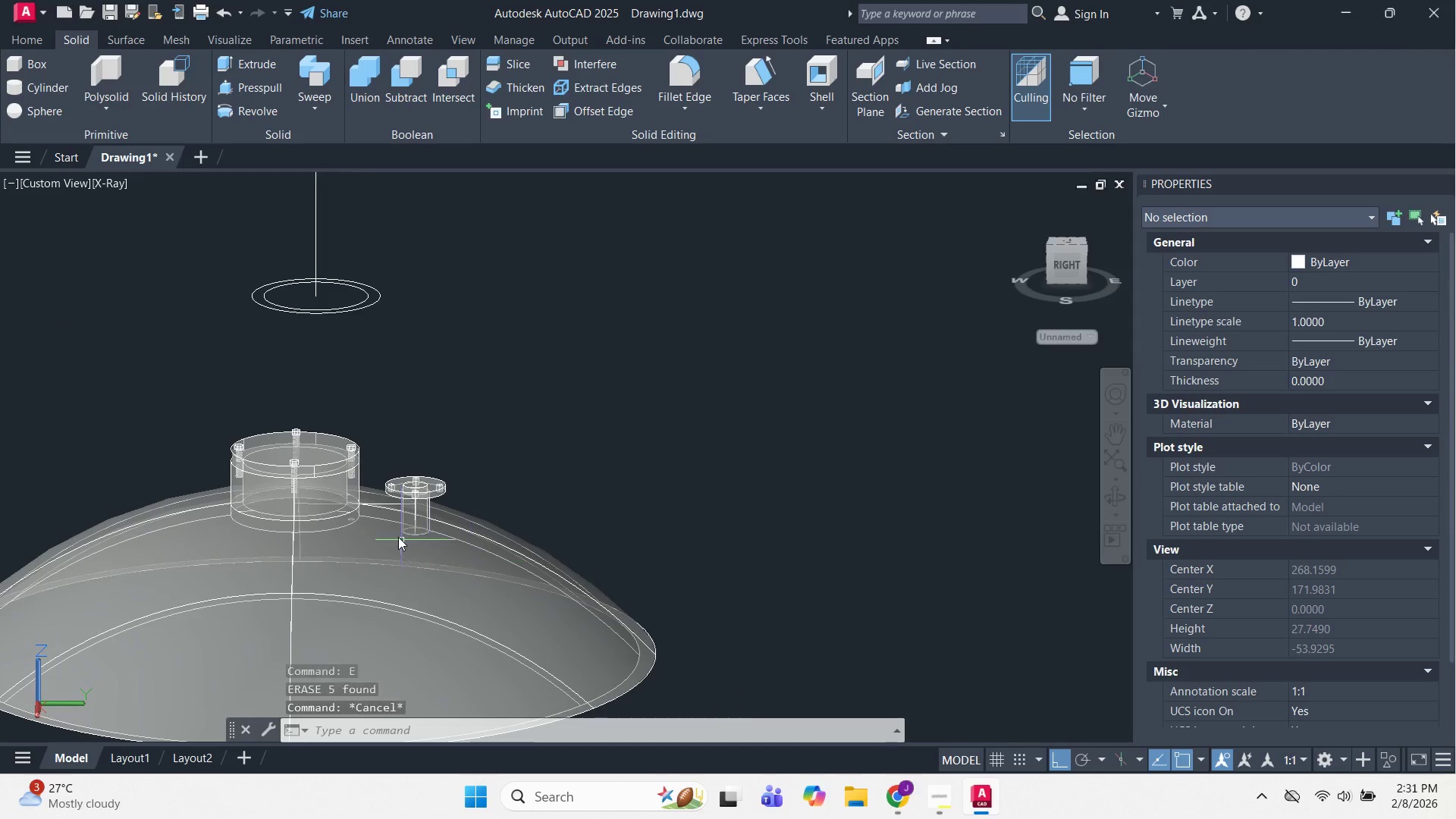 
key(Escape)
 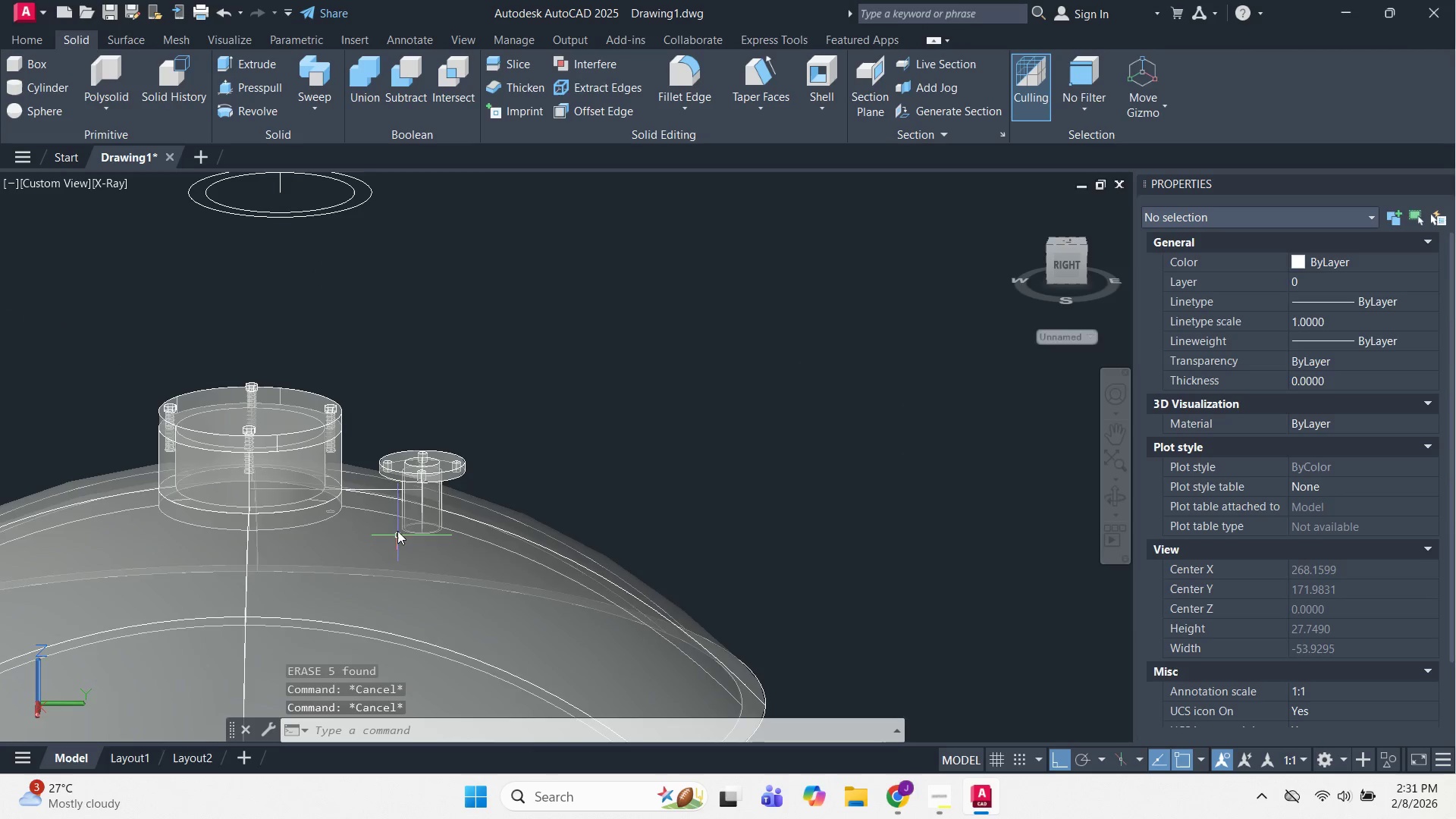 
scroll: coordinate [403, 489], scroll_direction: up, amount: 3.0
 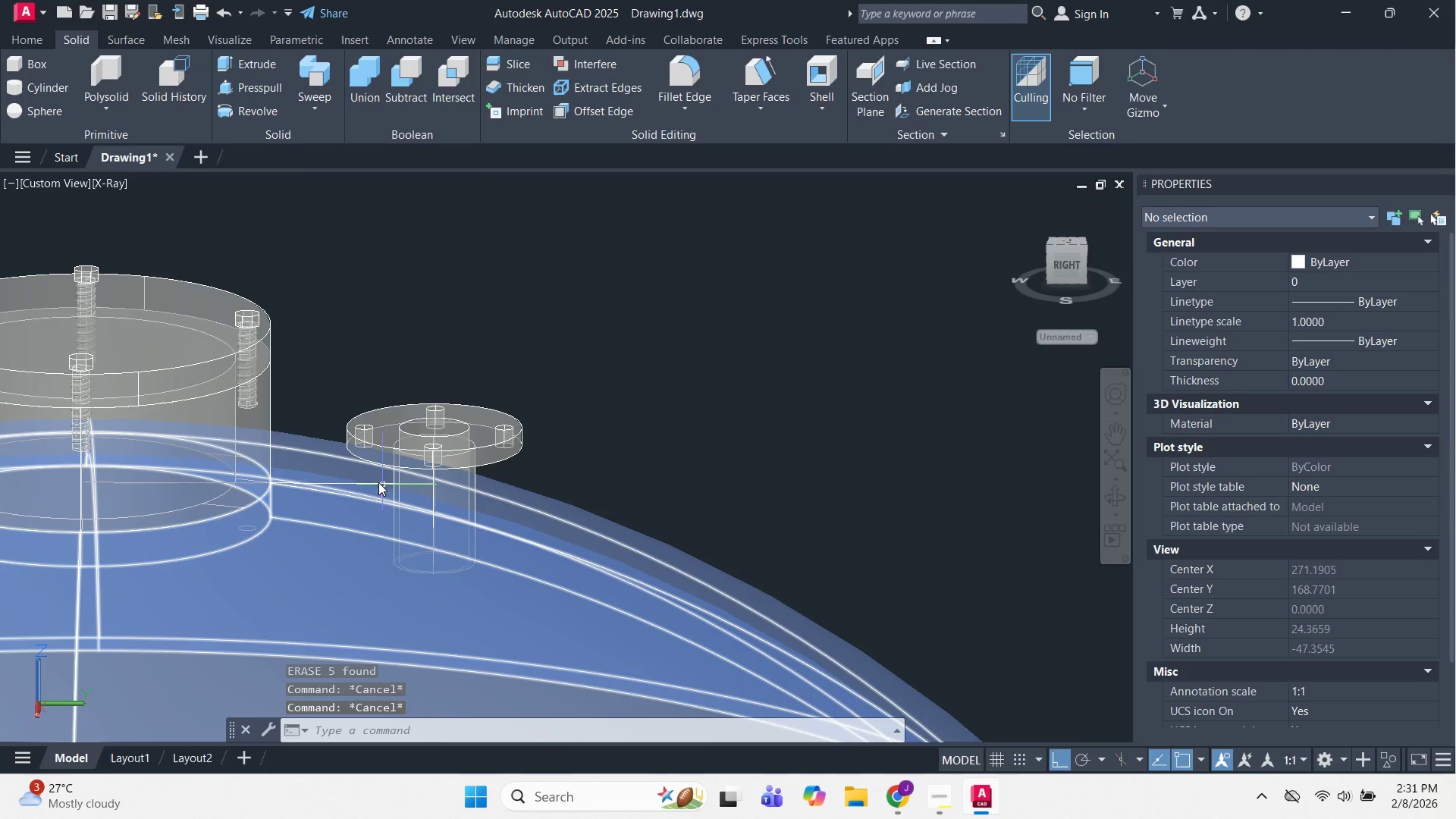 
left_click([377, 481])
 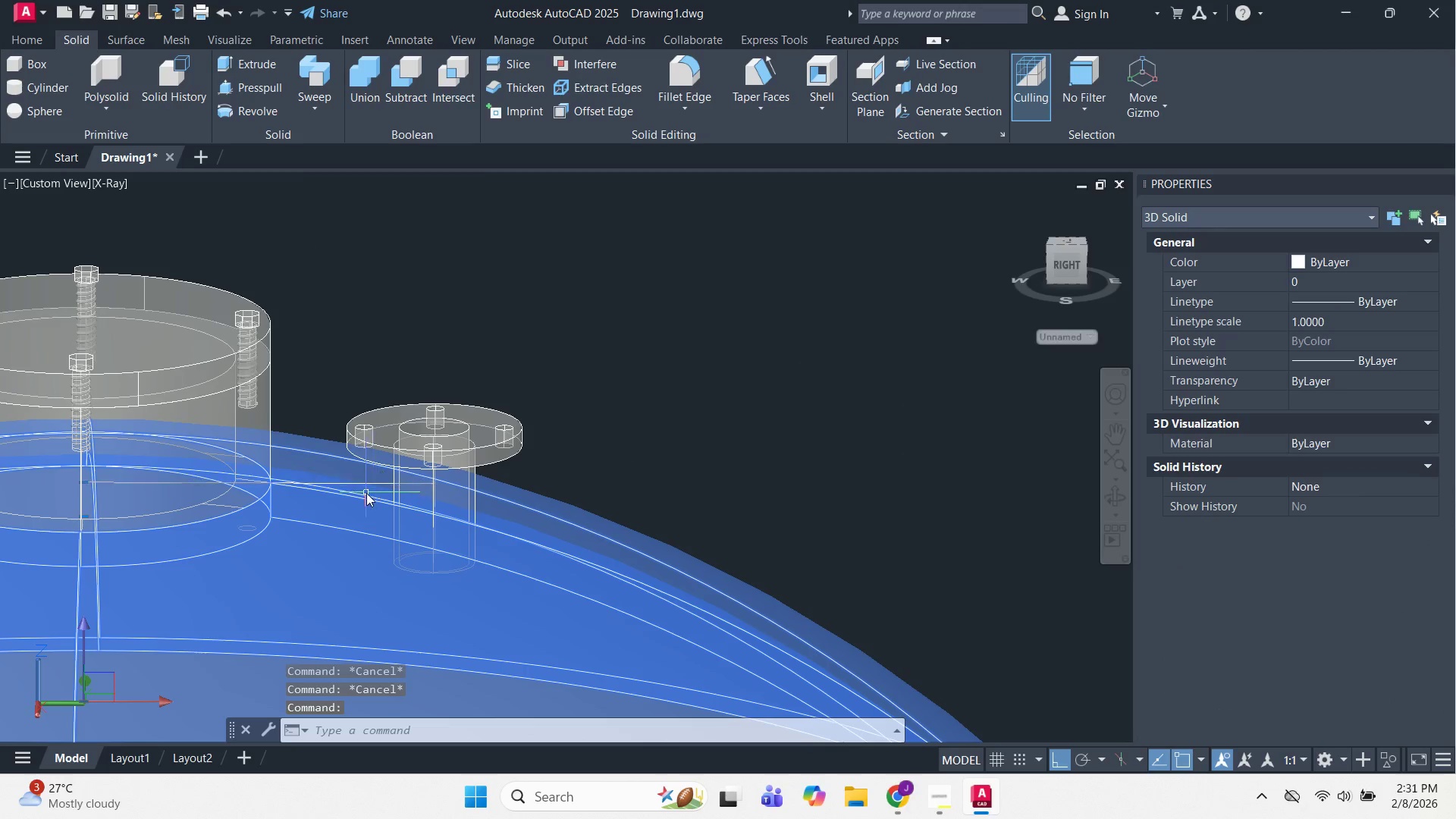 
key(Escape)
 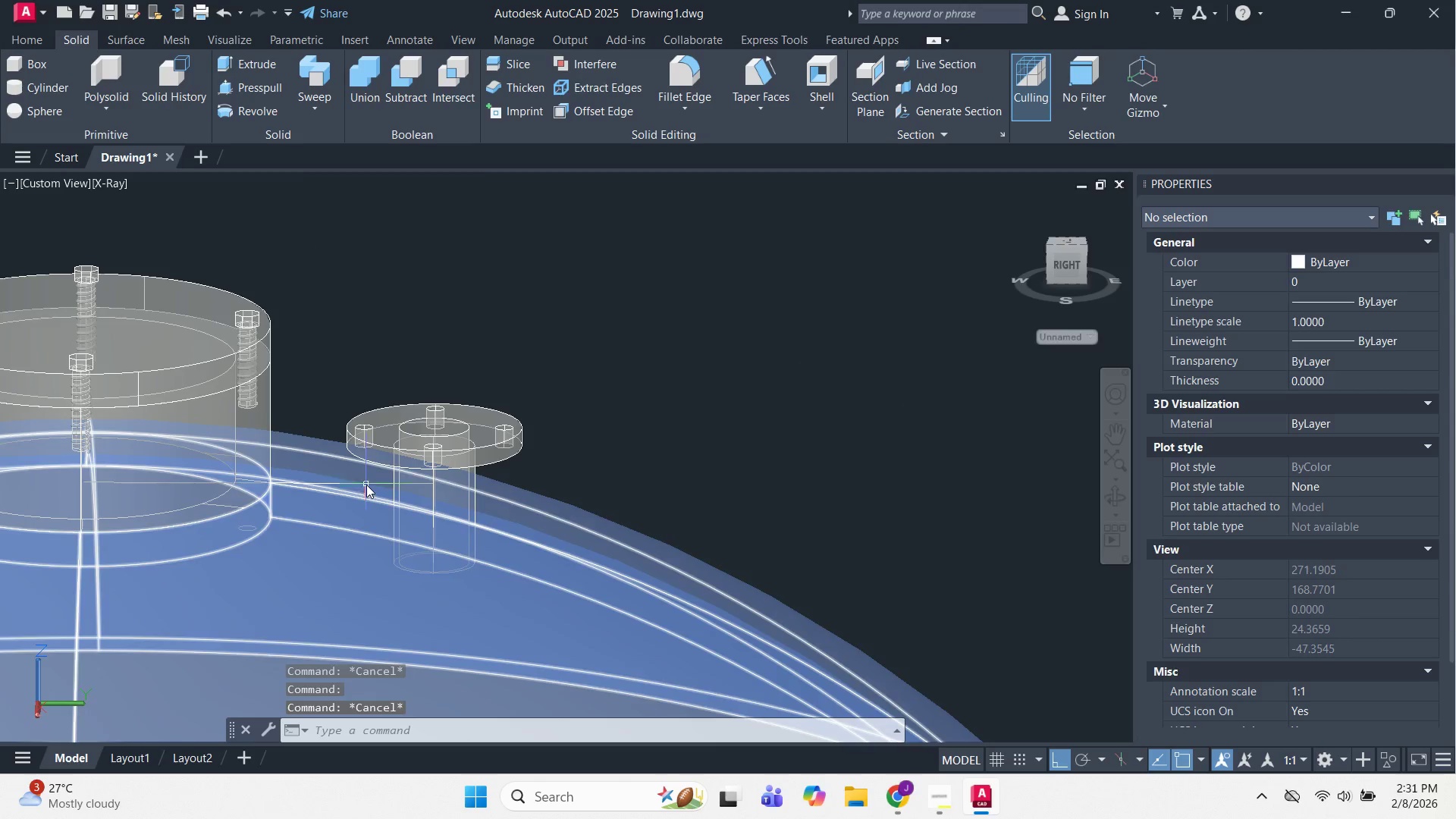 
left_click([366, 485])
 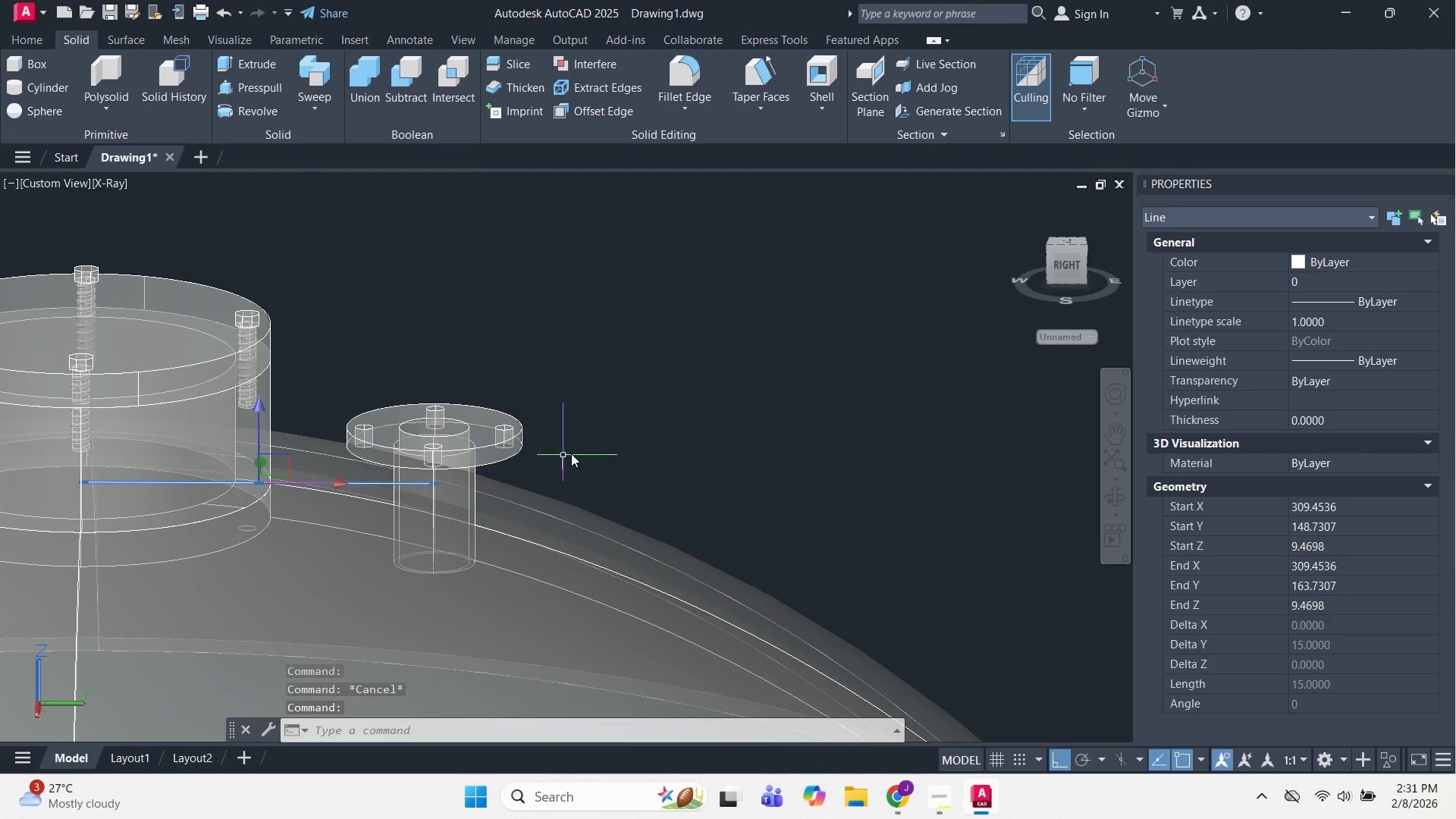 
key(E)
 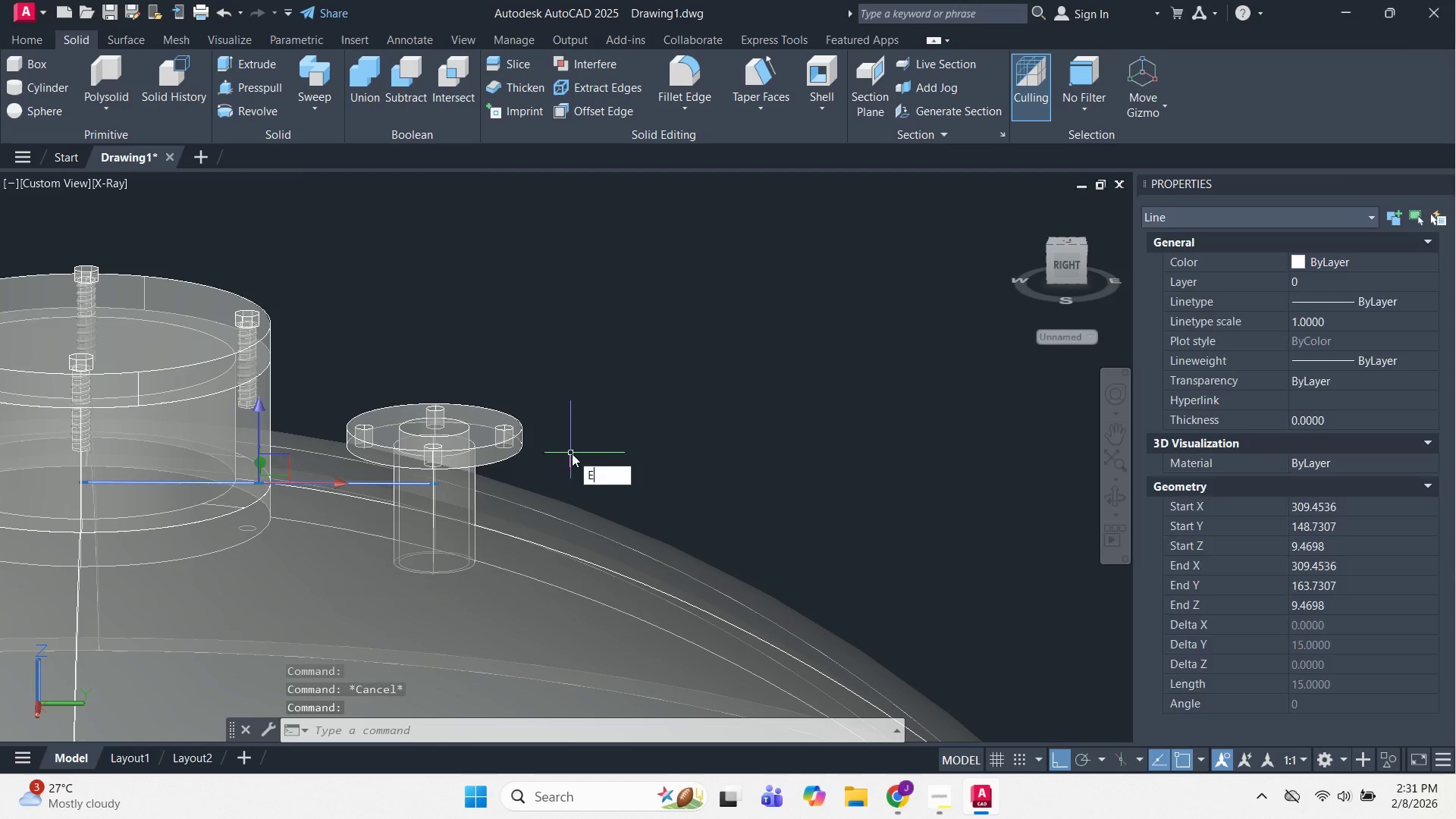 
key(Space)
 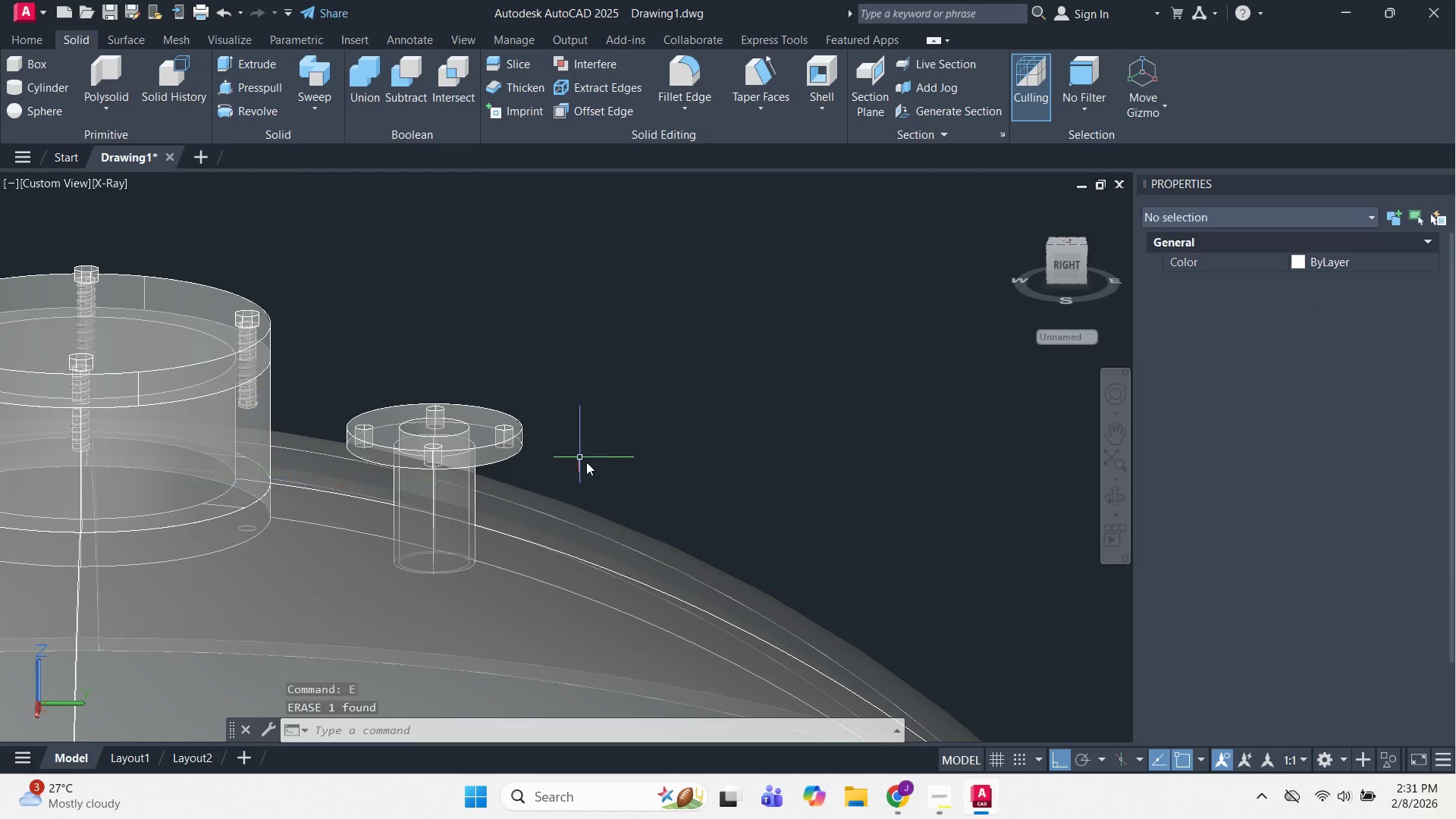 
key(Escape)
 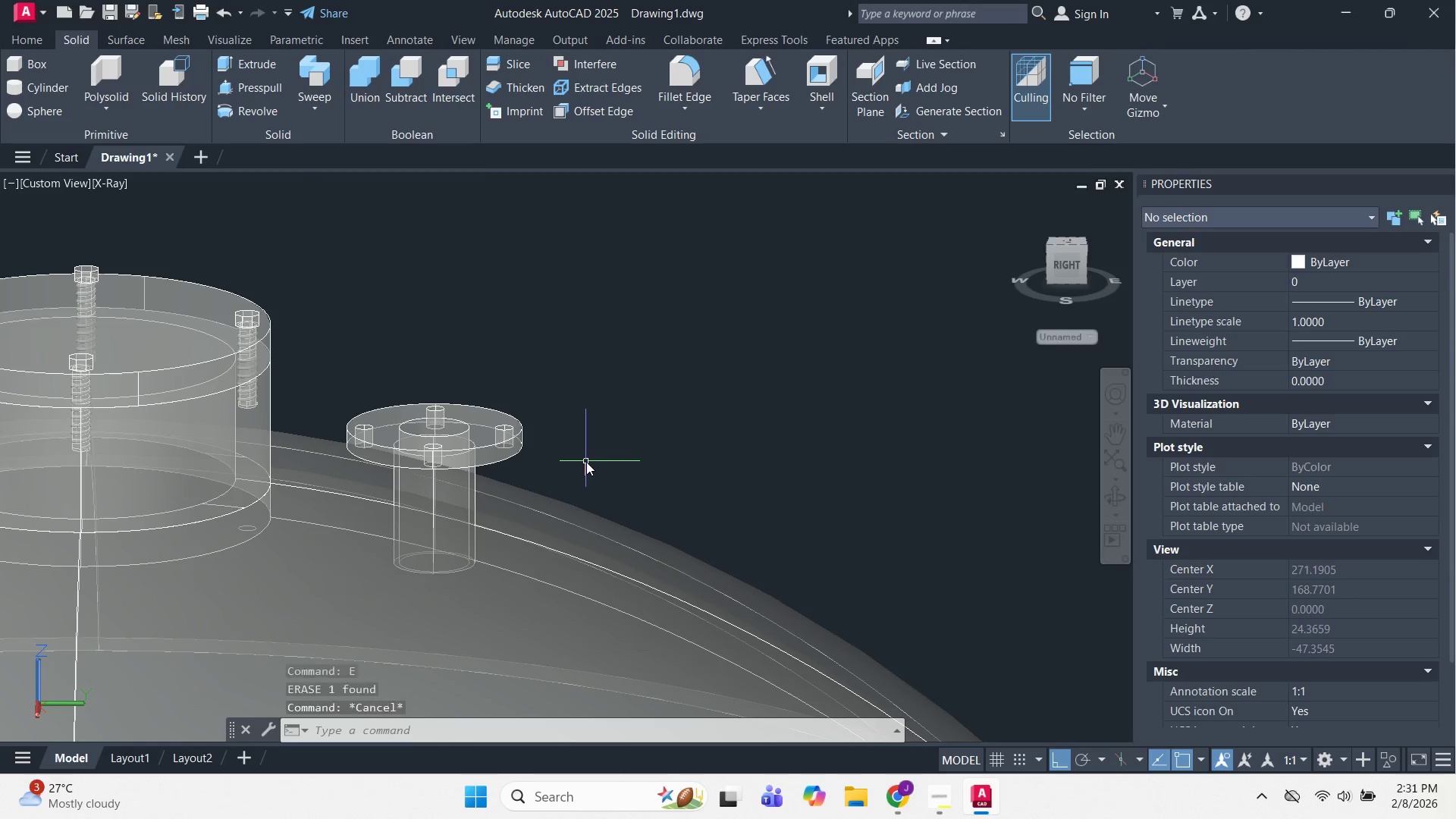 
key(Escape)
 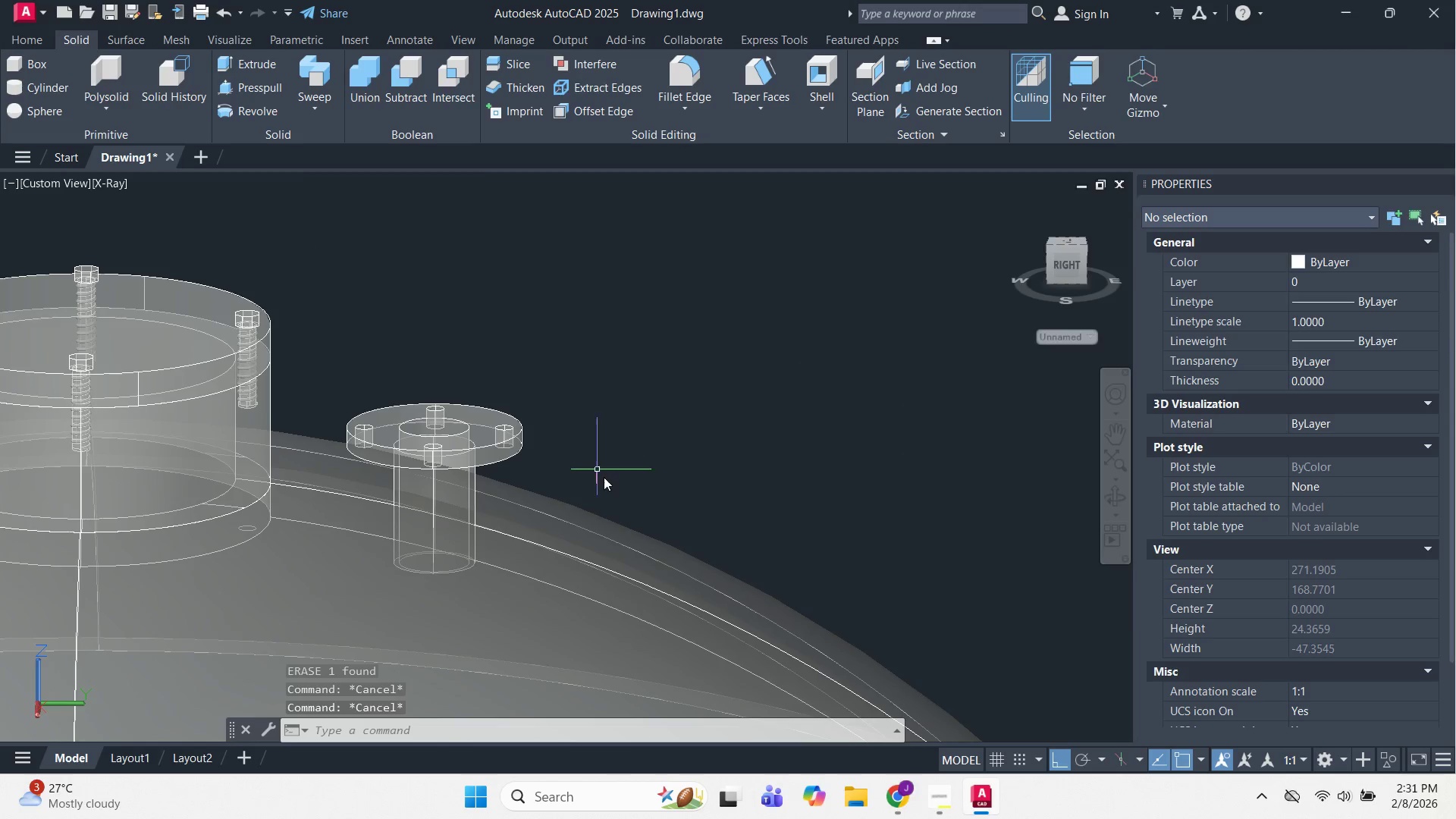 
hold_key(key=ShiftLeft, duration=0.61)
 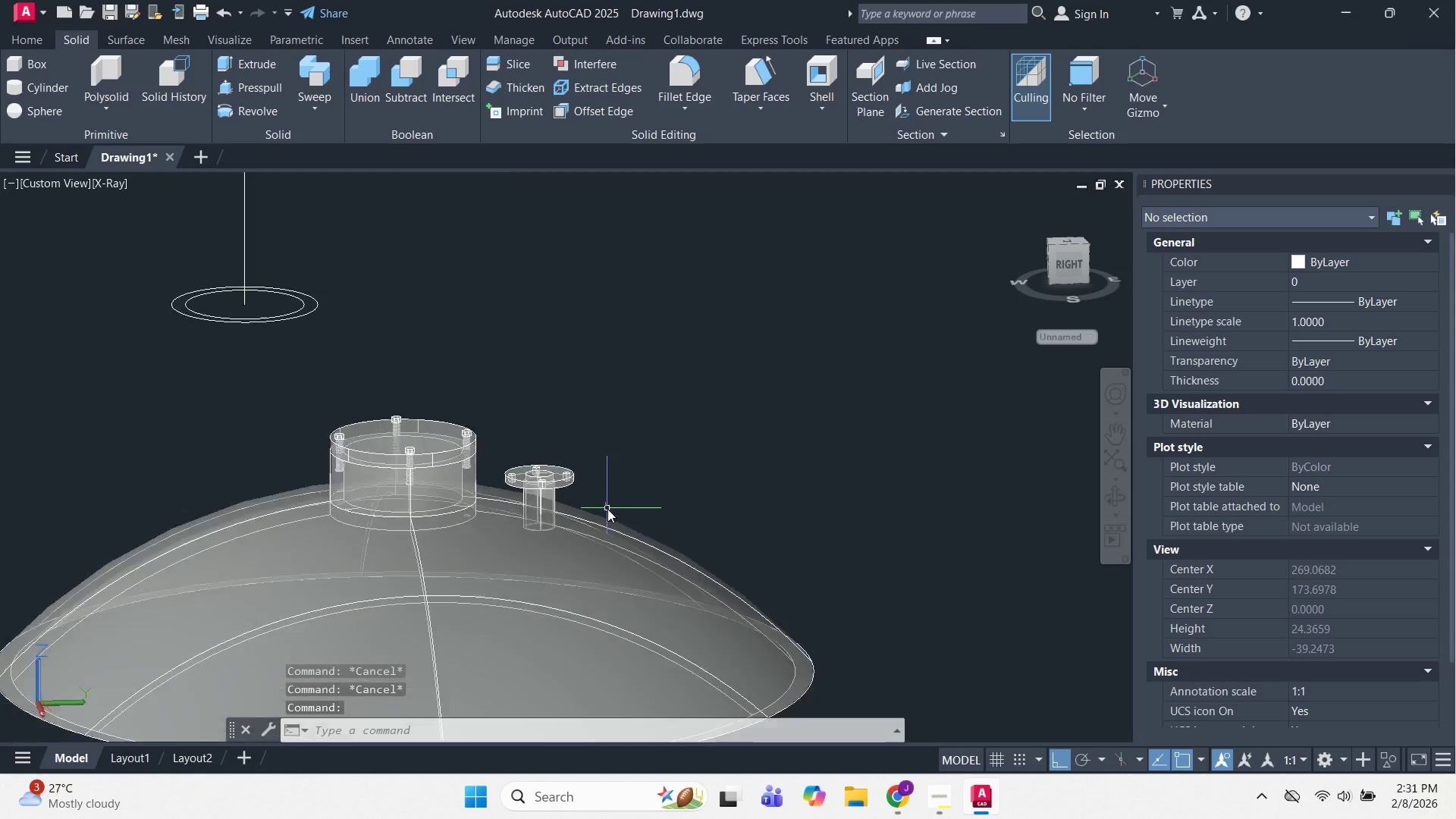 
key(Escape)
 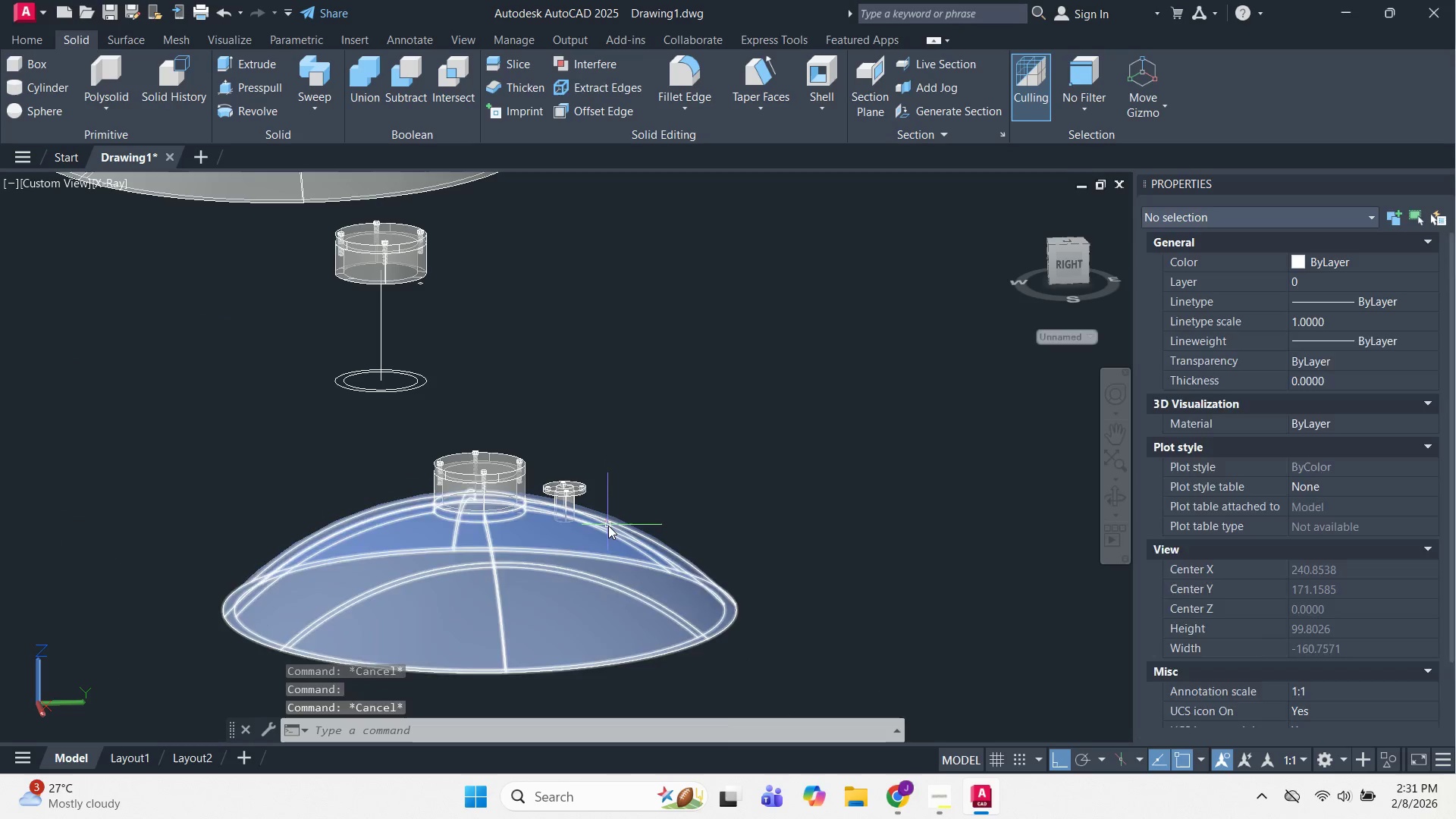 
left_click([608, 526])
 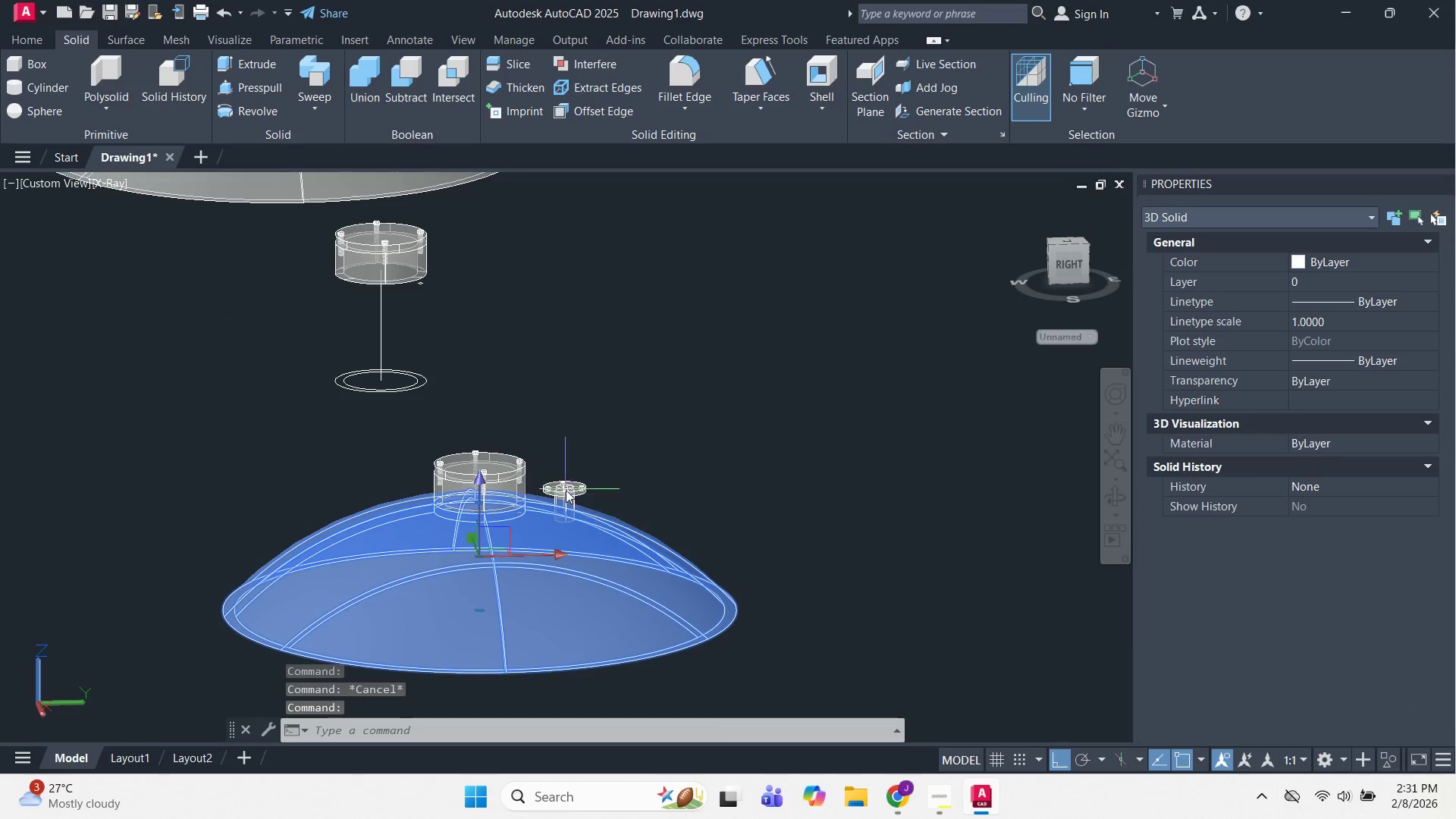 
scroll: coordinate [607, 509], scroll_direction: down, amount: 3.0
 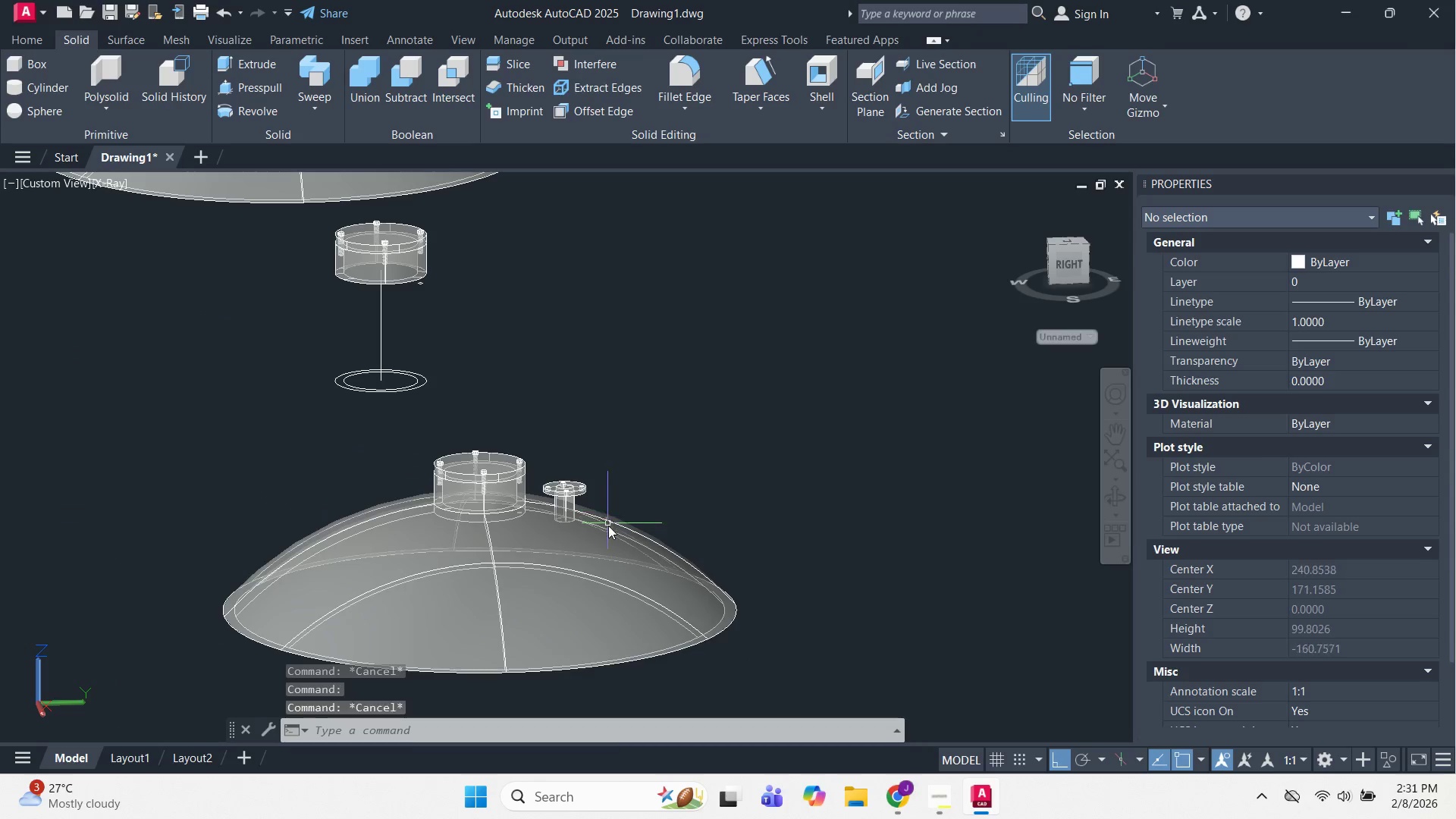 
left_click([566, 490])
 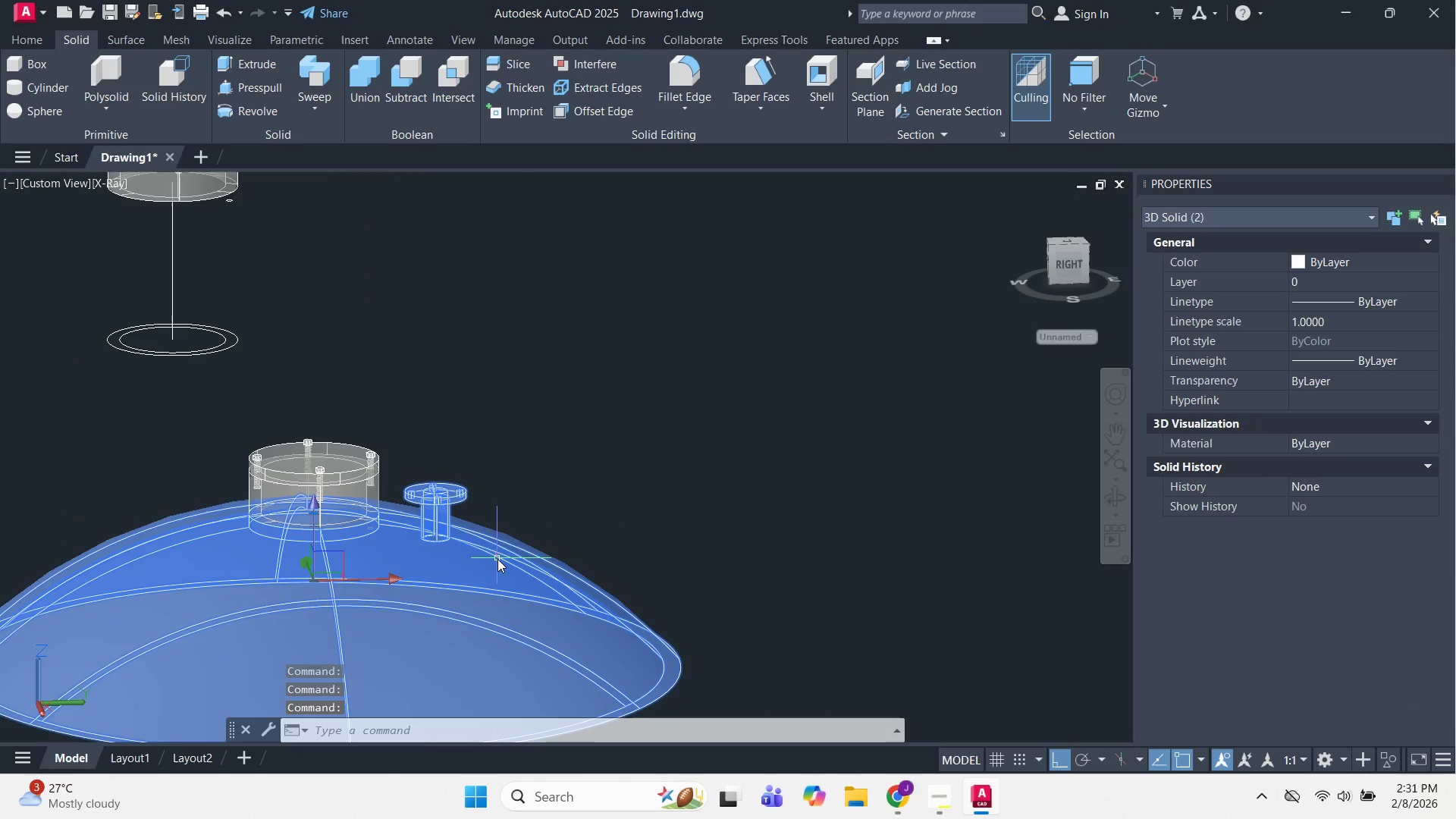 
scroll: coordinate [566, 490], scroll_direction: up, amount: 1.0
 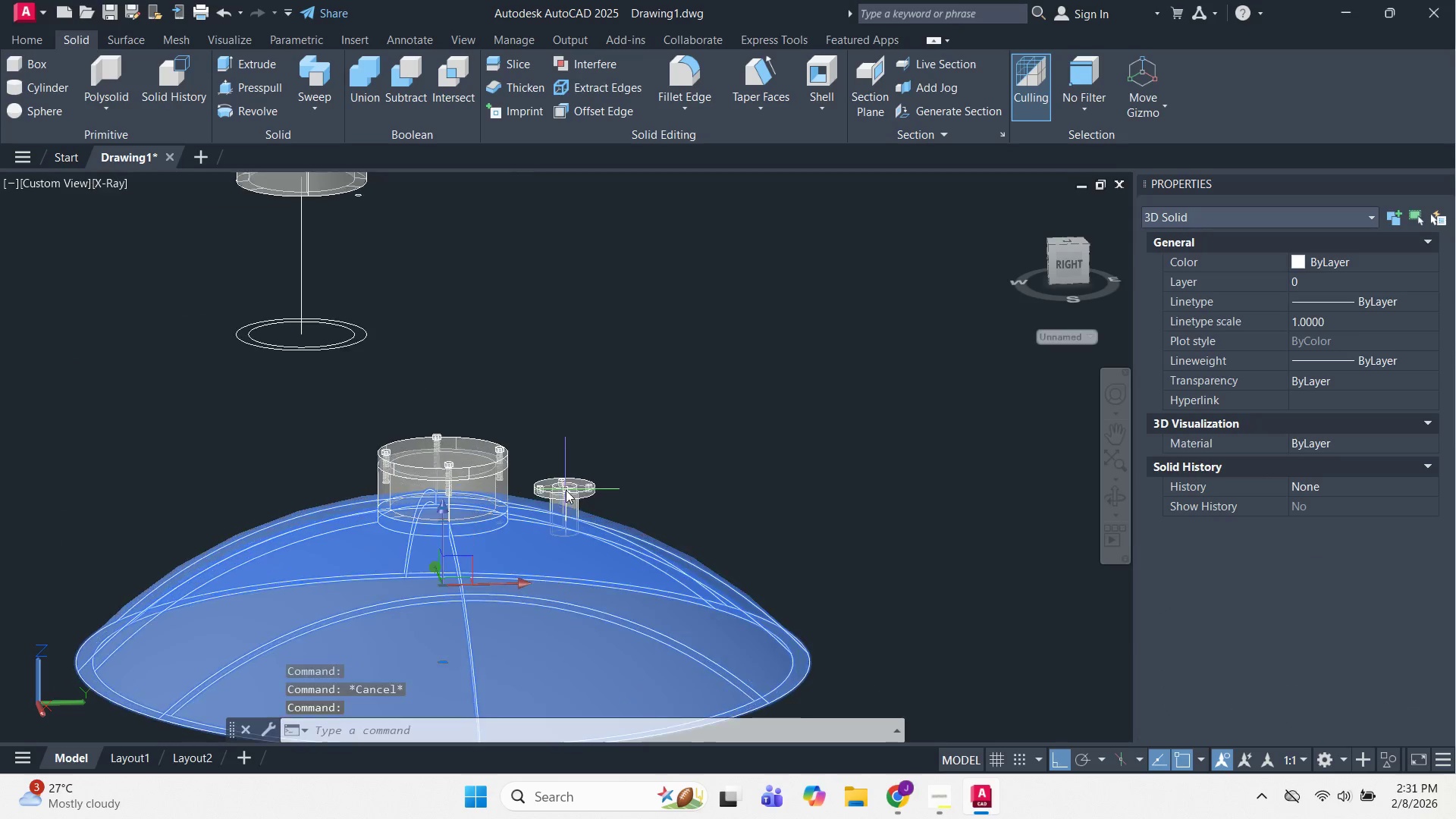 
type(CO )
 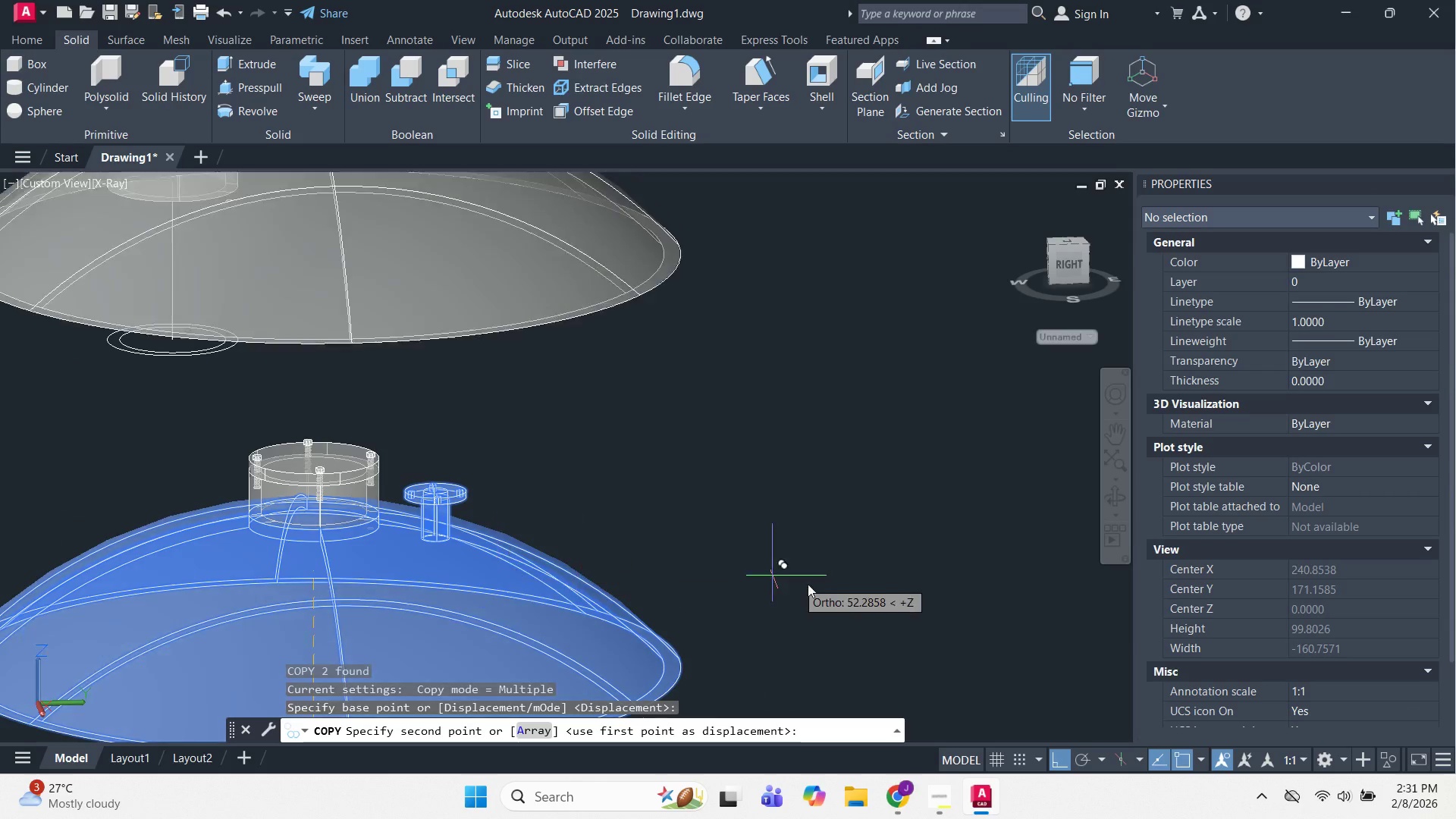 
scroll: coordinate [816, 586], scroll_direction: down, amount: 2.0
 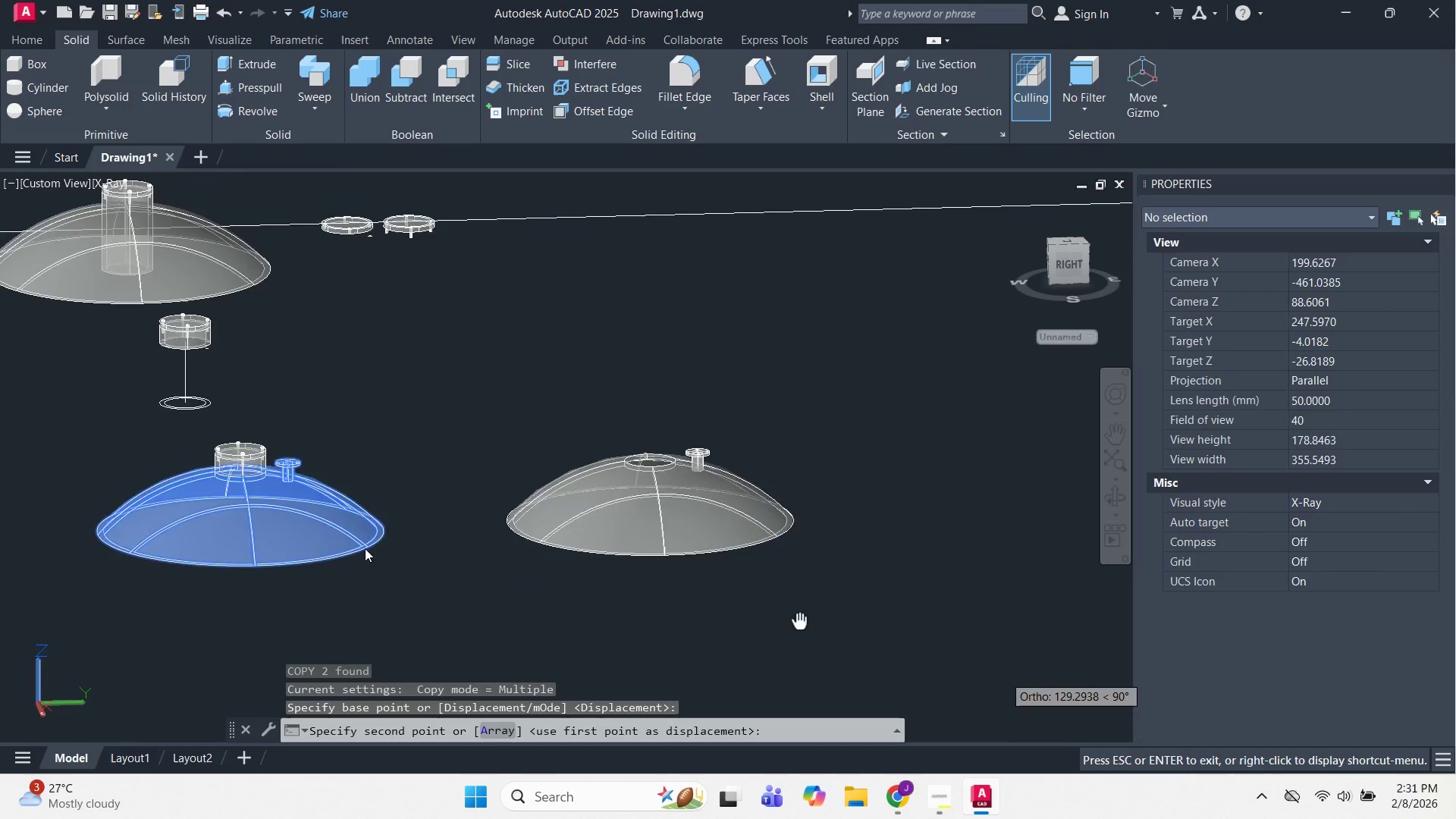 
left_click([329, 542])
 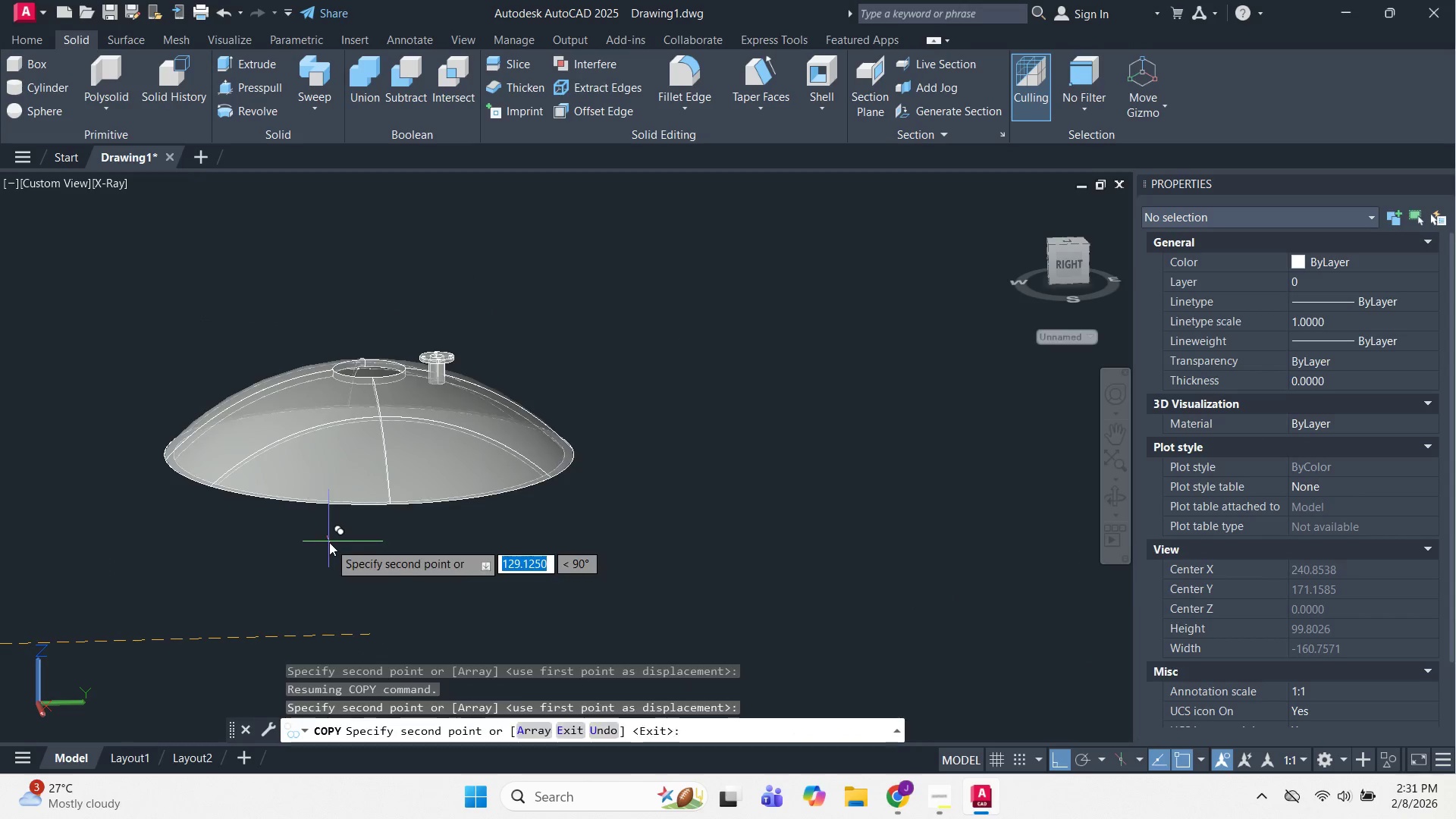 
scroll: coordinate [425, 545], scroll_direction: up, amount: 1.0
 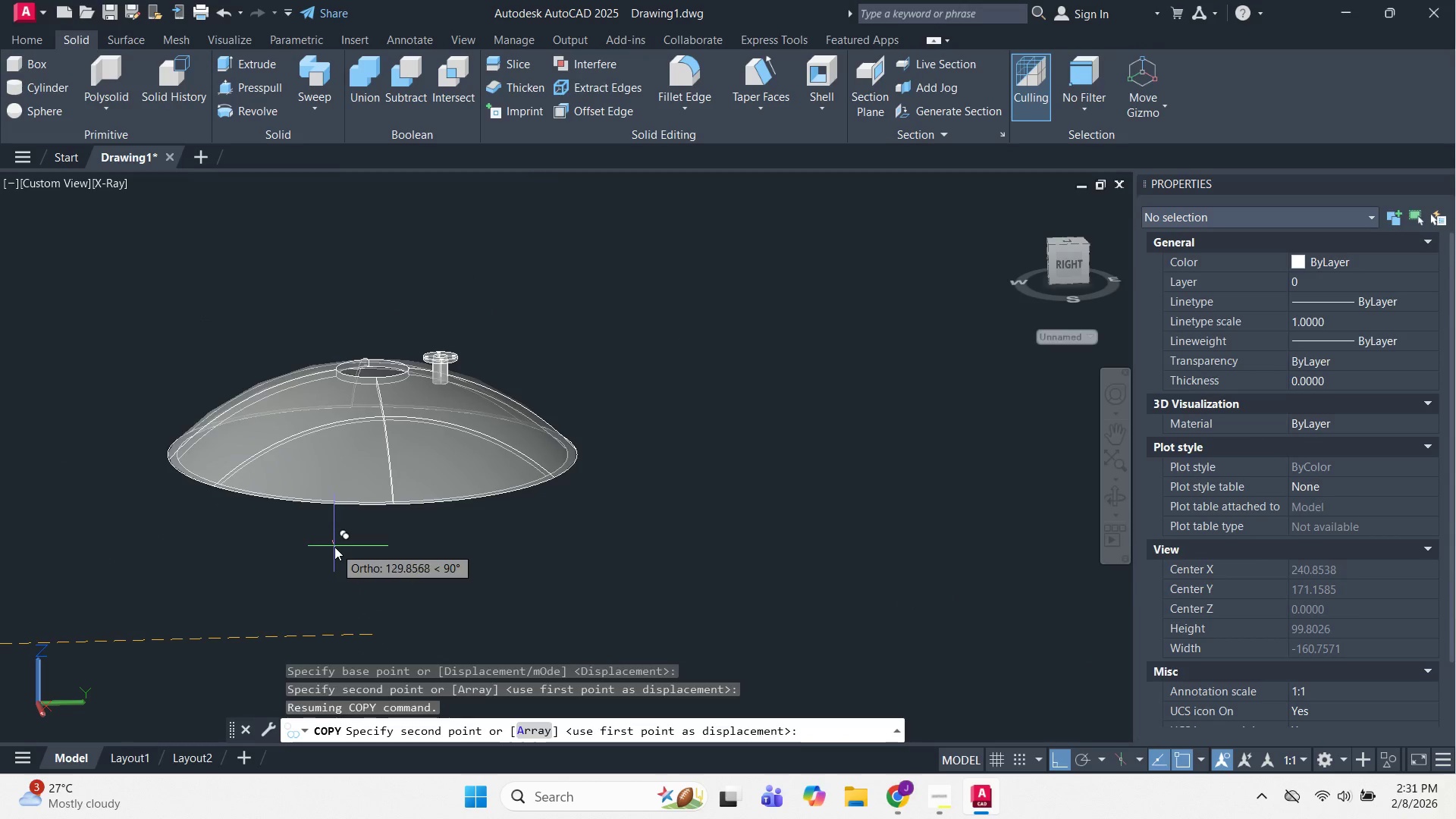 
key(Escape)
 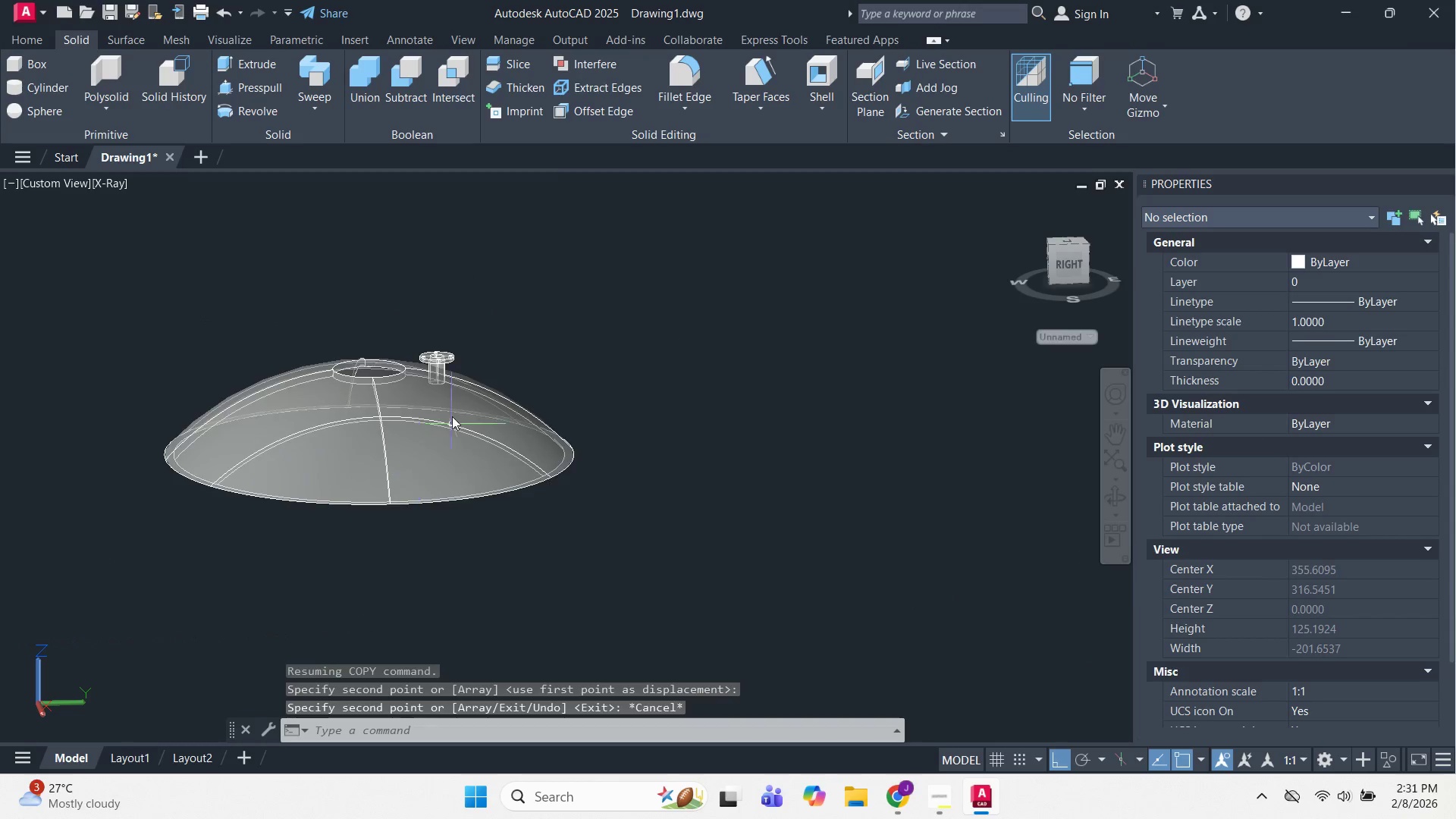 
key(Escape)
 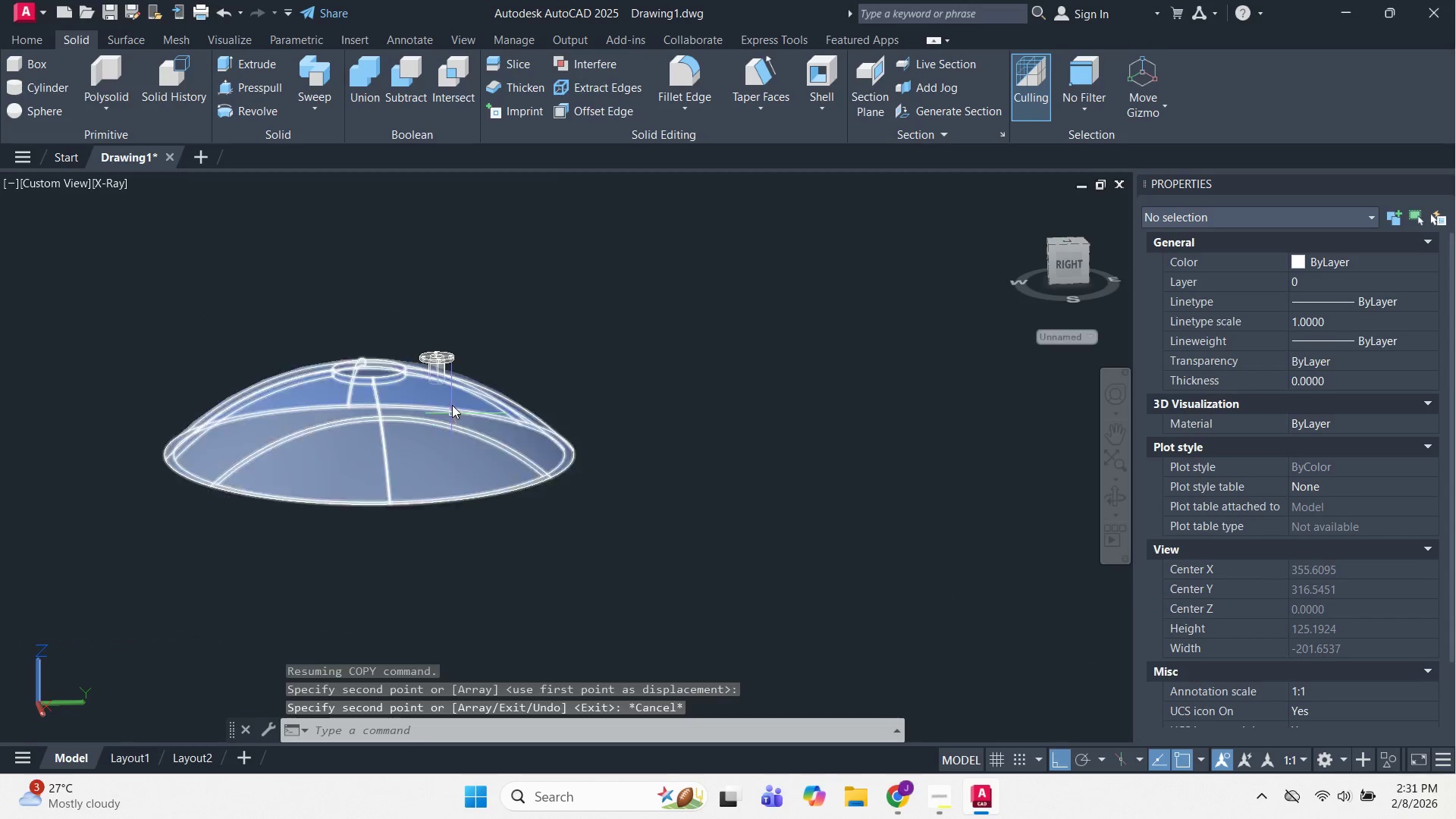 
left_click([639, 524])
 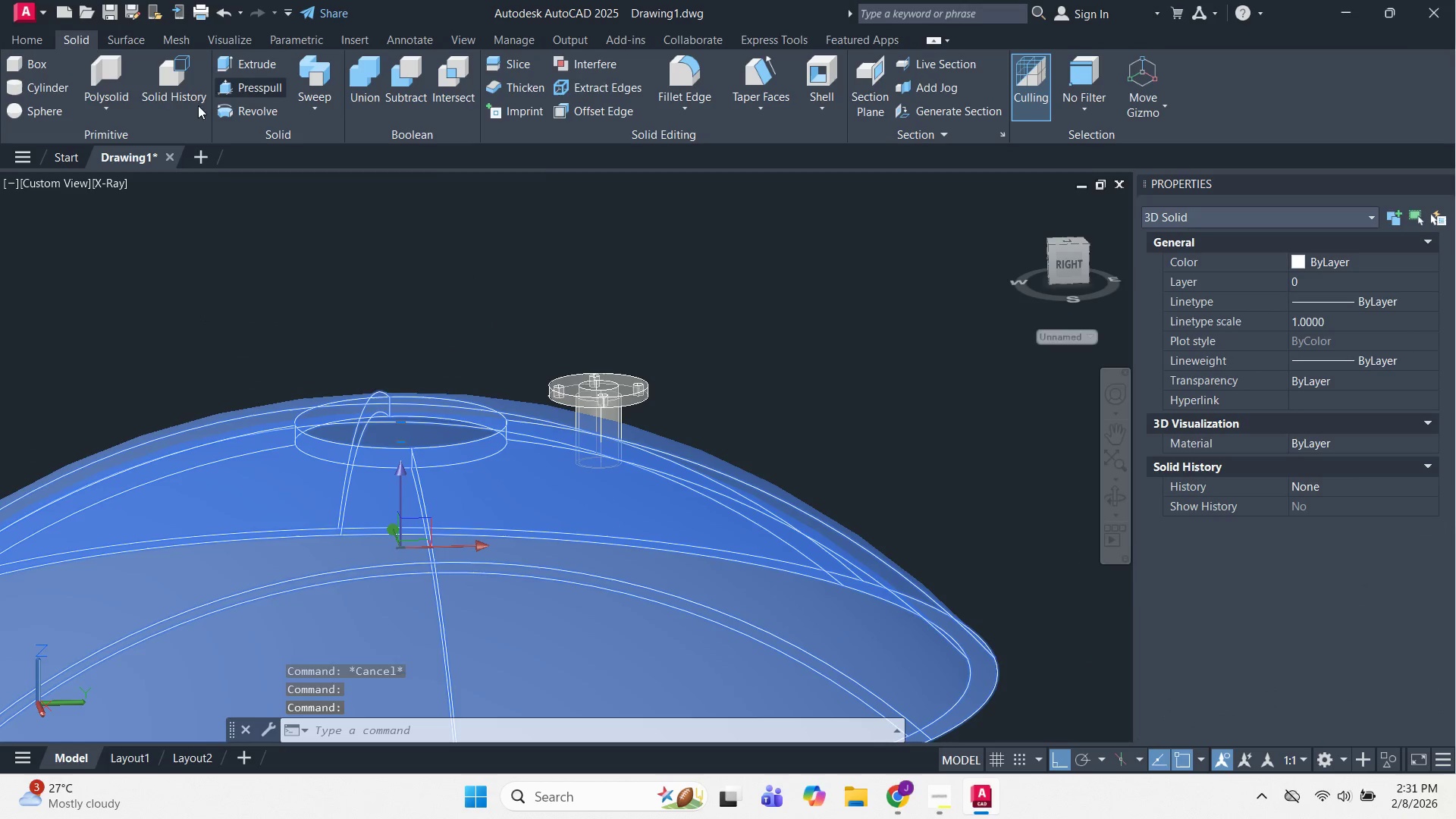 
scroll: coordinate [450, 401], scroll_direction: up, amount: 3.0
 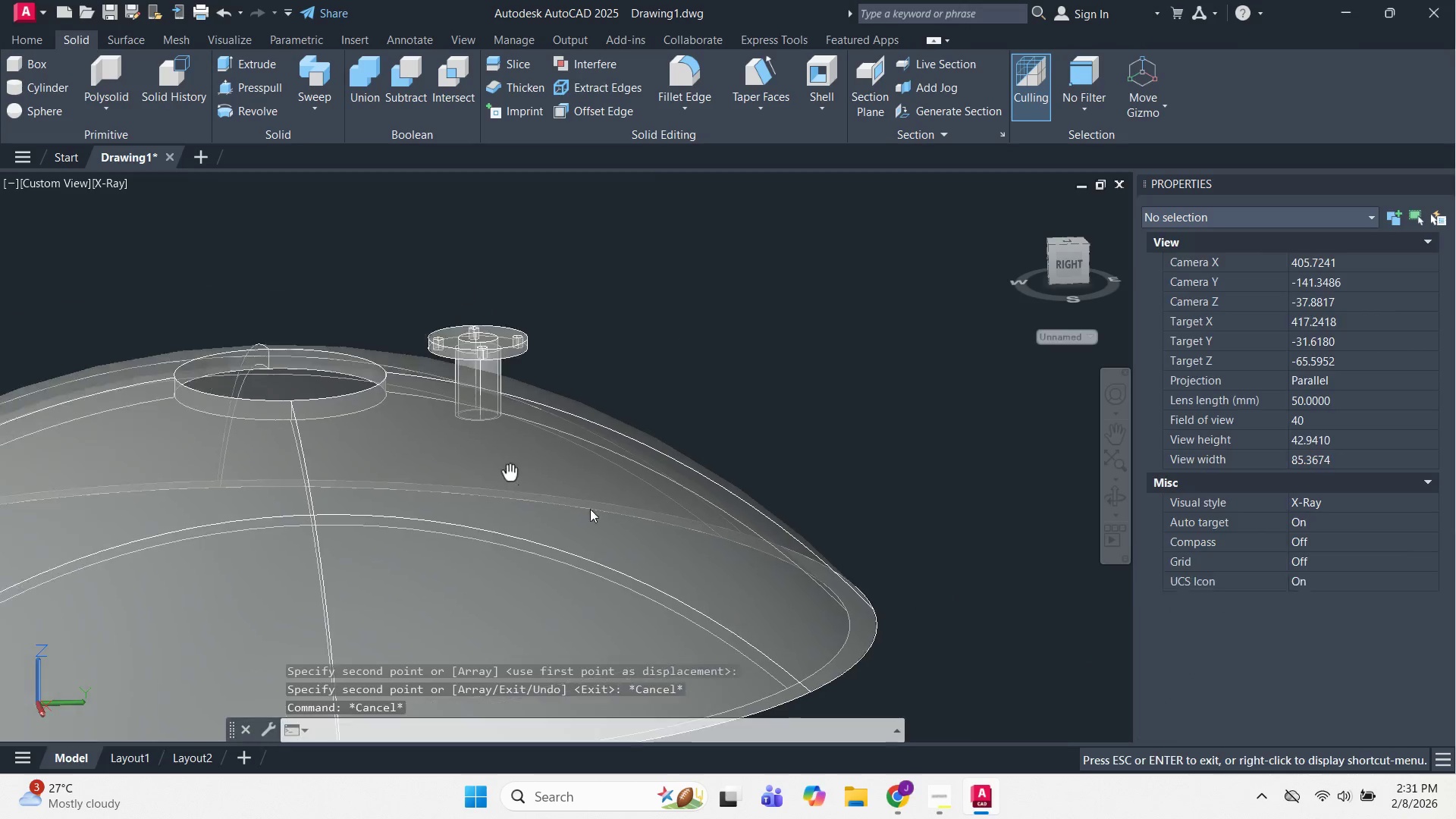 
scroll: coordinate [265, 342], scroll_direction: down, amount: 5.0
 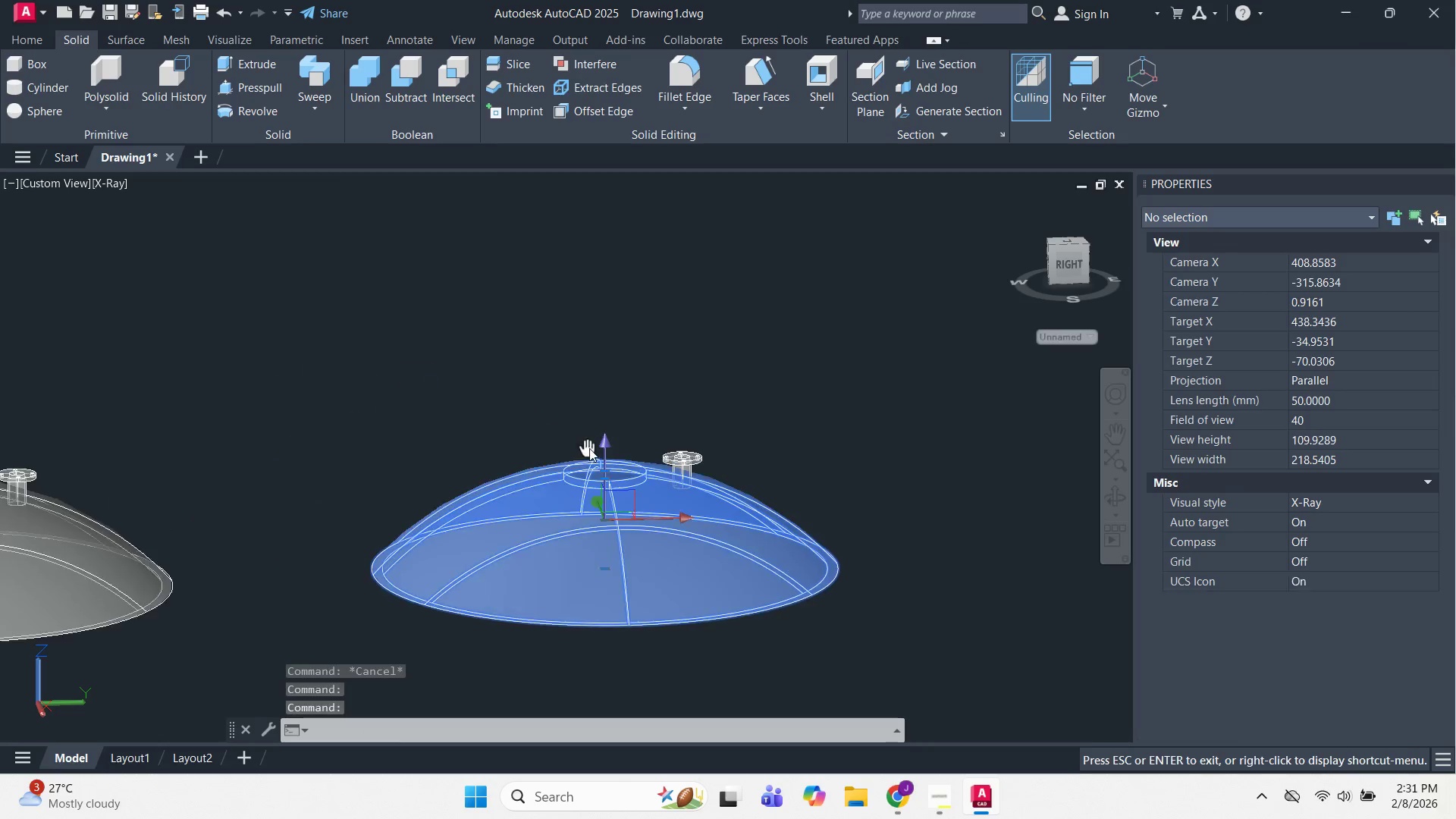 
scroll: coordinate [341, 463], scroll_direction: none, amount: 0.0
 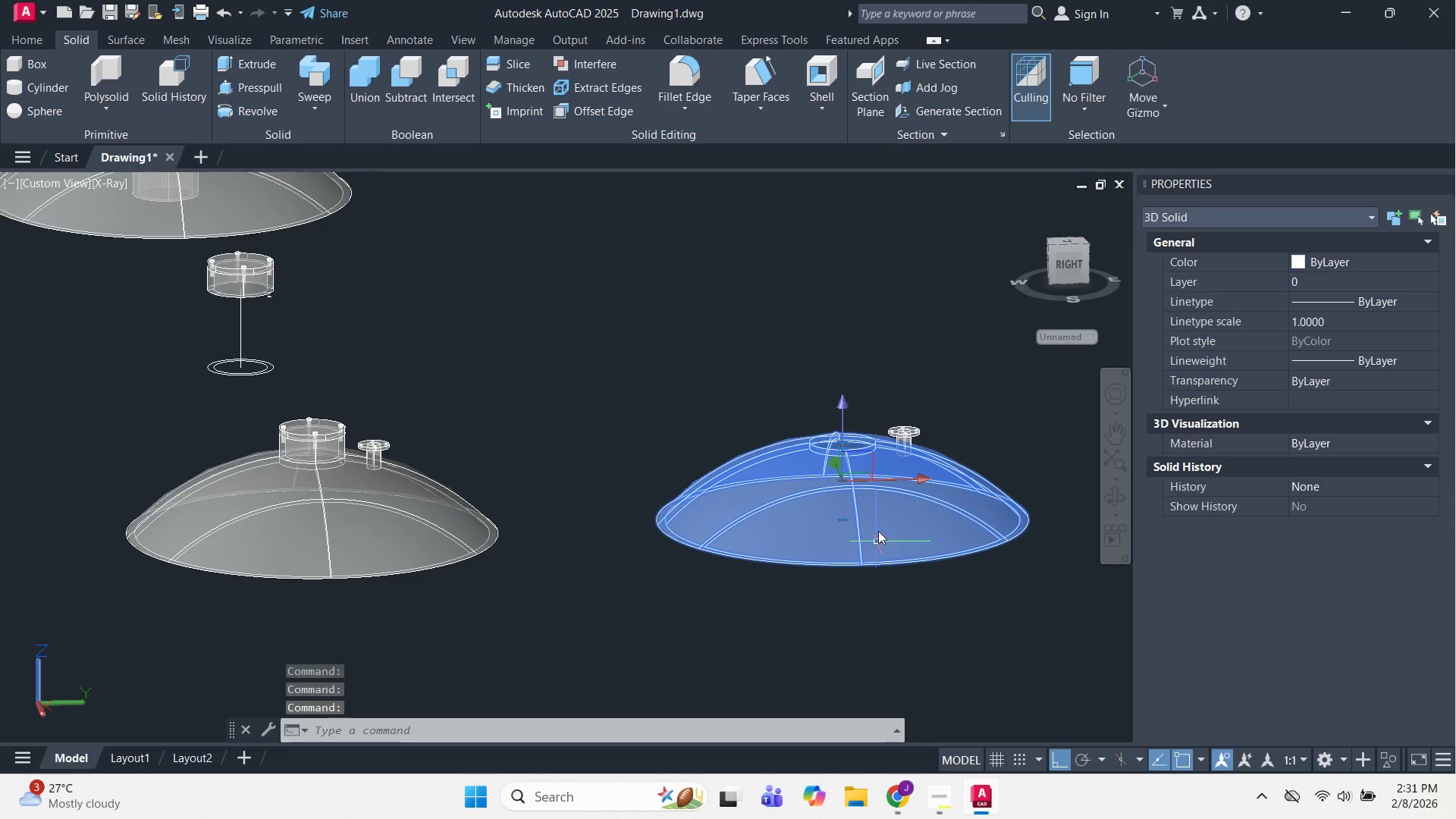 
scroll: coordinate [896, 475], scroll_direction: up, amount: 3.0
 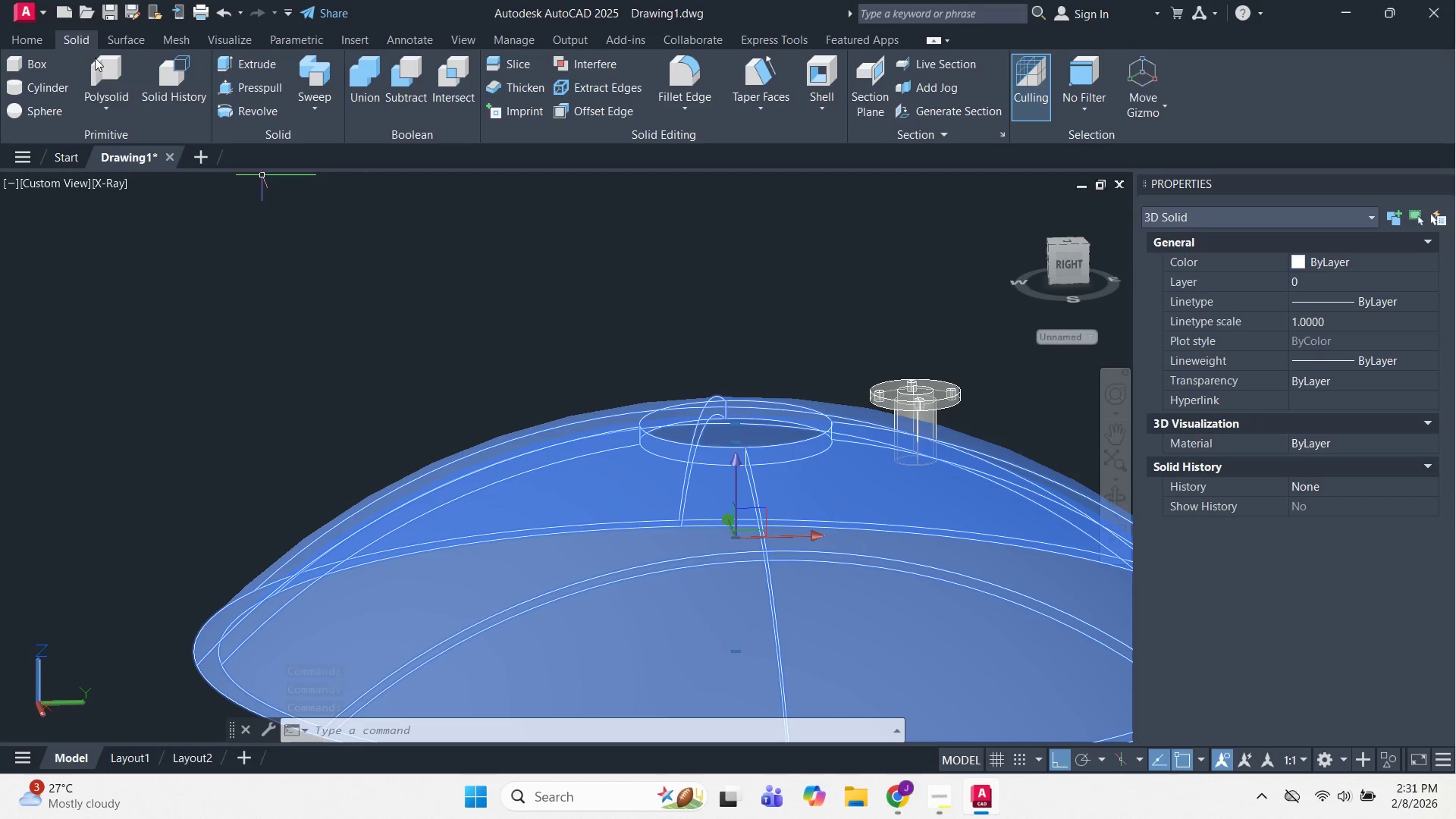 
left_click([402, 76])
 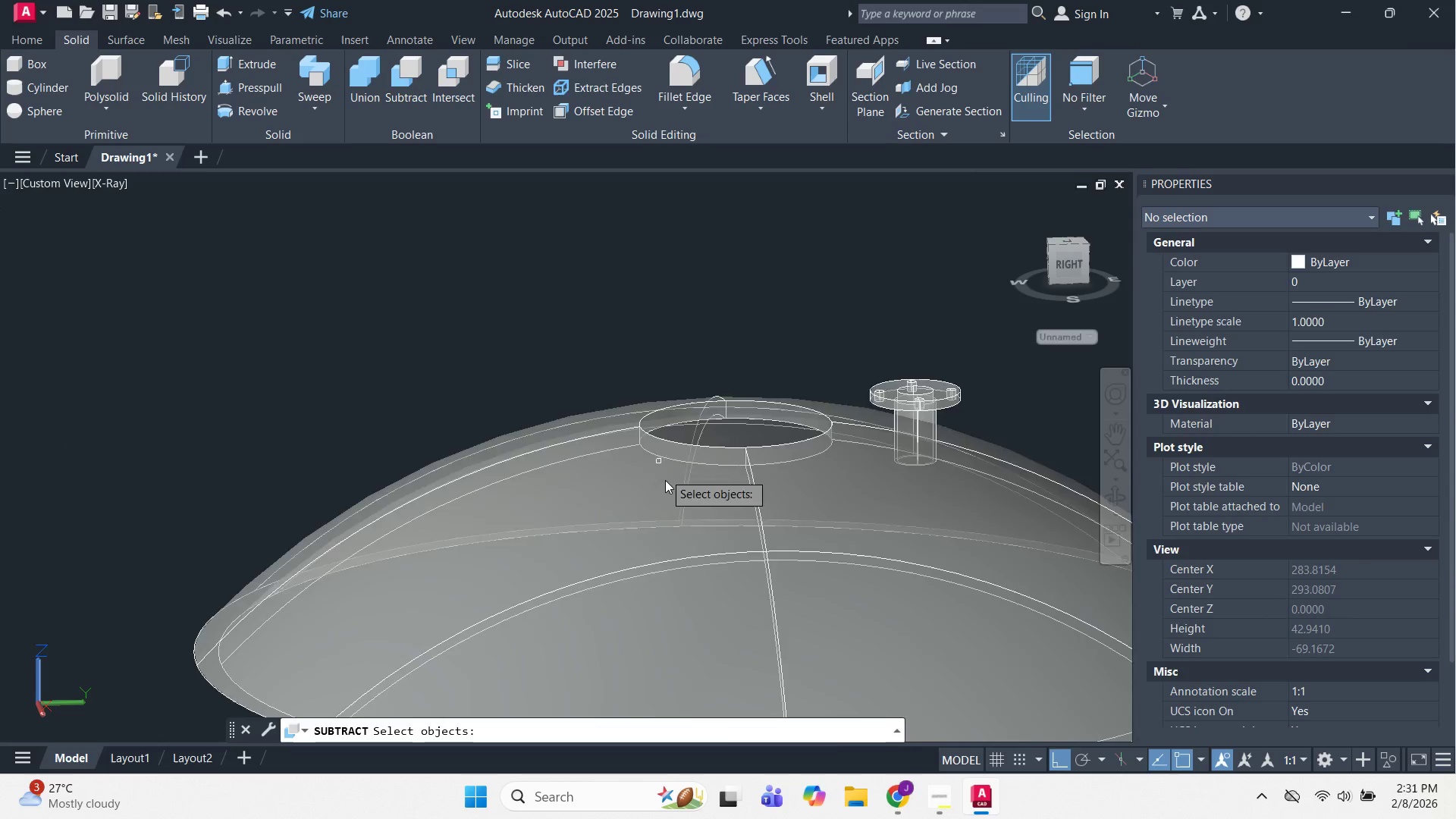 
scroll: coordinate [673, 484], scroll_direction: down, amount: 2.0
 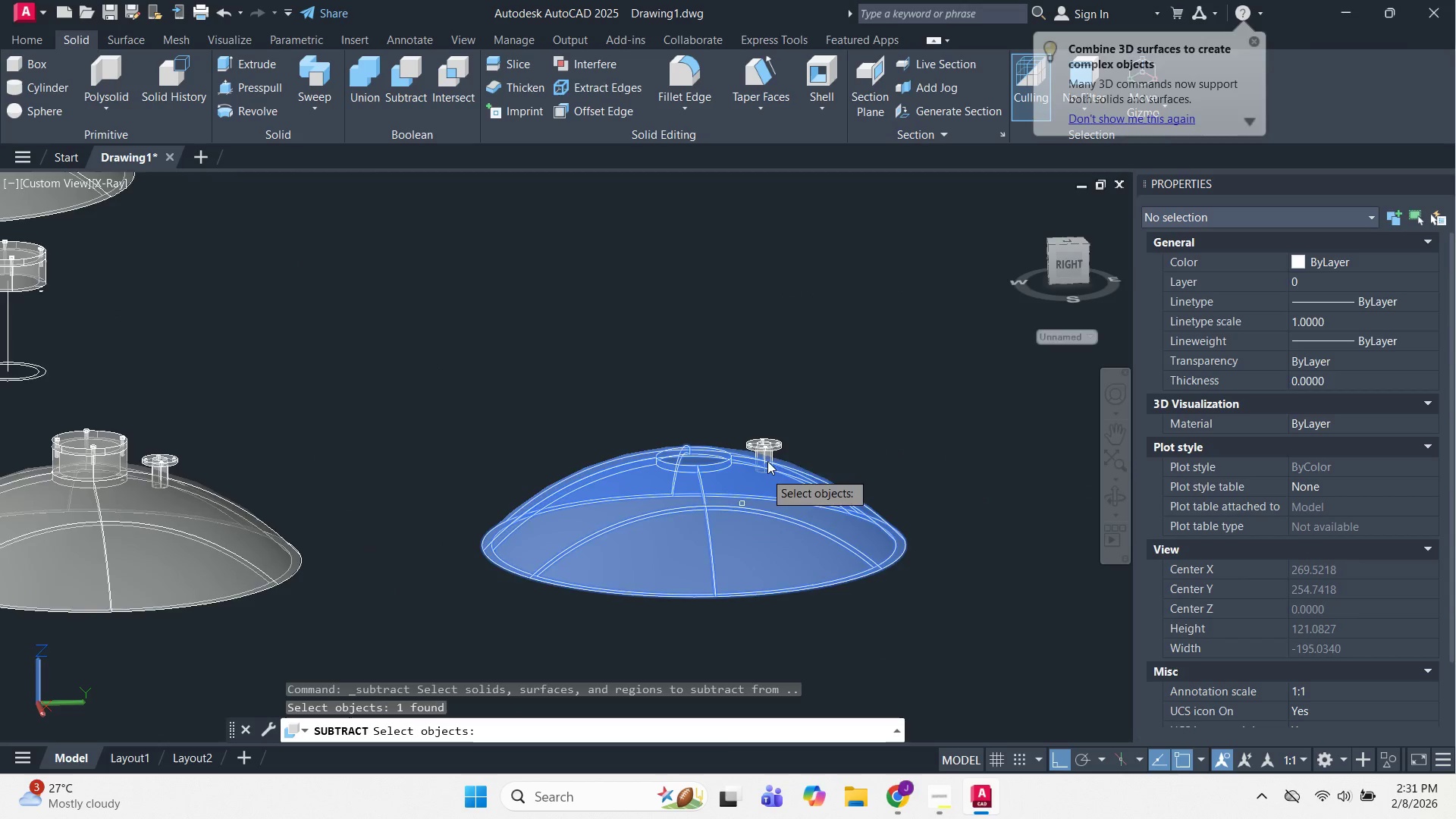 
scroll: coordinate [775, 444], scroll_direction: up, amount: 1.0
 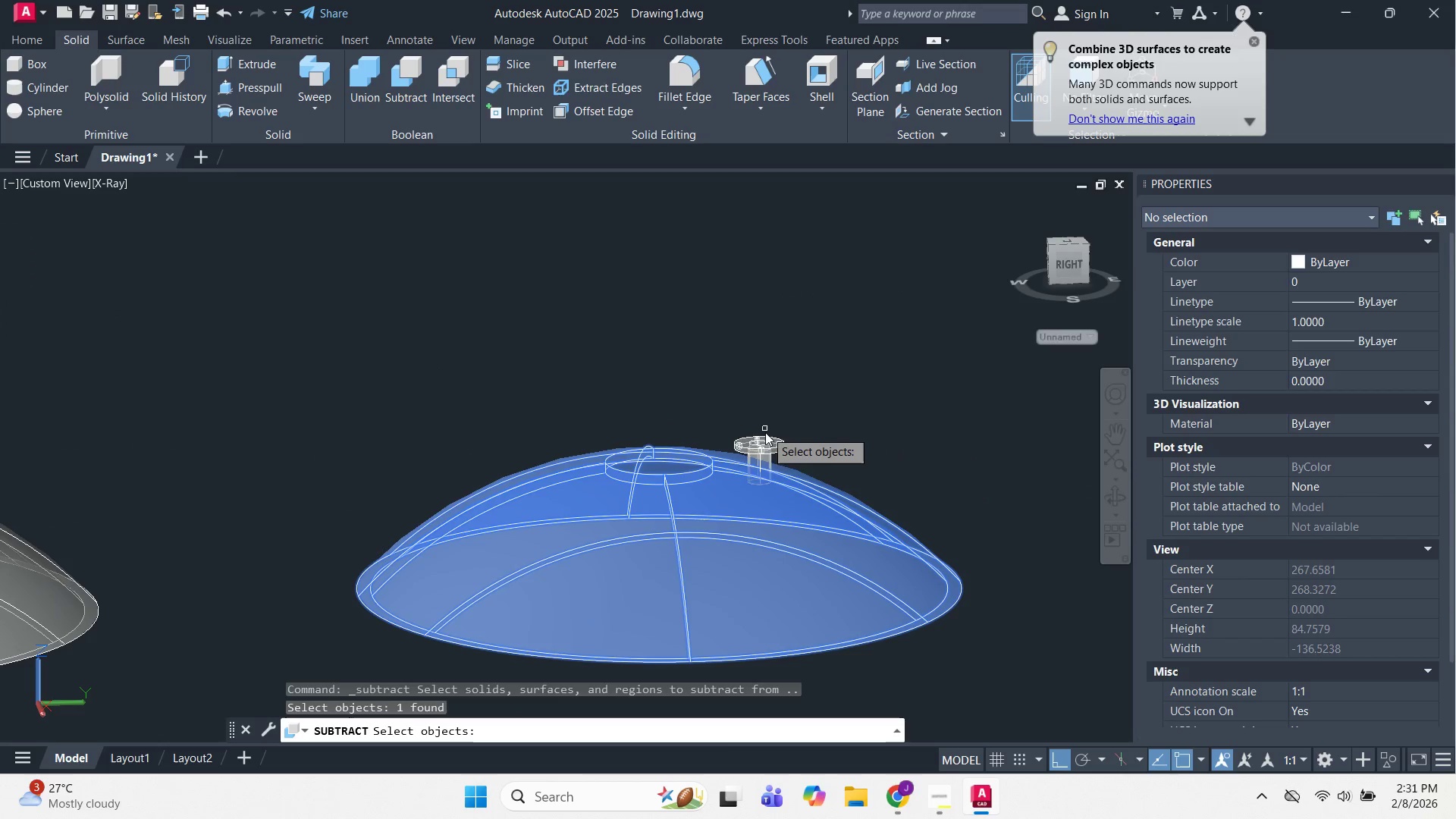 
left_click([765, 442])
 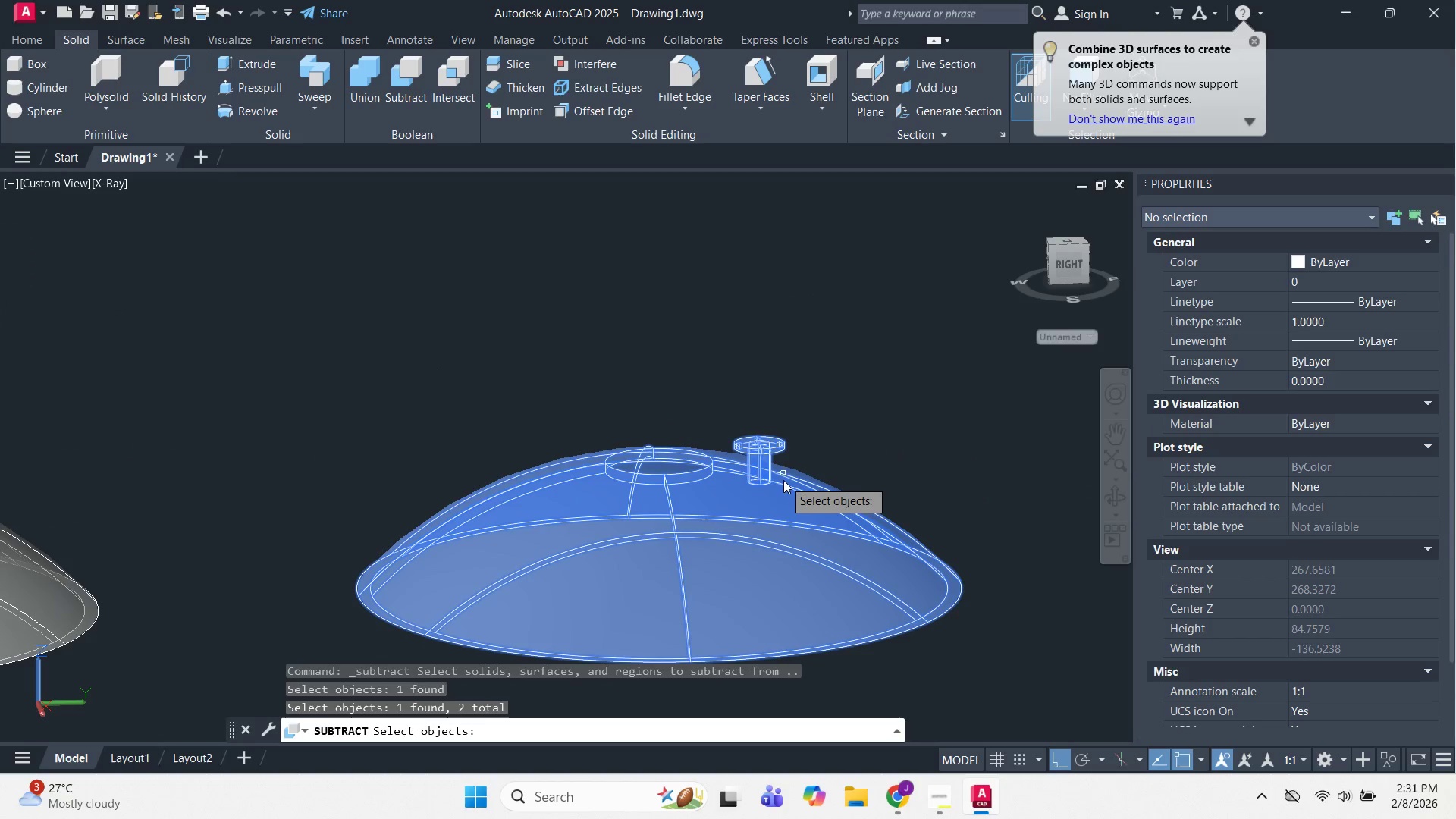 
key(Space)
 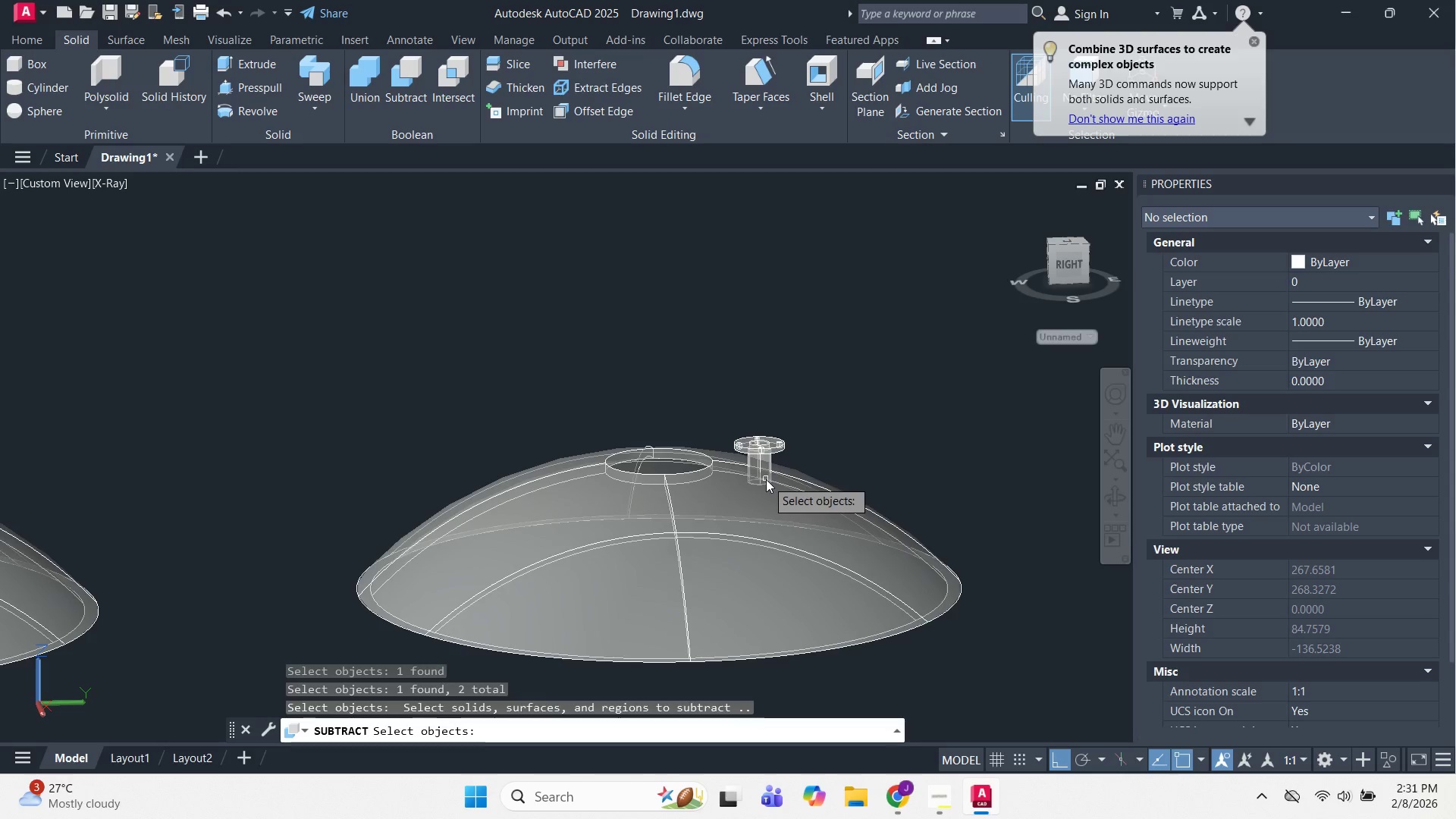 
key(Escape)
 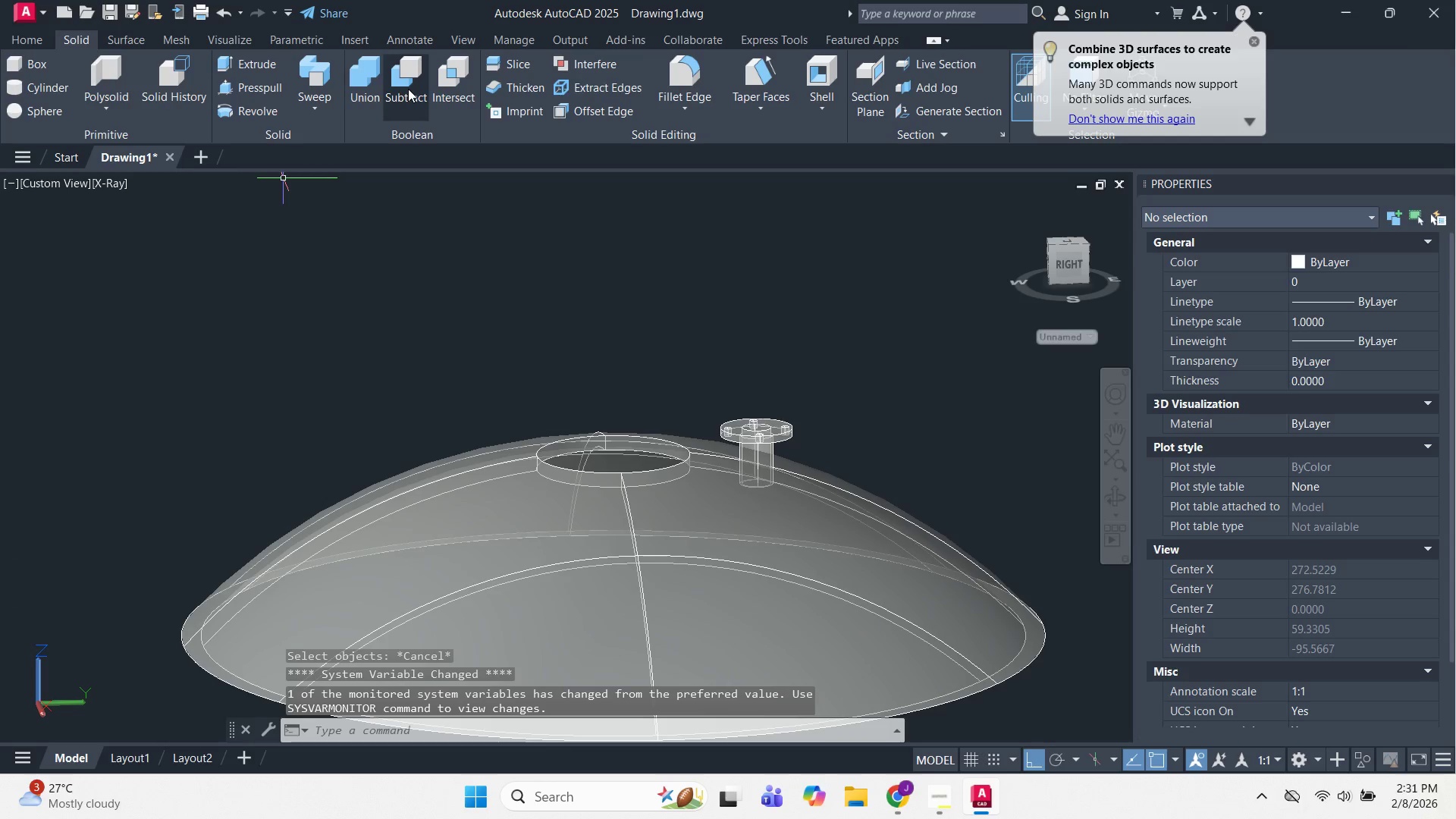 
scroll: coordinate [766, 479], scroll_direction: up, amount: 1.0
 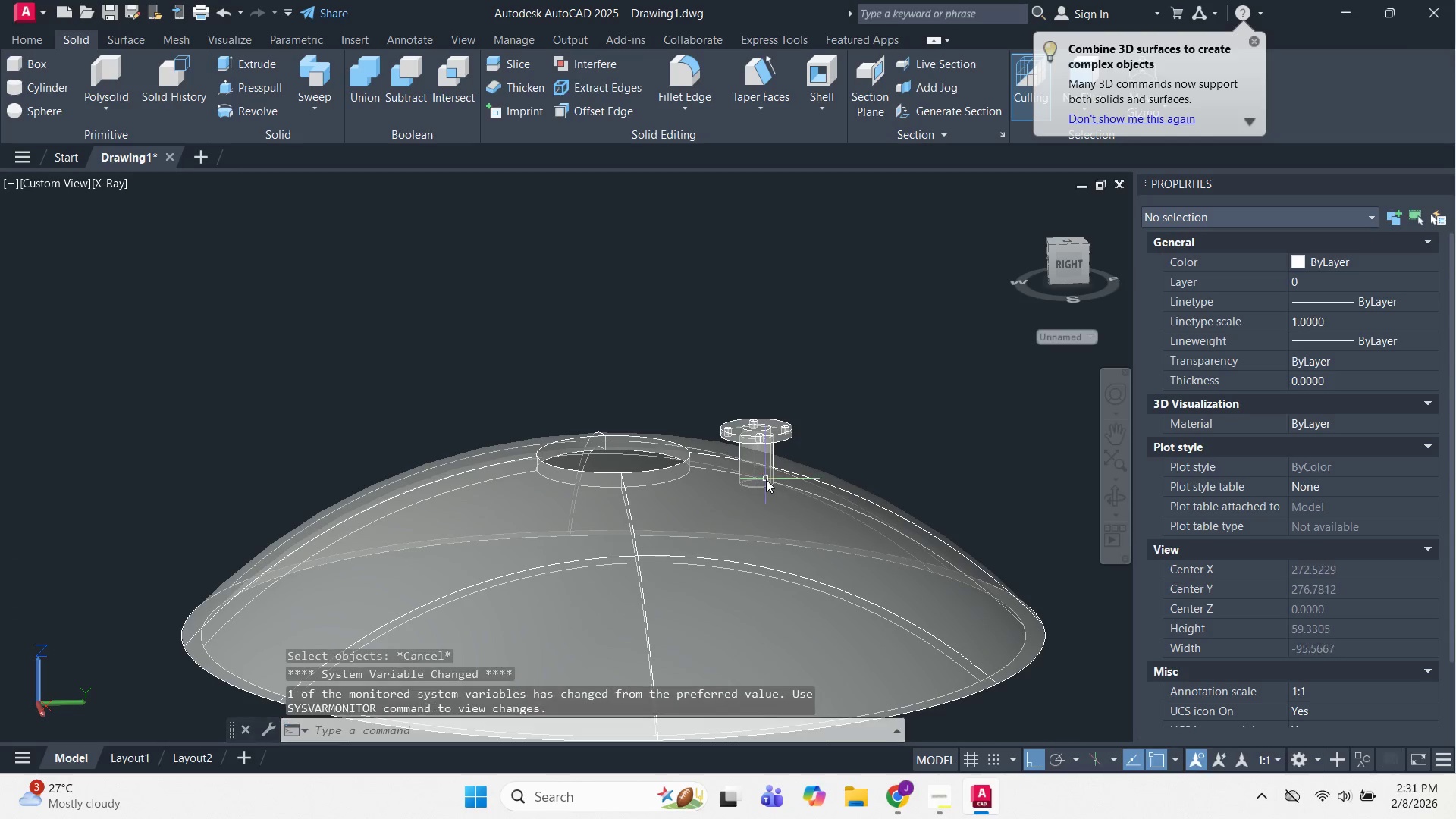 
double_click([640, 467])
 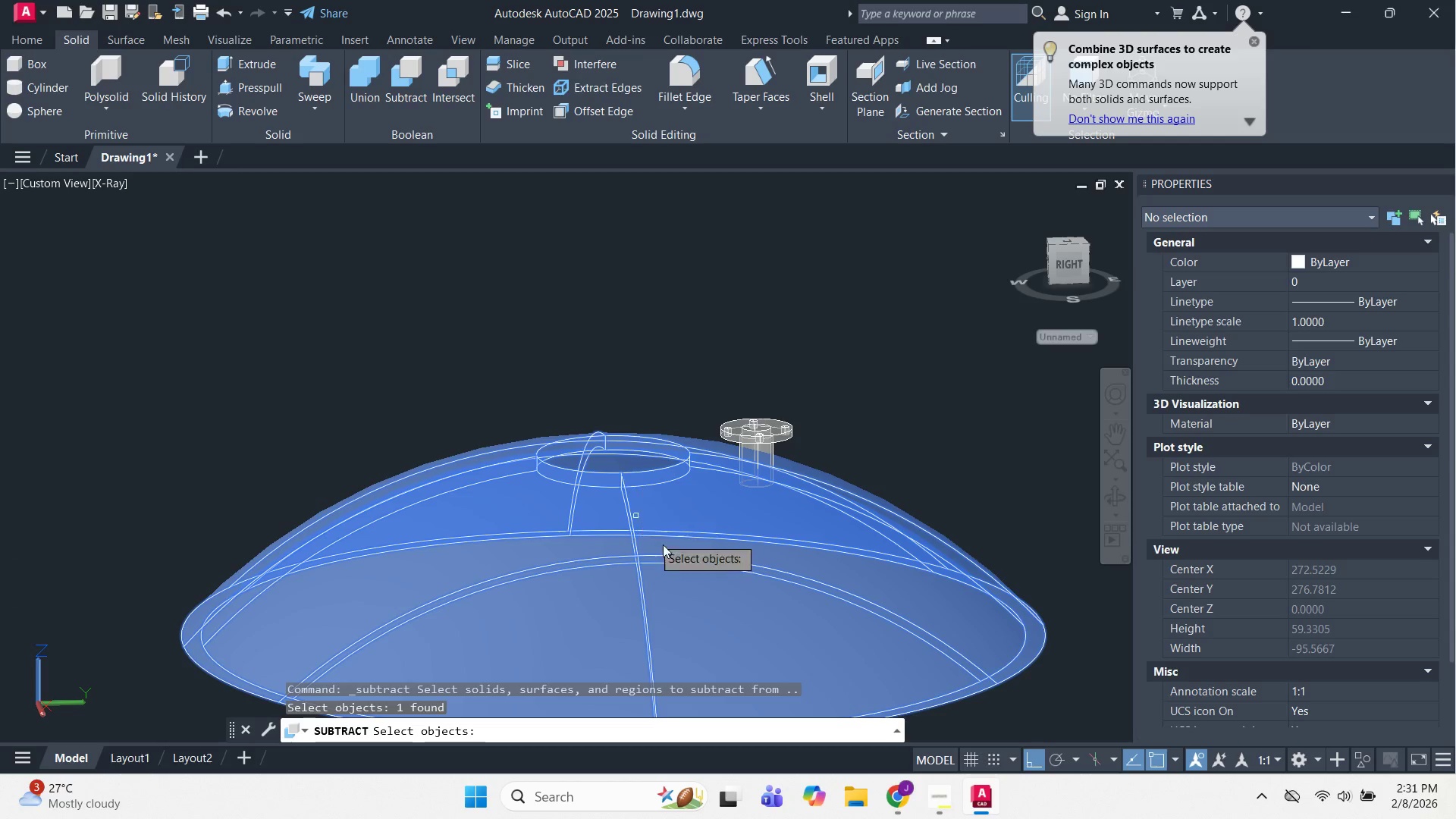 
key(Space)
 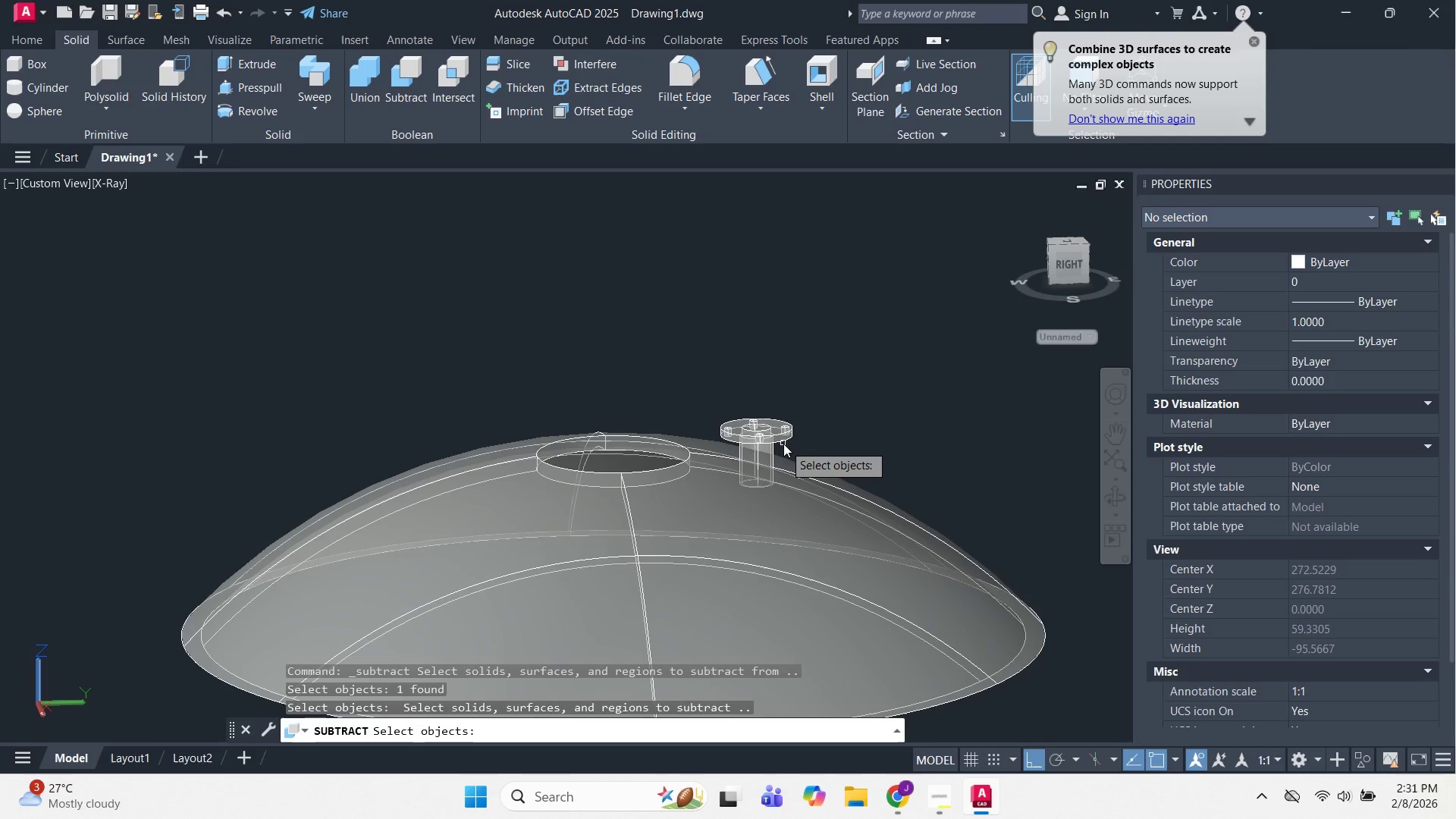 
left_click([783, 444])
 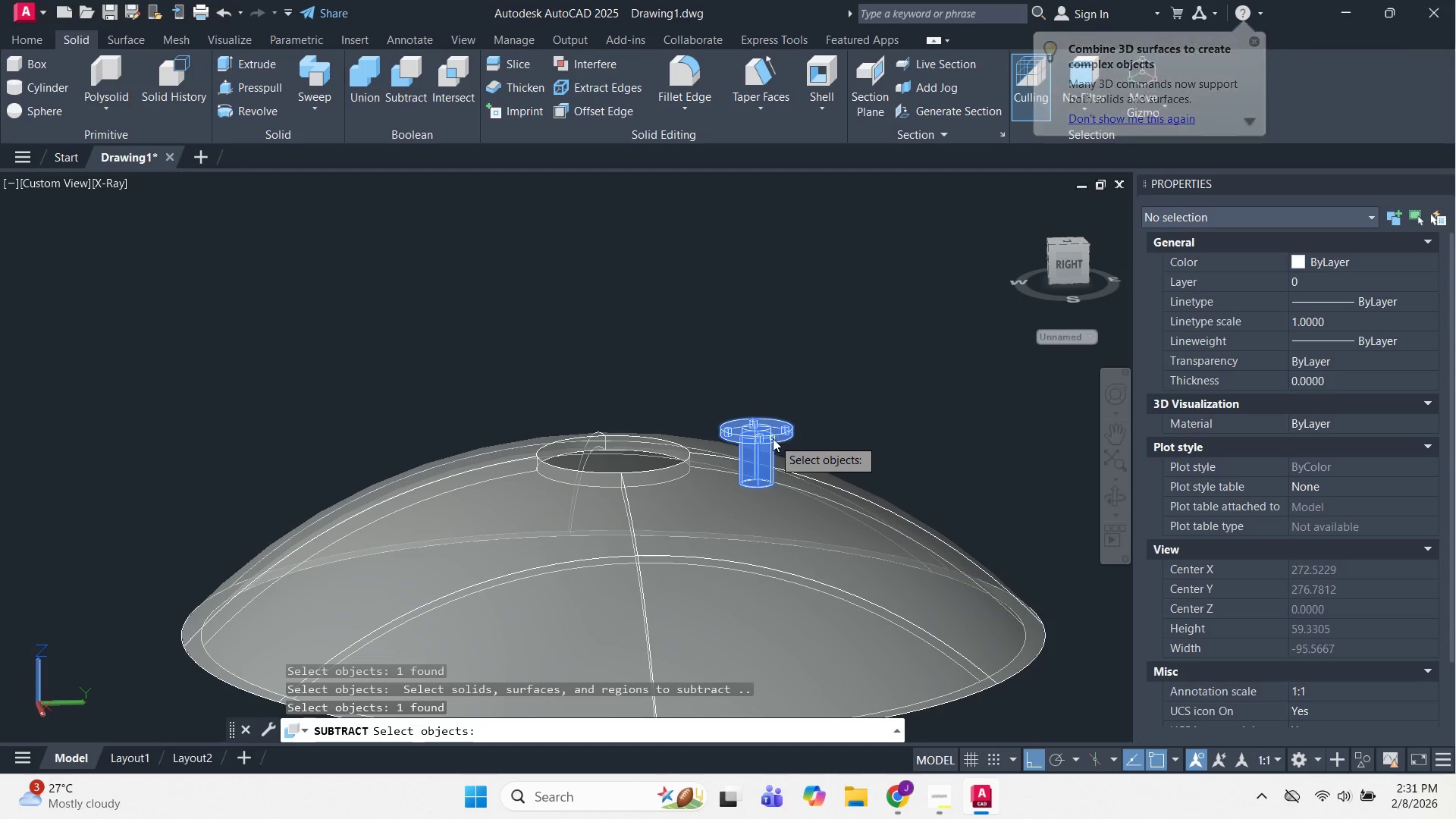 
key(Space)
 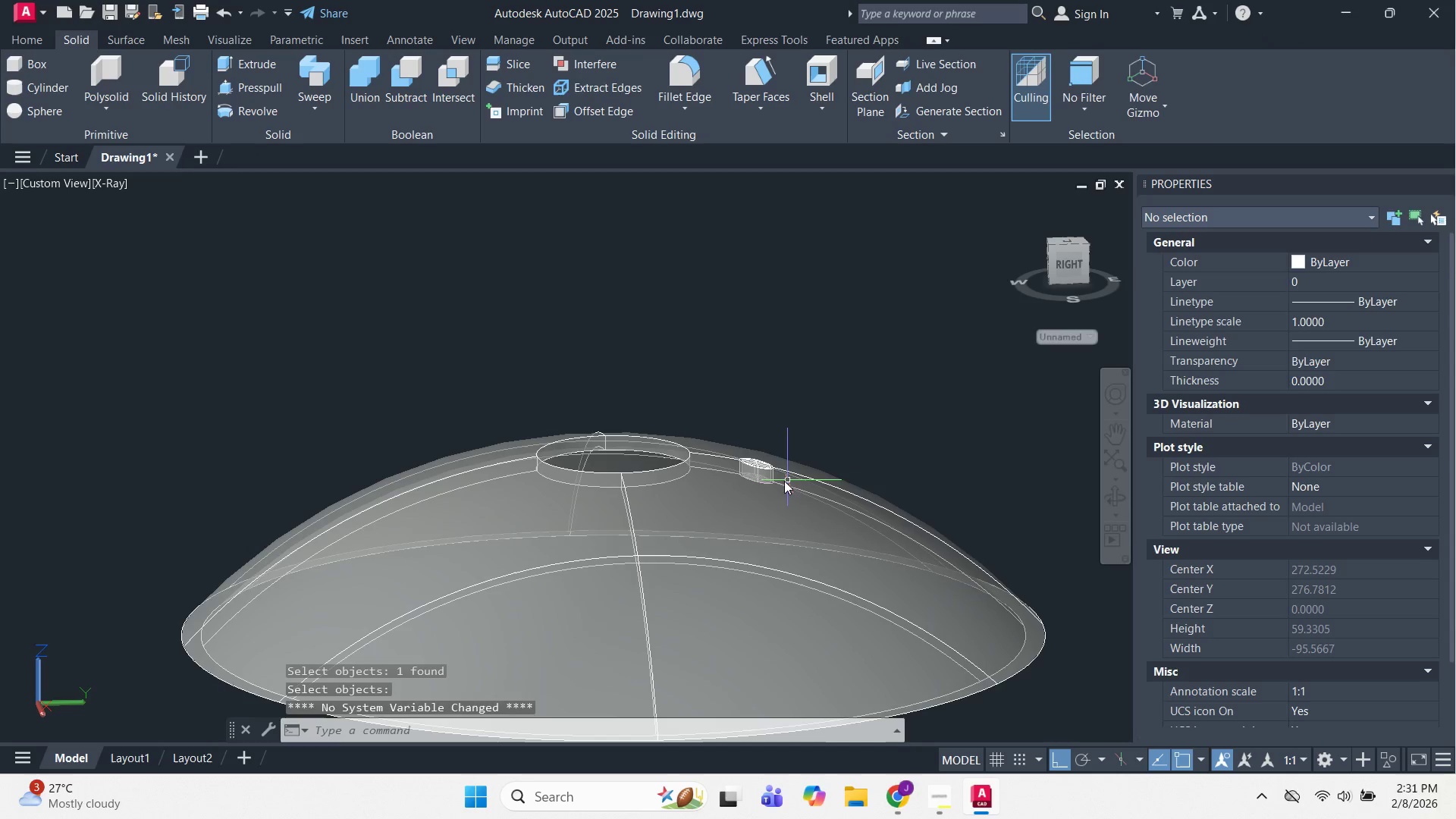 
scroll: coordinate [752, 458], scroll_direction: up, amount: 4.0
 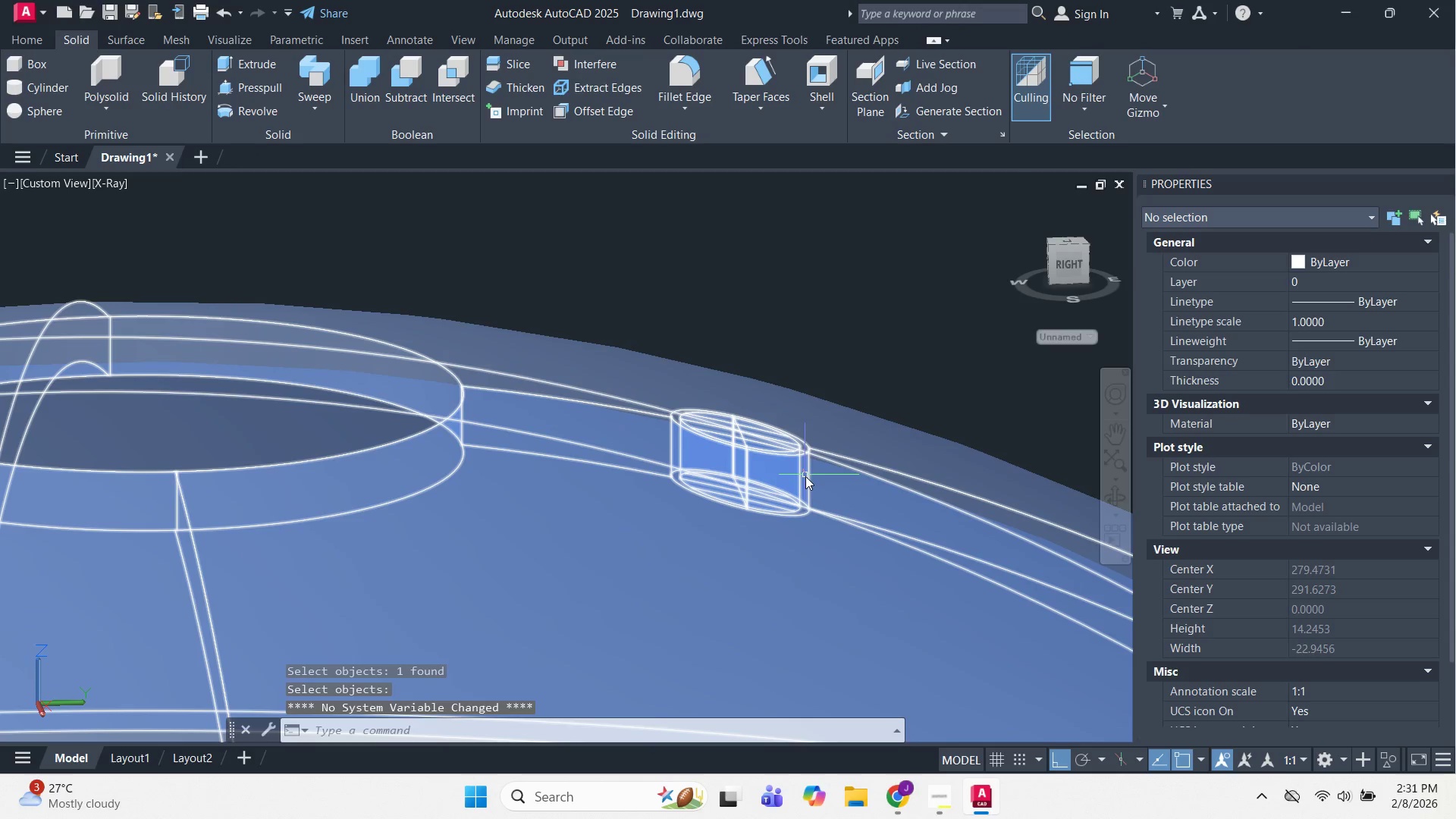 
hold_key(key=ShiftLeft, duration=0.59)
 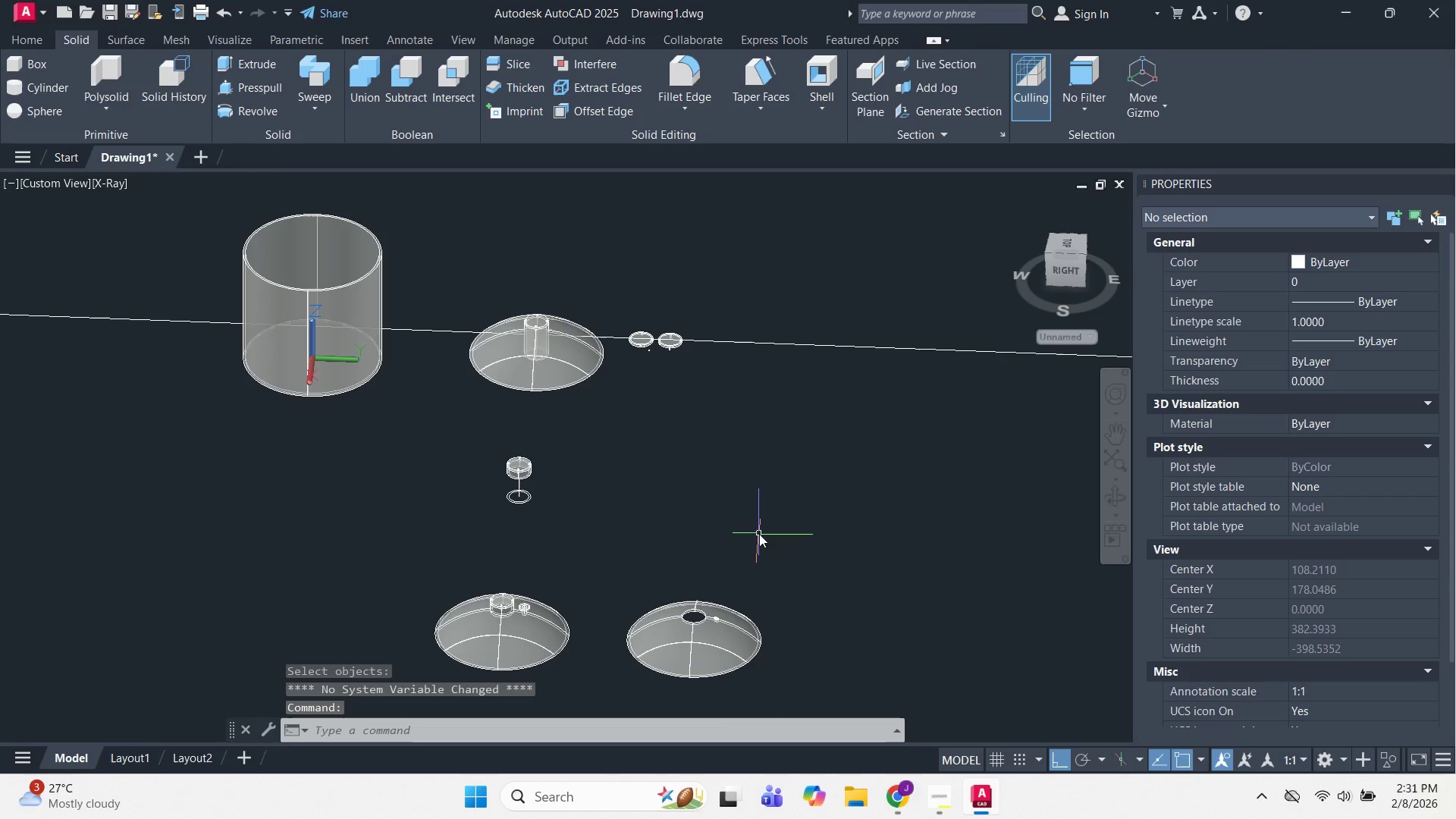 
hold_key(key=ShiftLeft, duration=28.64)
left_click([778, 600])
 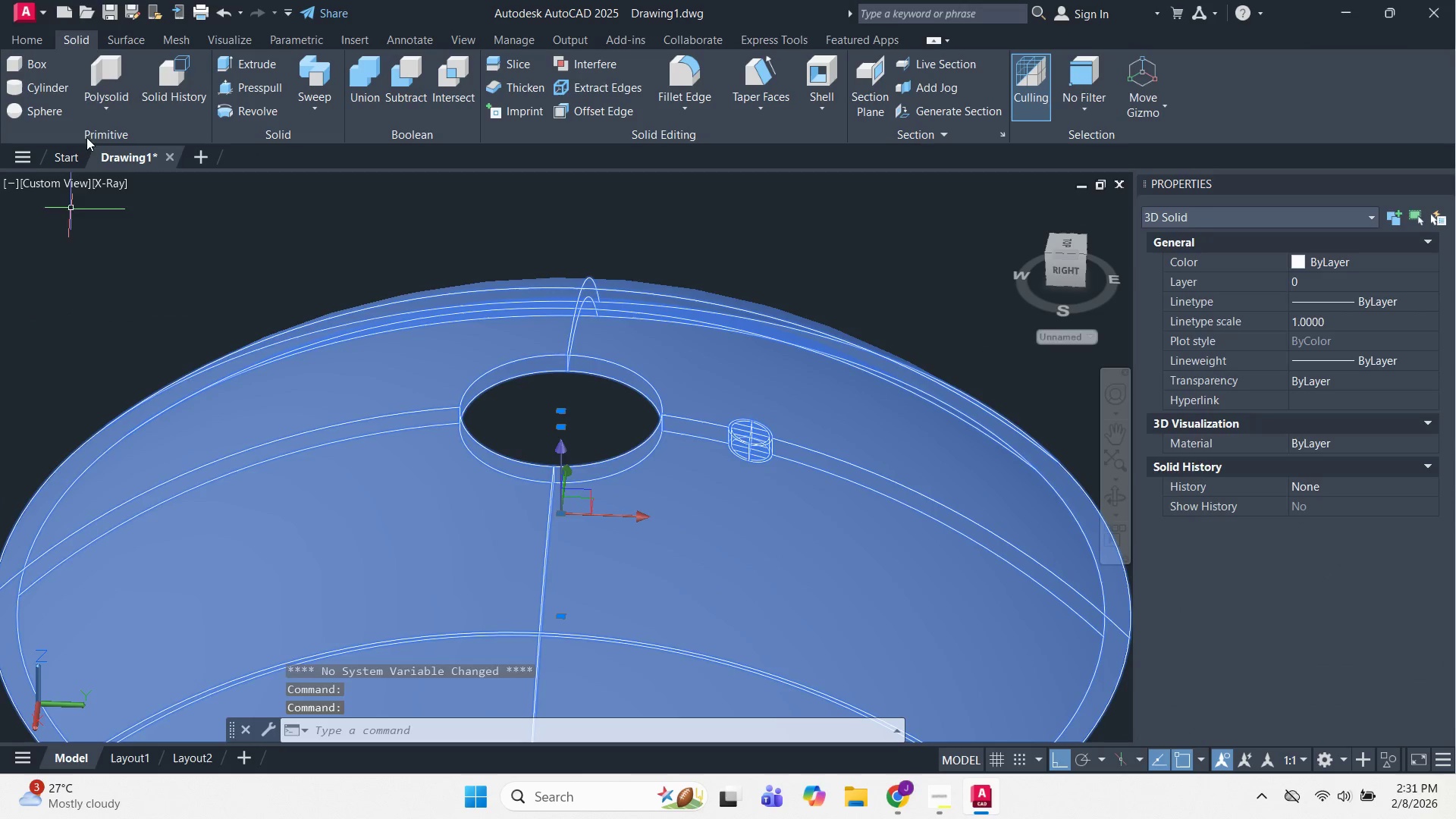 
scroll: coordinate [778, 600], scroll_direction: up, amount: 1.0
 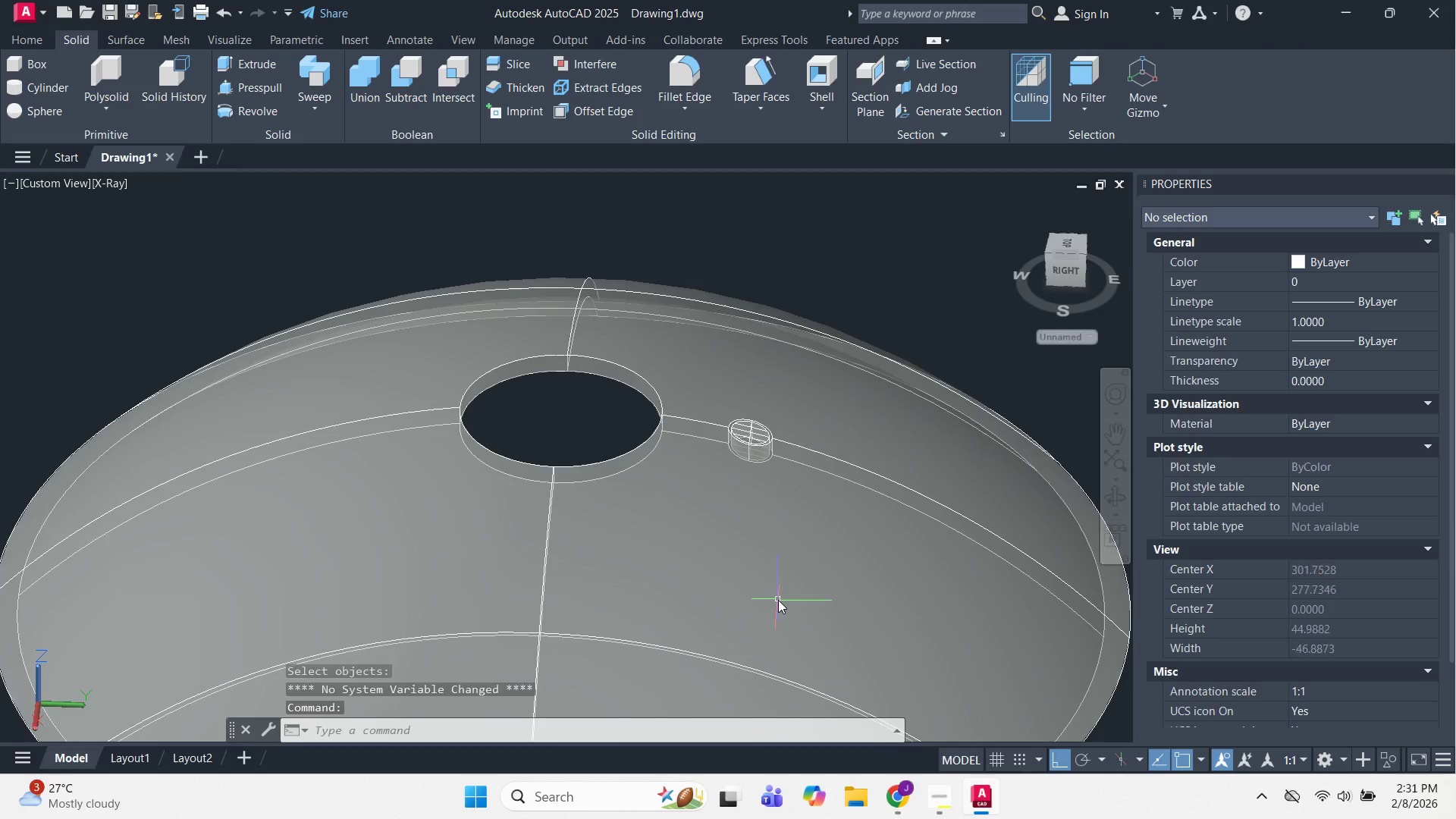 
key(Escape)
 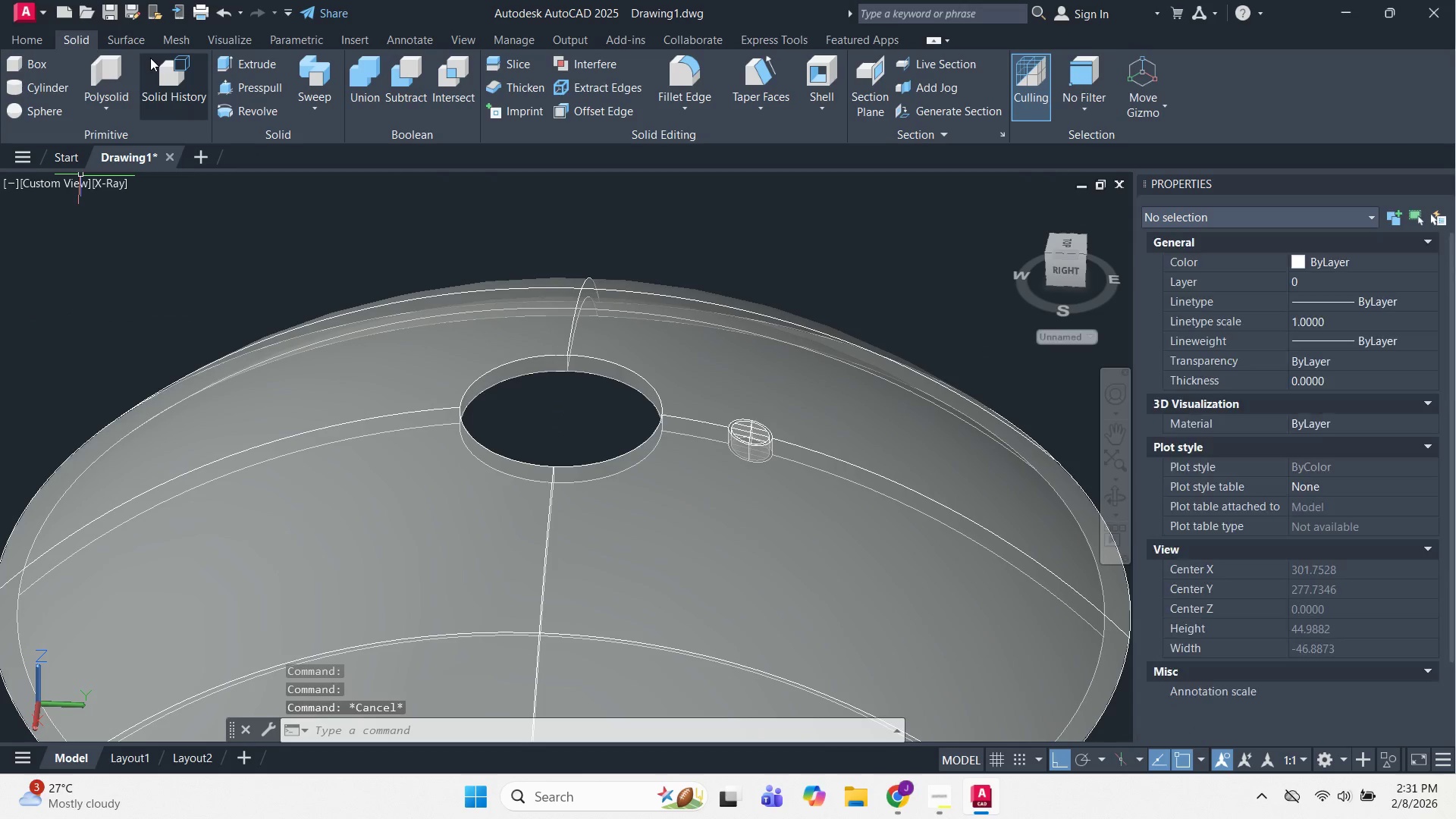 
key(Escape)
 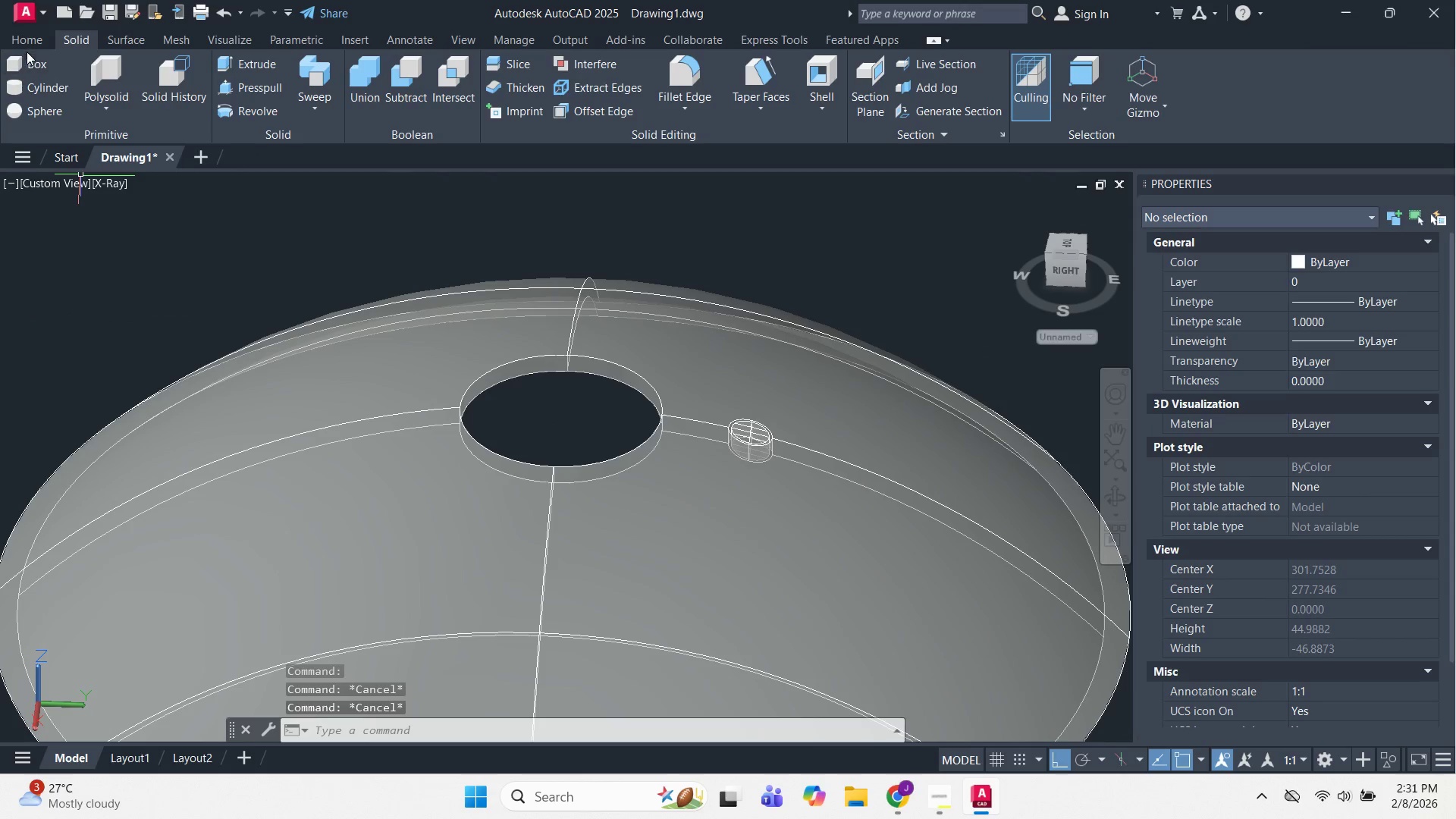 
left_click([21, 44])
 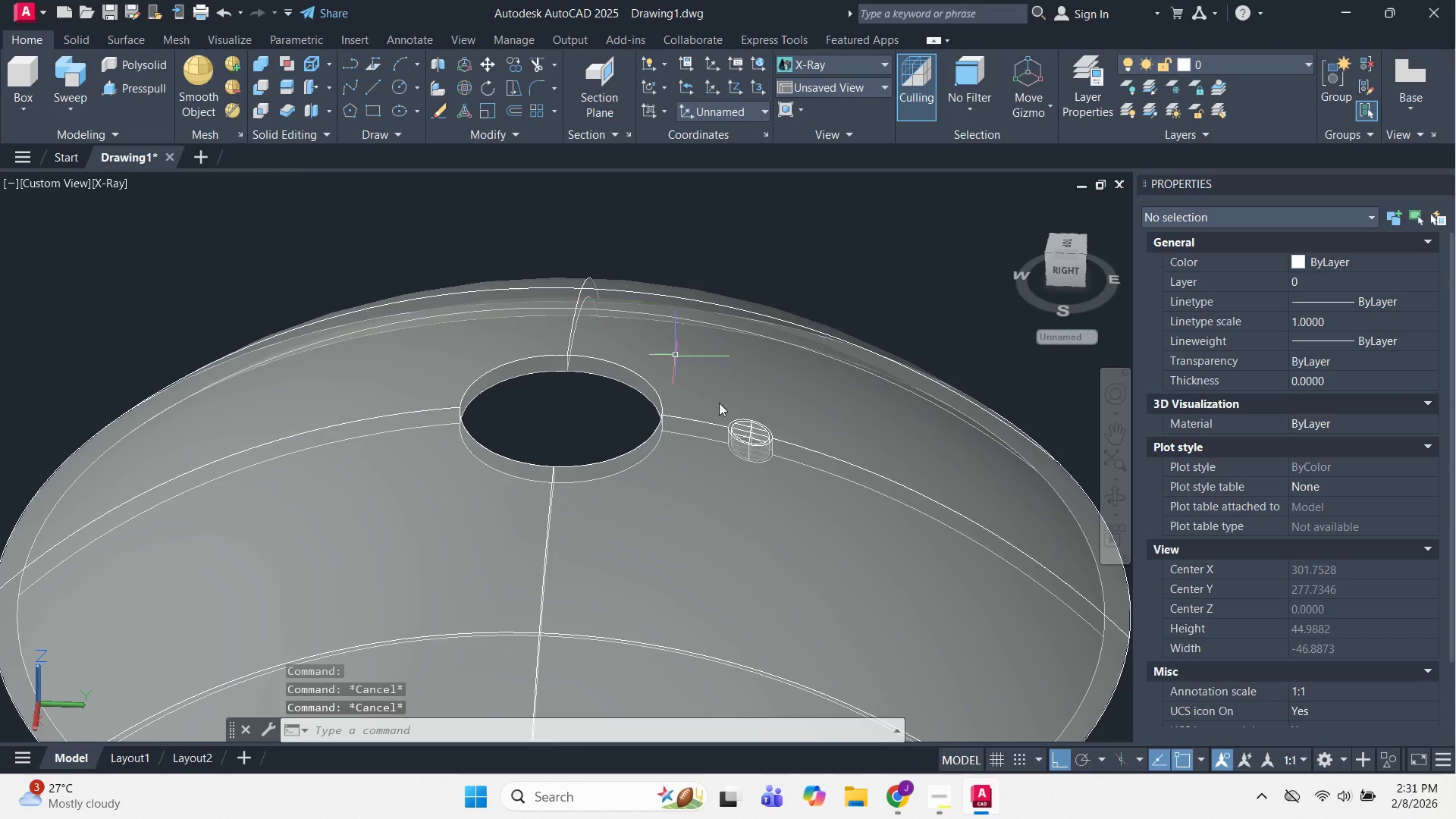 
left_click([789, 494])
 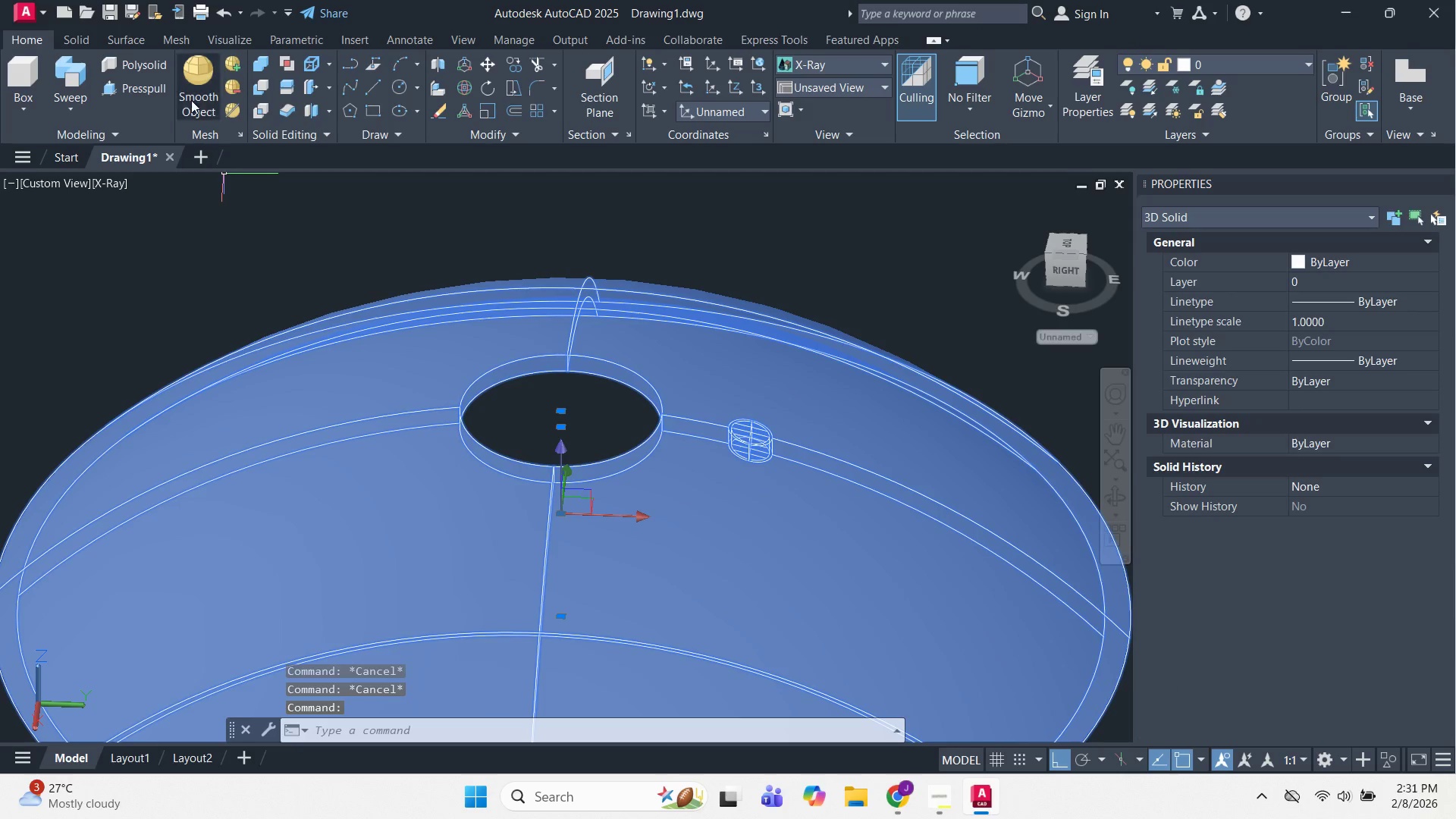 
key(Escape)
 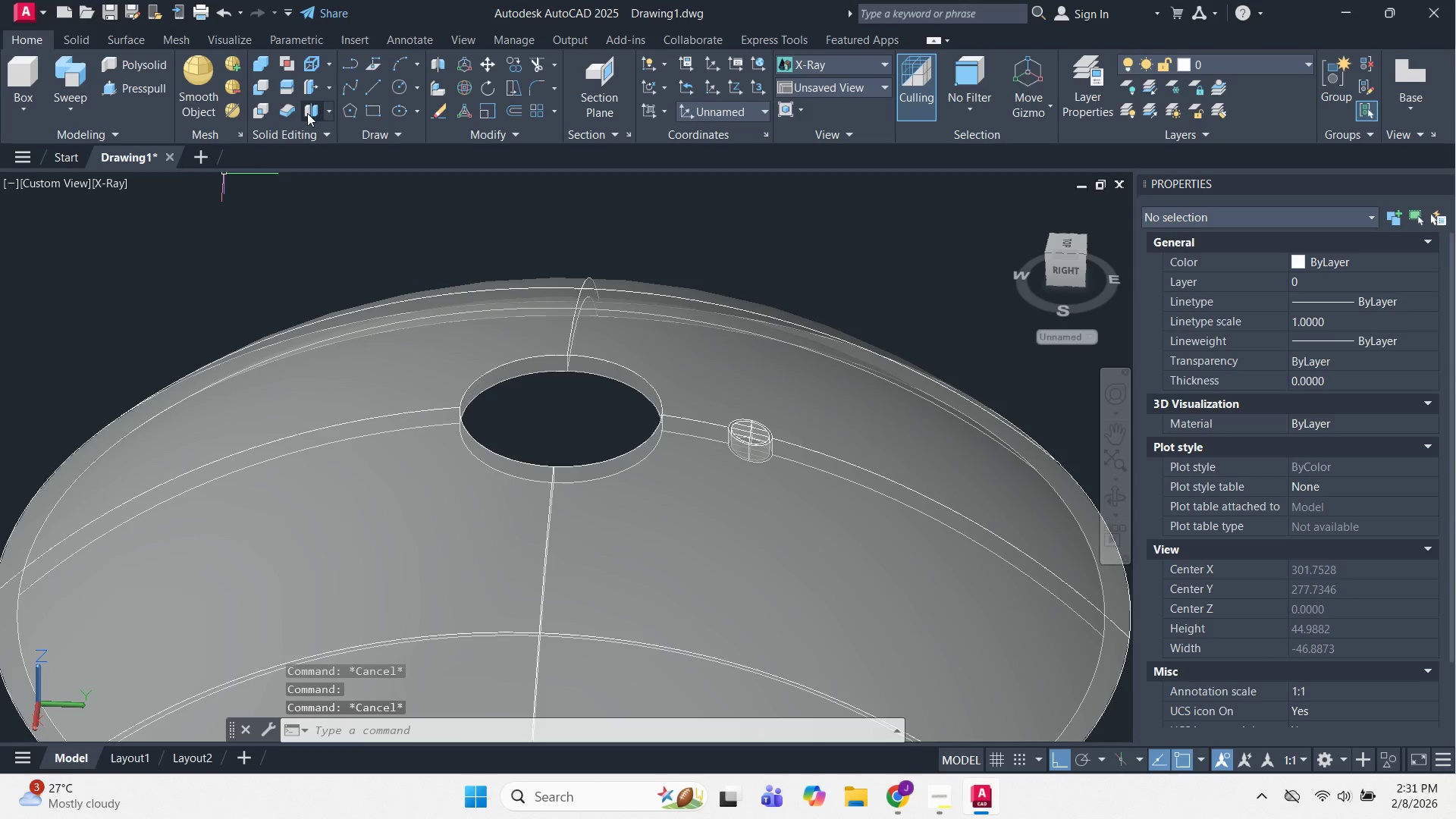 
left_click([307, 113])
 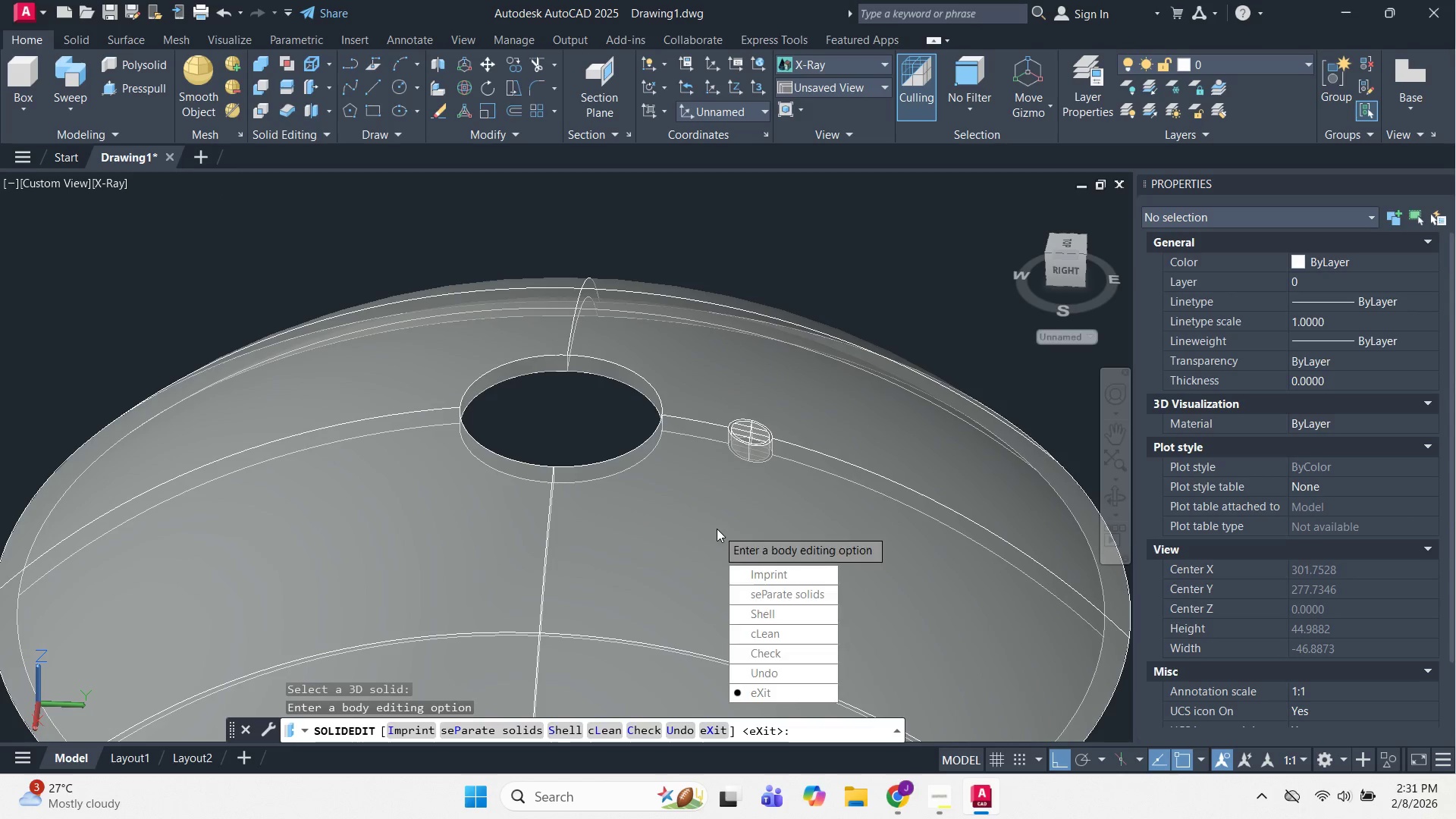 
key(Space)
 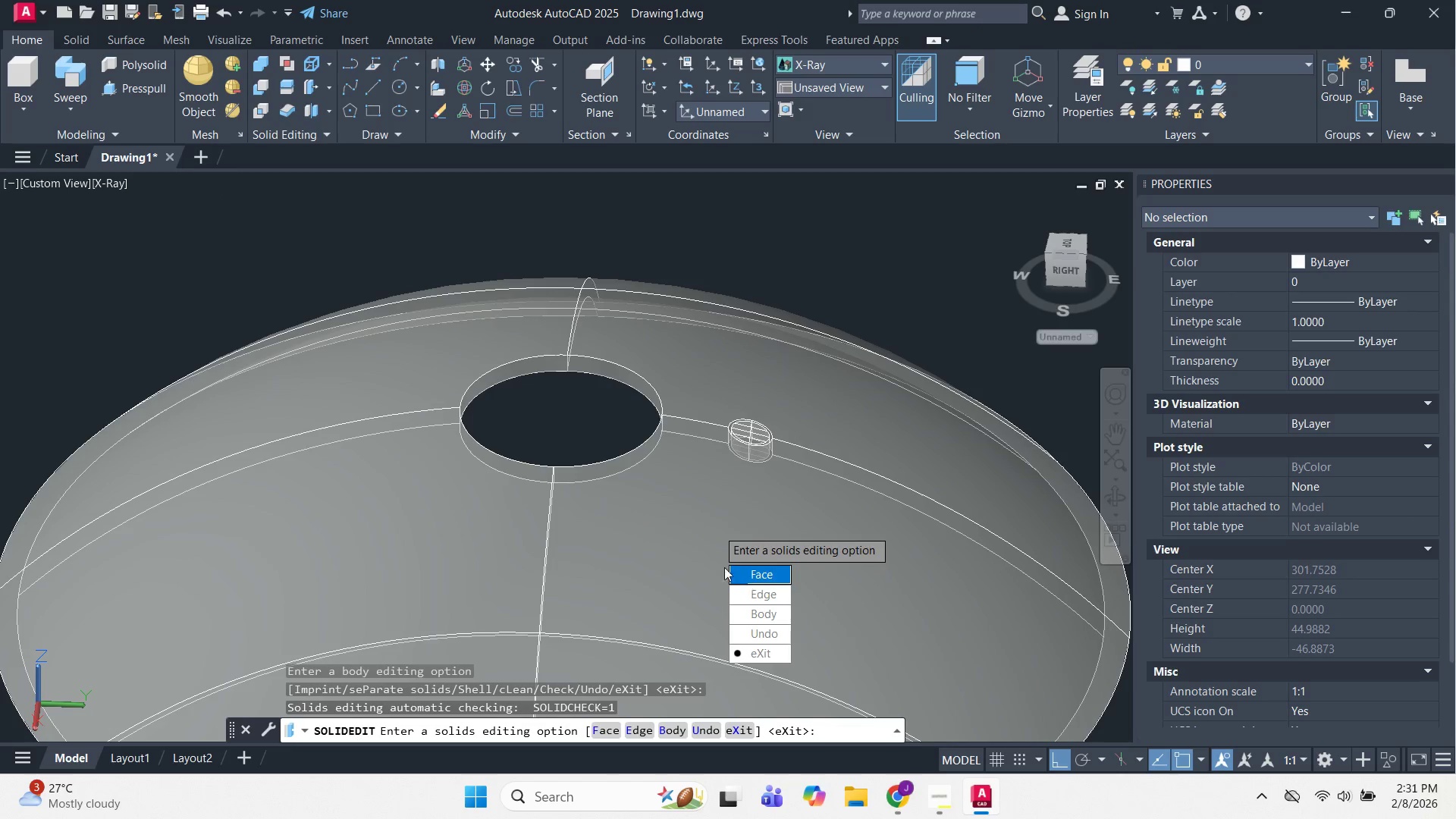 
key(Escape)
 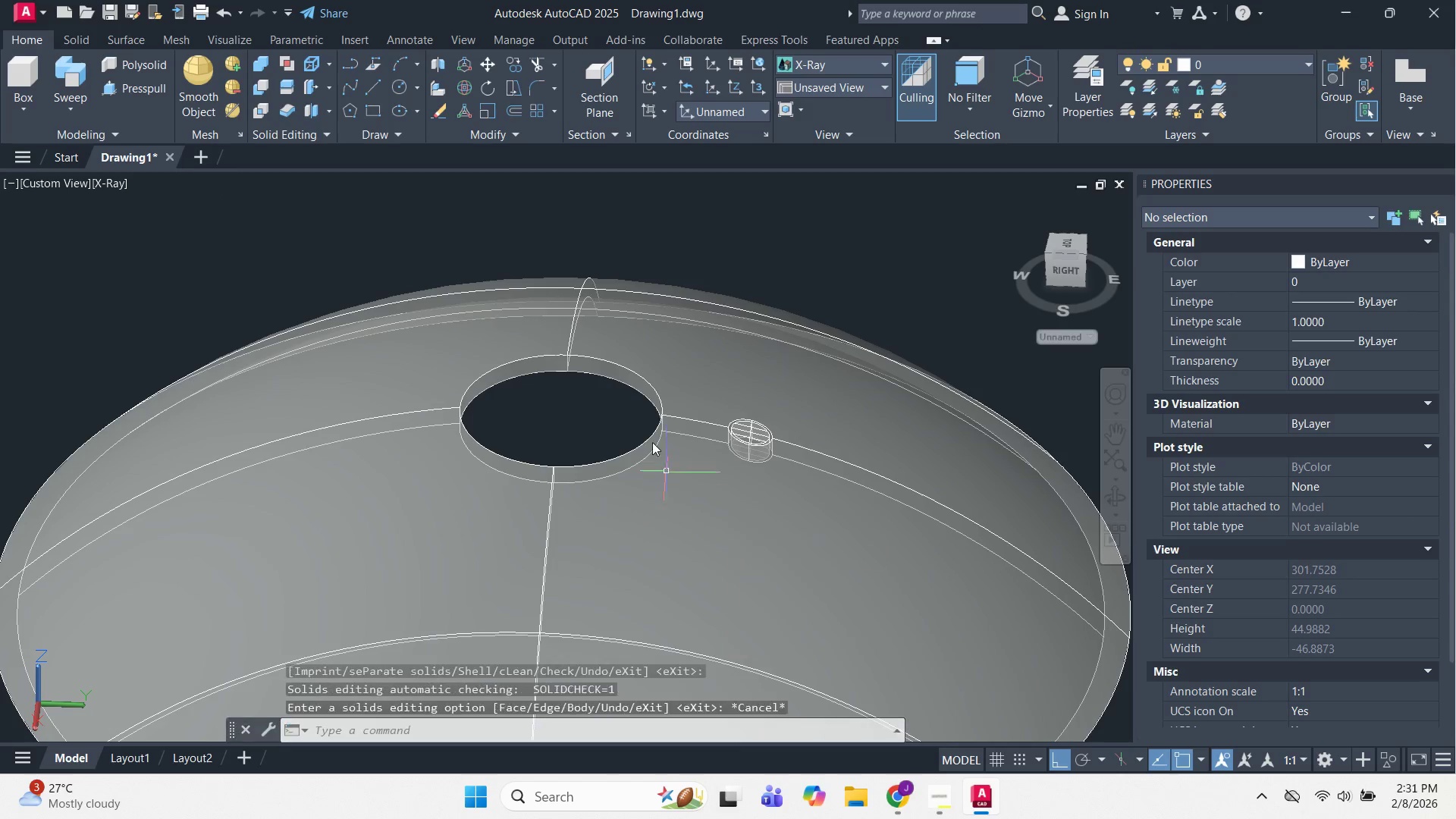 
key(Escape)
 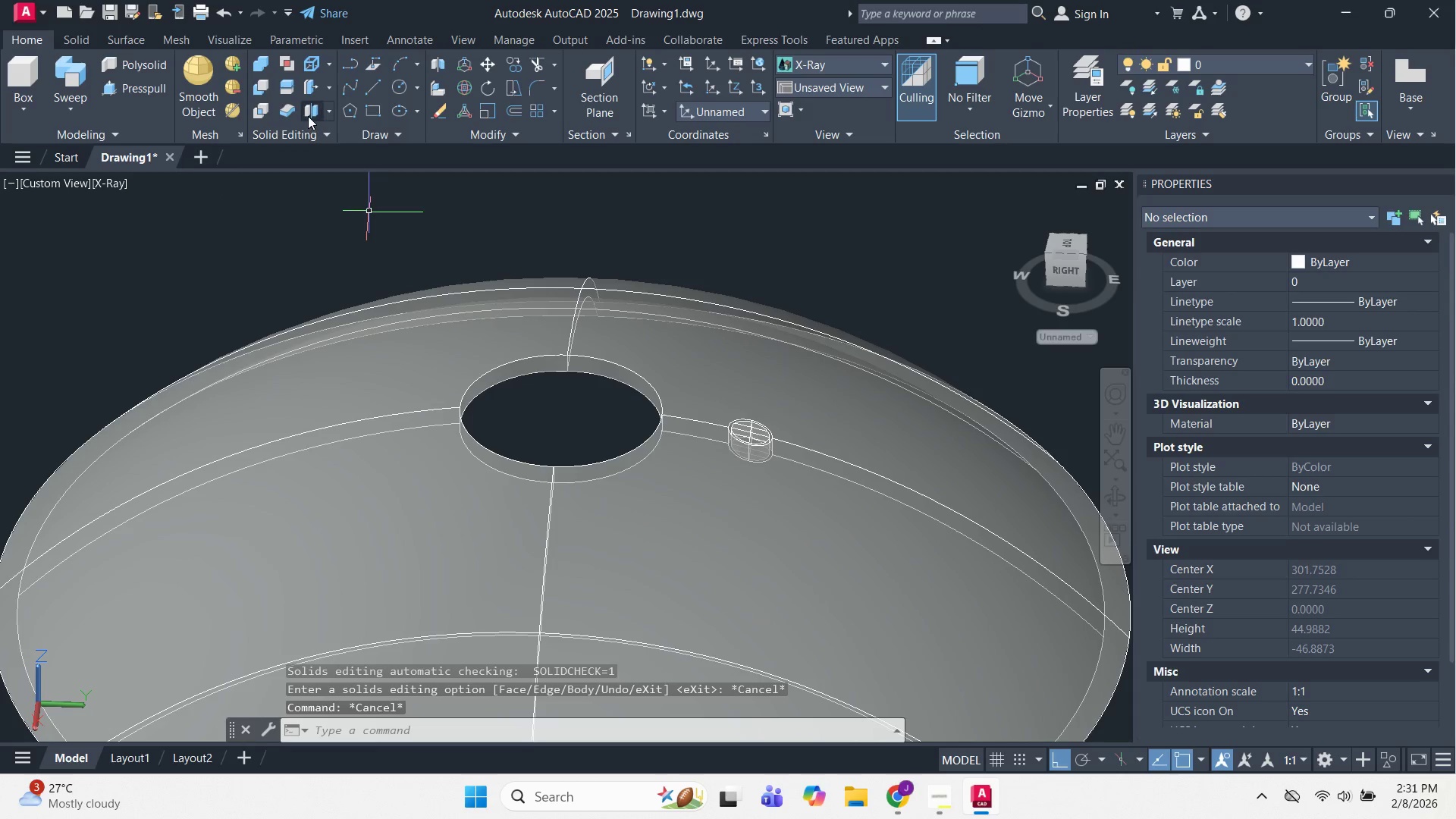 
left_click([308, 115])
 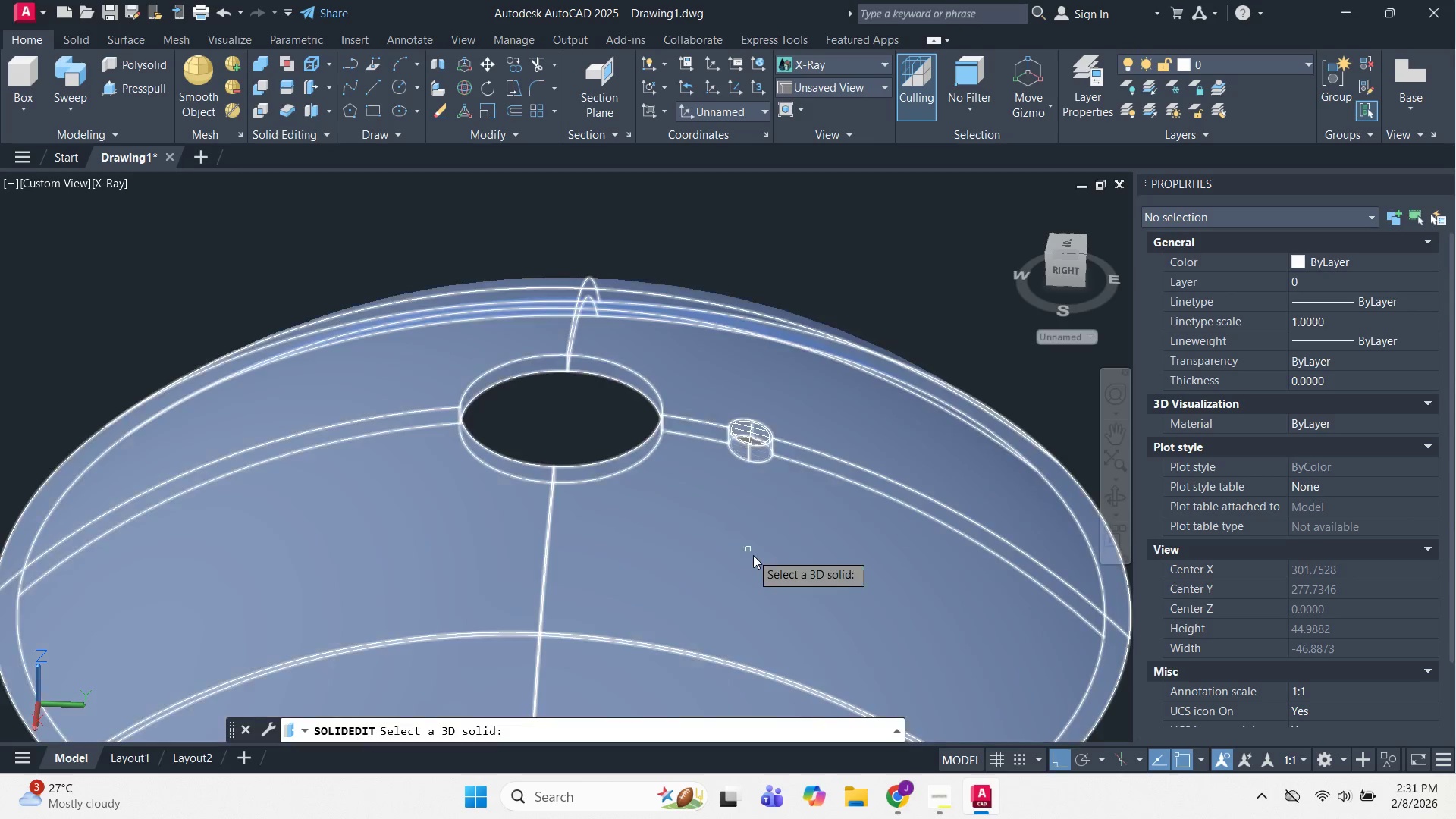 
left_click([753, 557])
 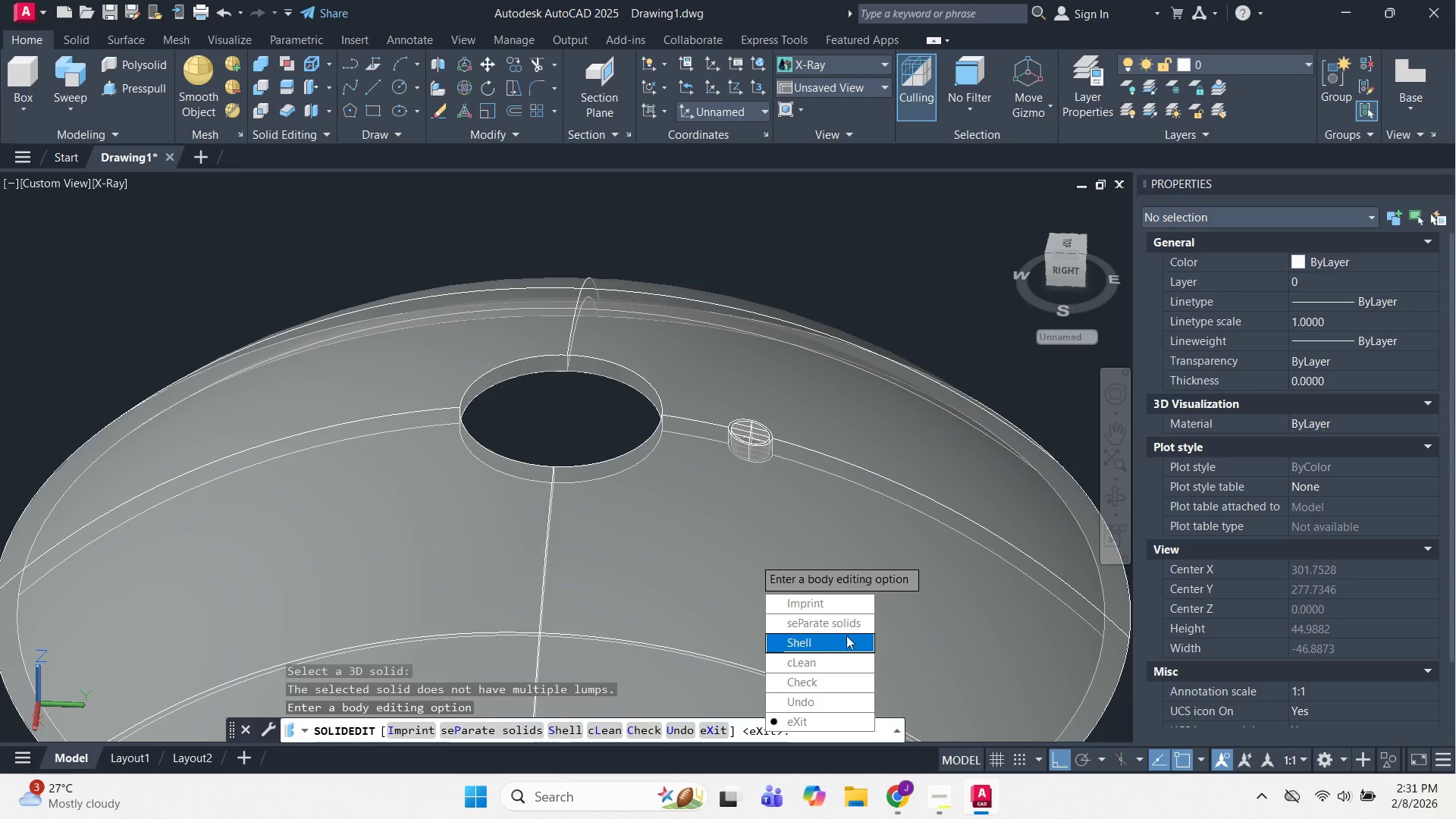 
left_click_drag(start_coordinate=[843, 629], to_coordinate=[753, 557])
 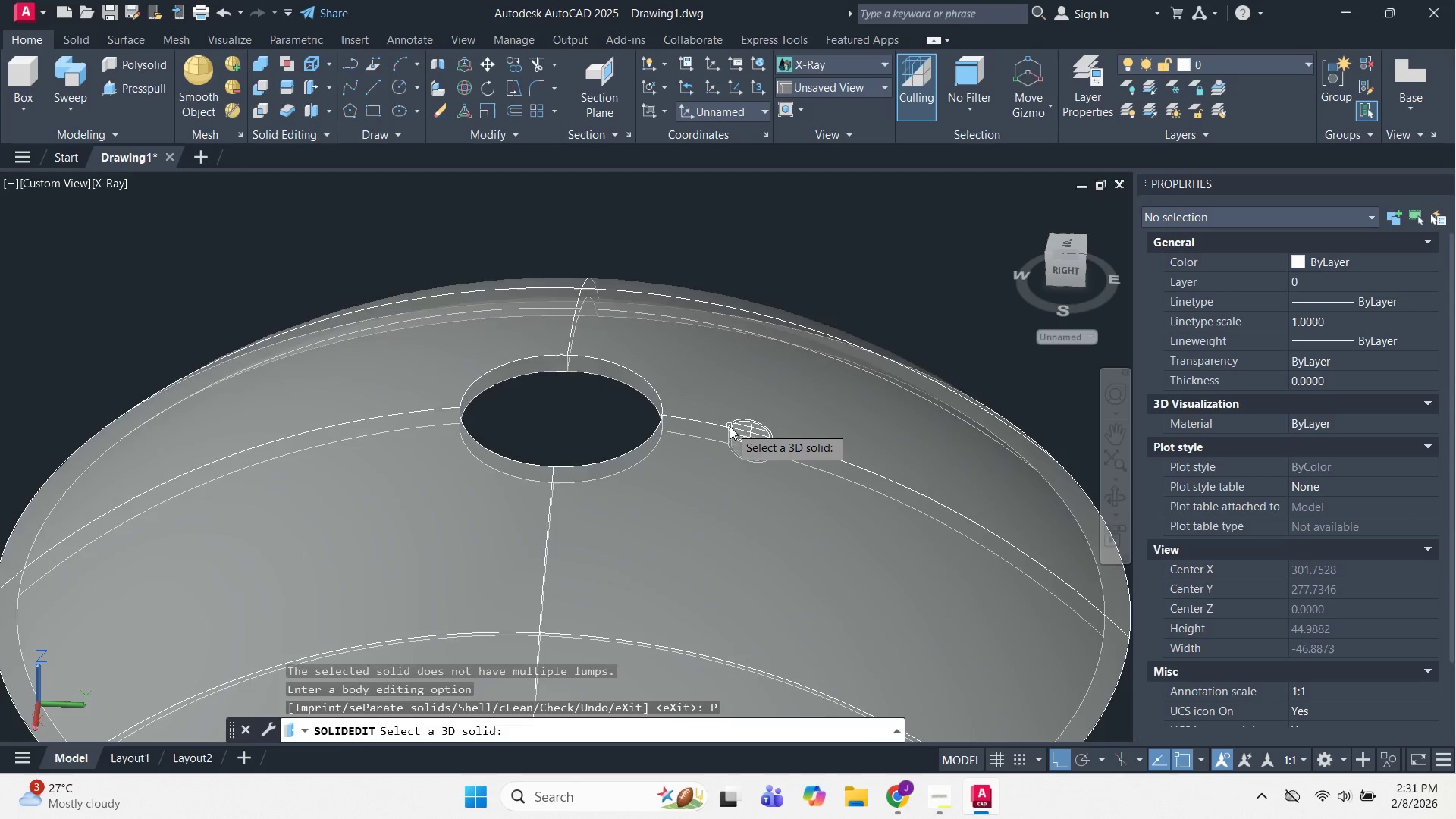 
left_click([756, 435])
 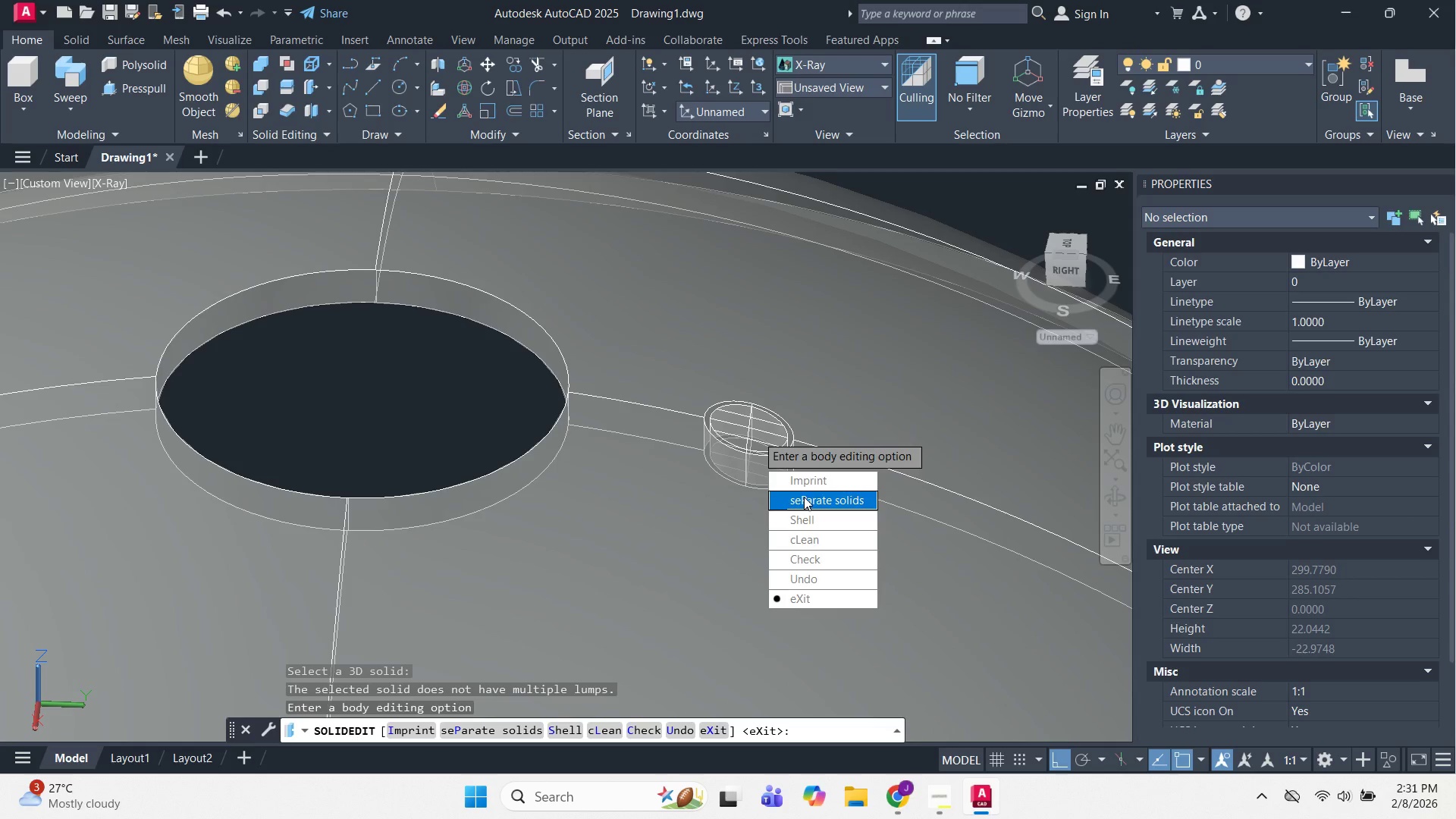 
scroll: coordinate [758, 441], scroll_direction: up, amount: 2.0
 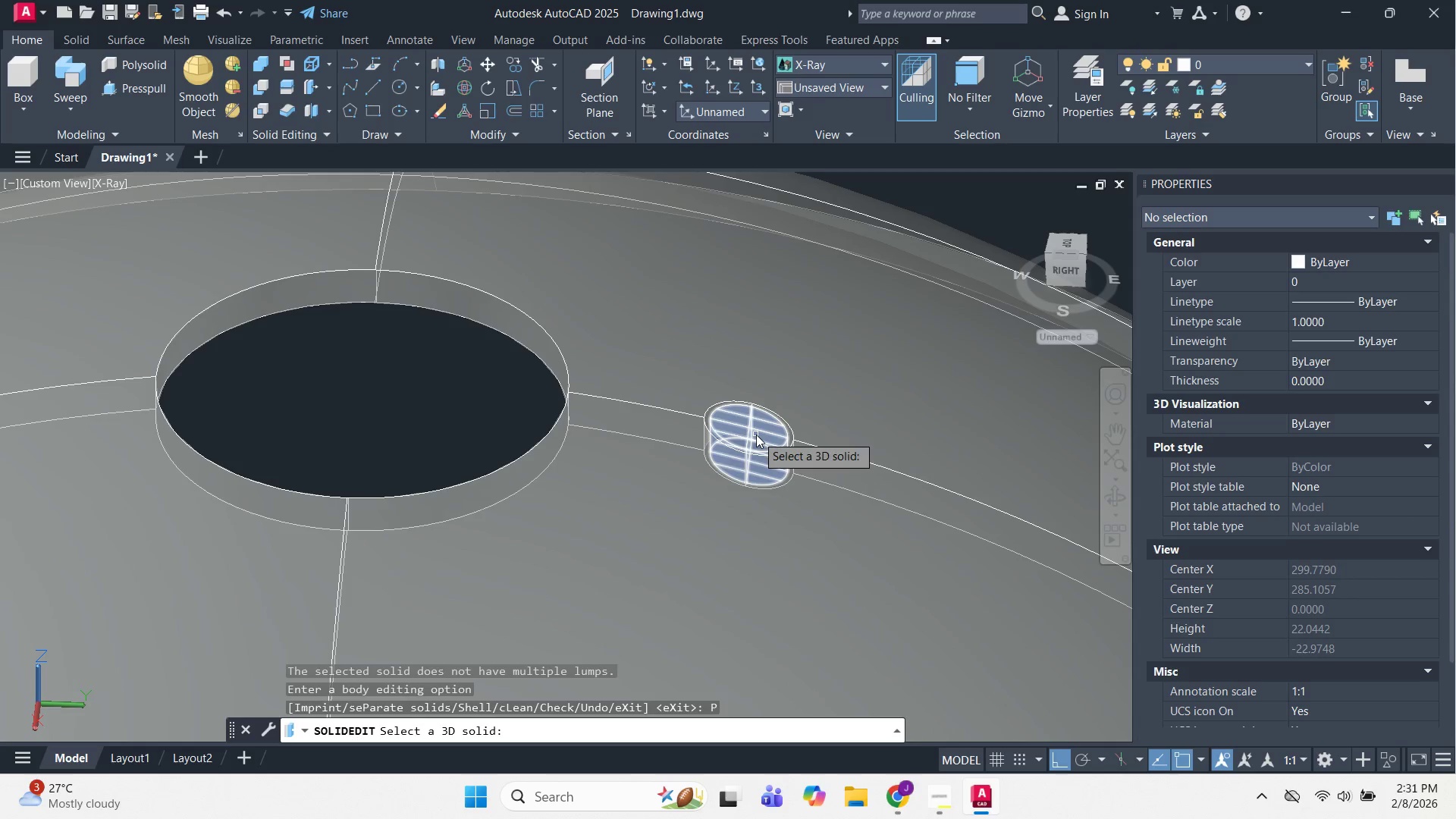 
key(Escape)
 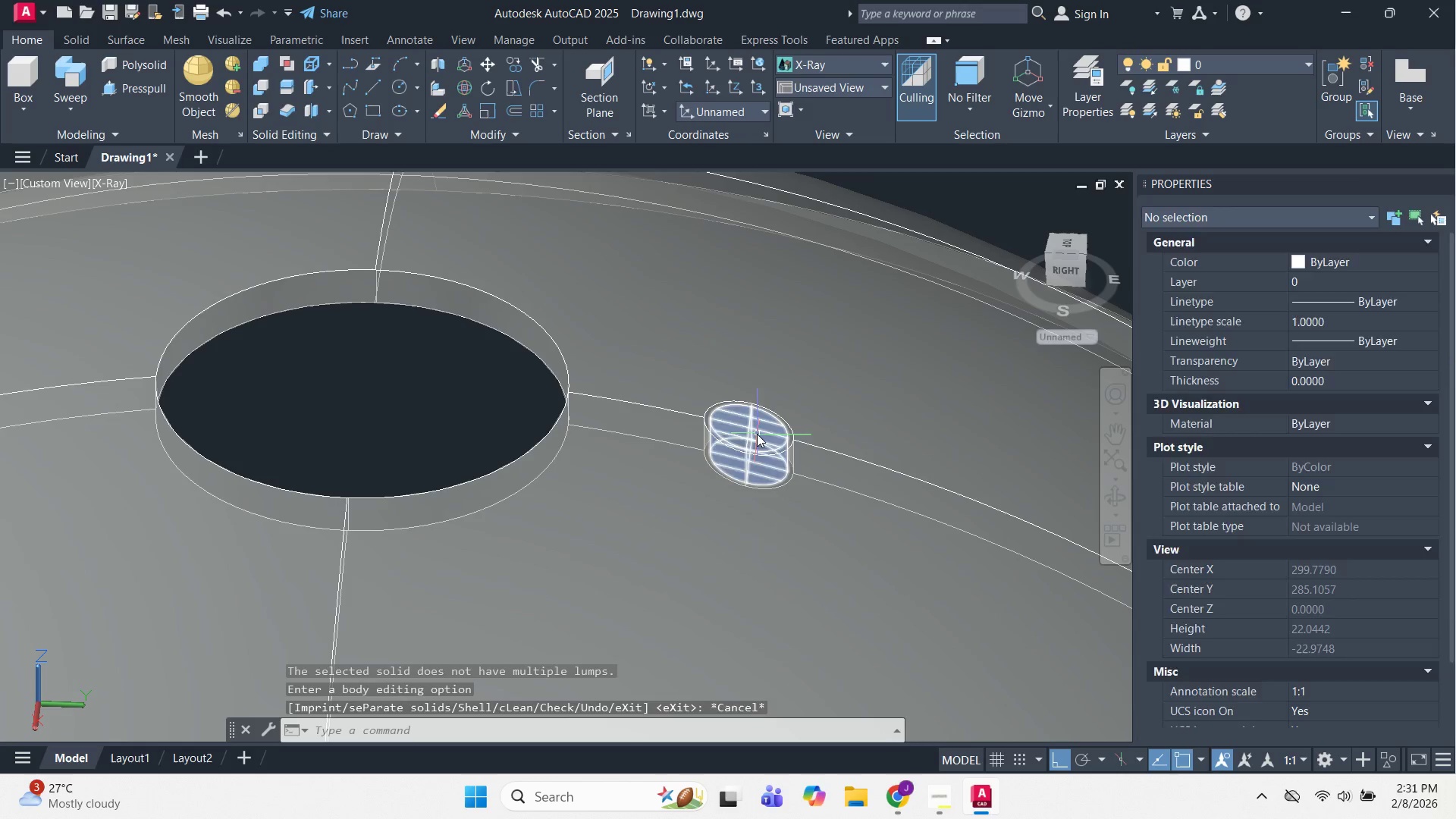 
left_click([756, 434])
 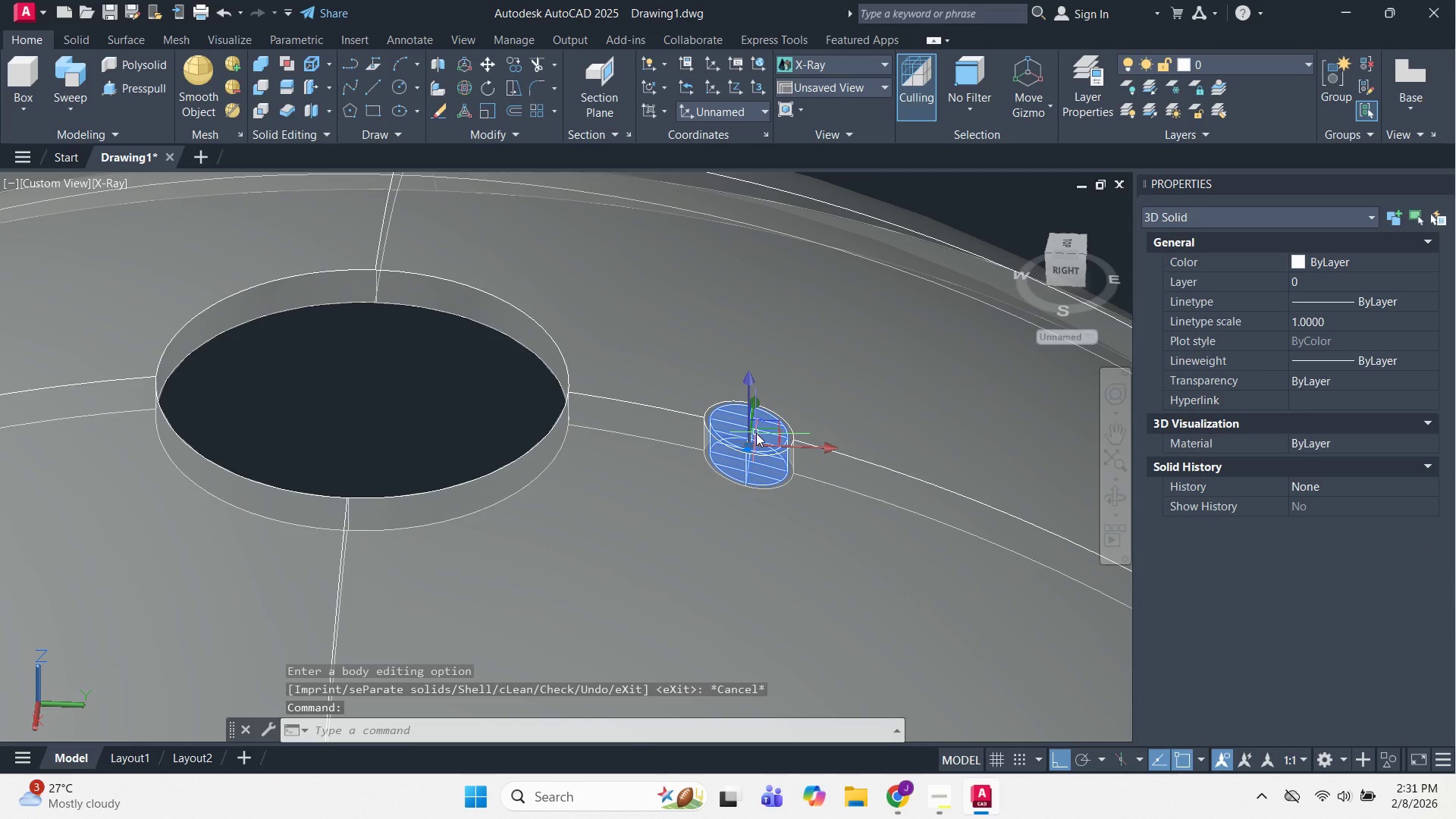 
key(E)
 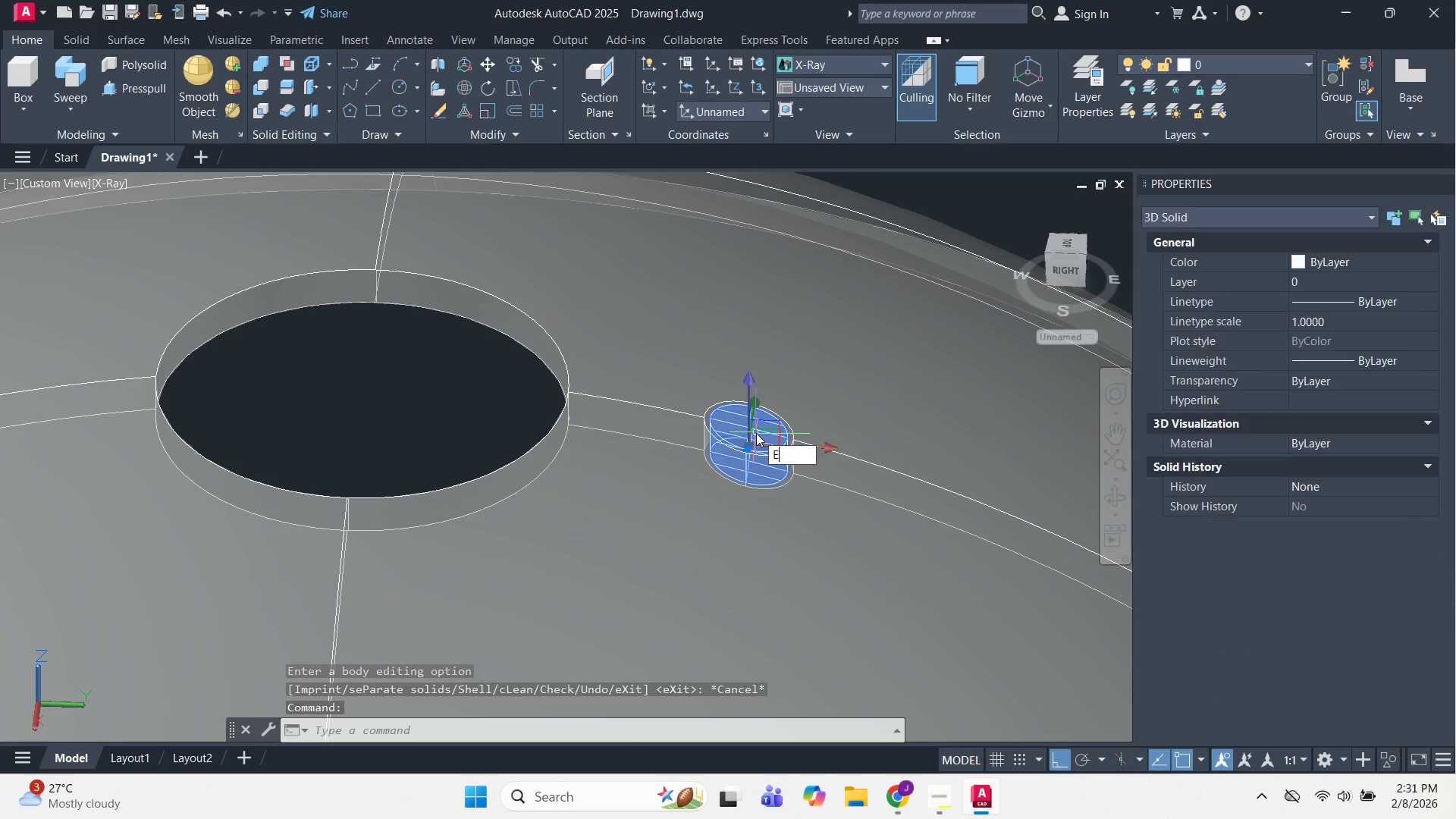 
key(Space)
 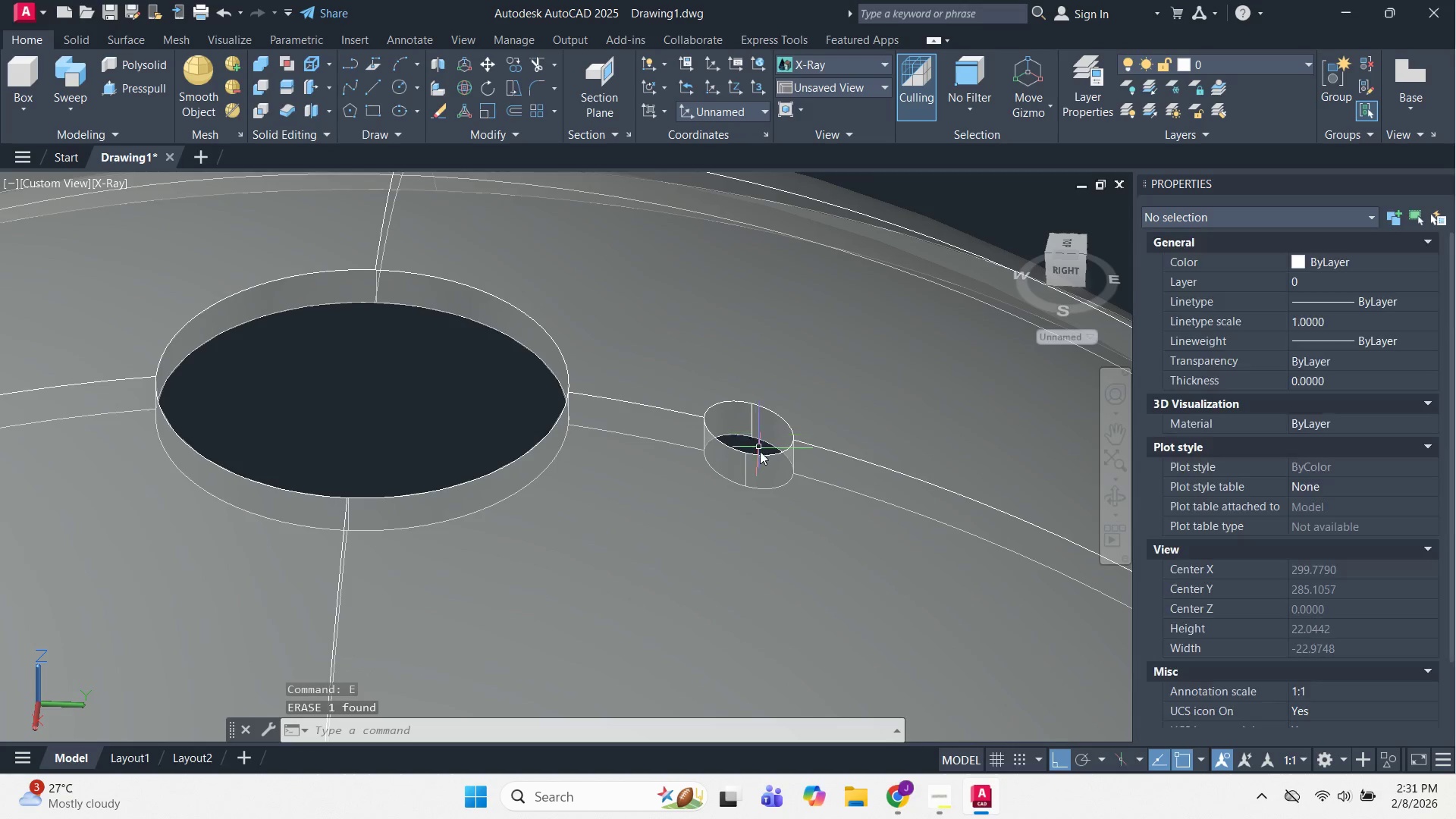 
key(Escape)
 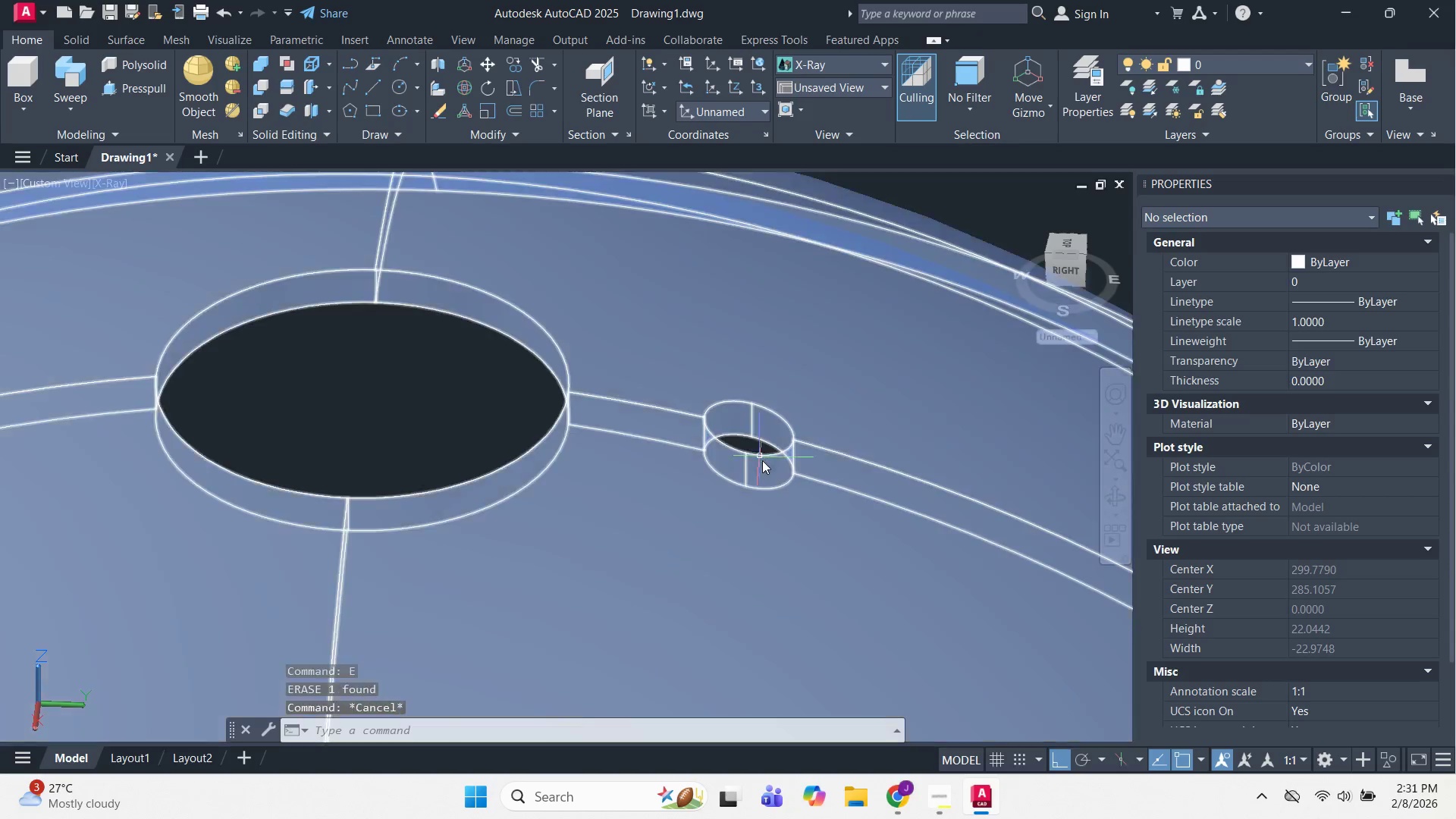 
key(Escape)
 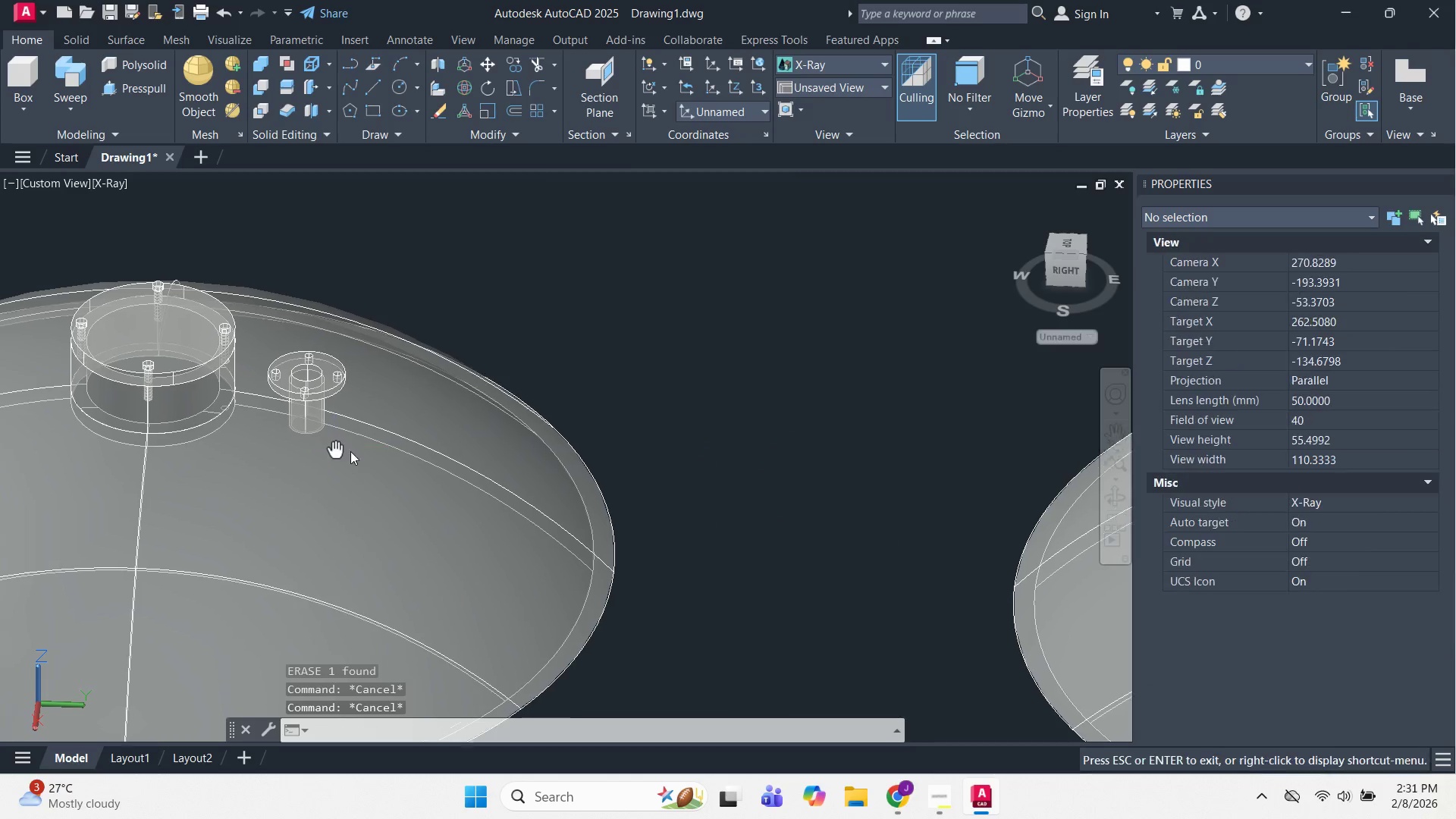 
scroll: coordinate [366, 442], scroll_direction: down, amount: 2.0
 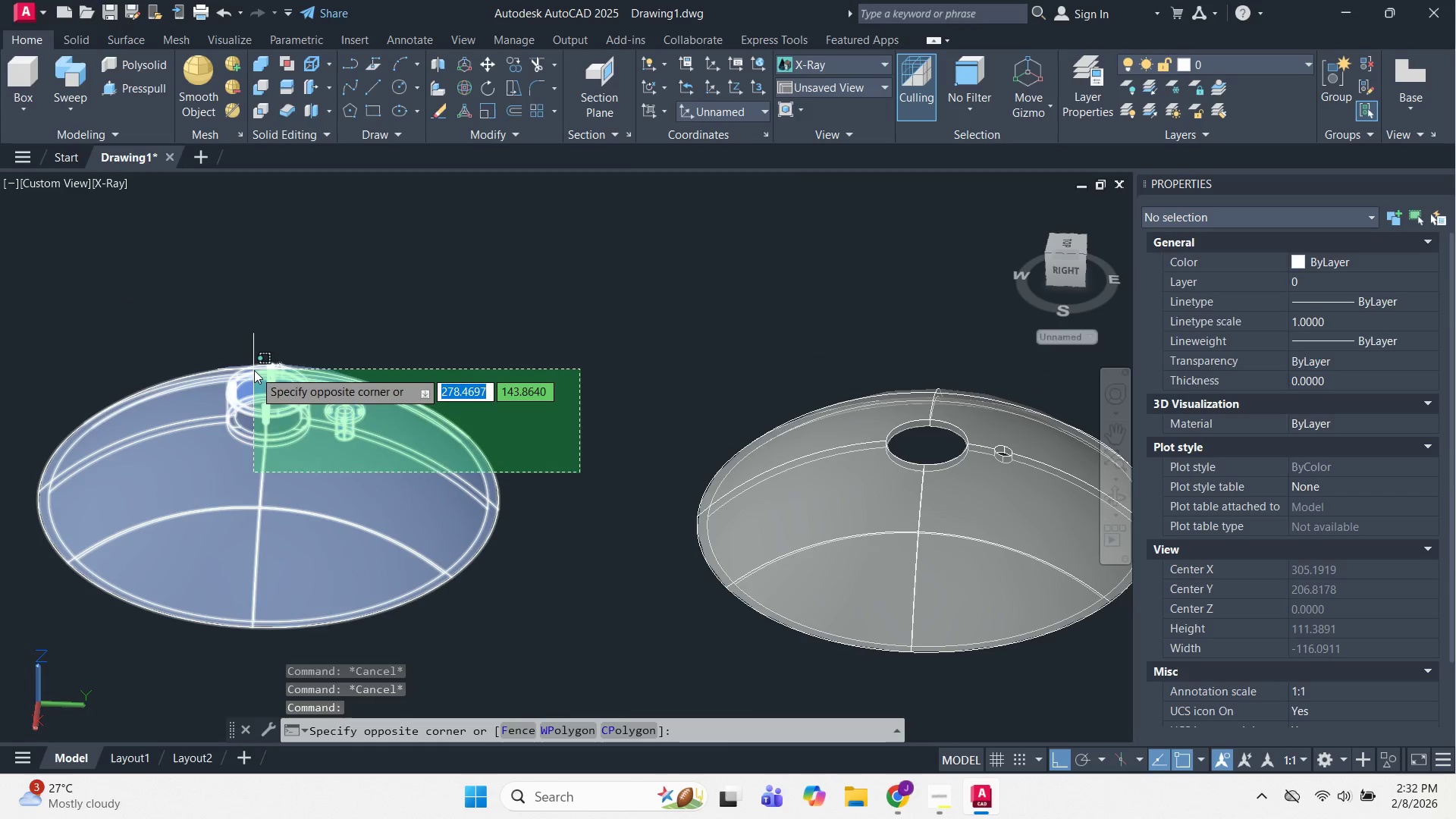 
key(Escape)
 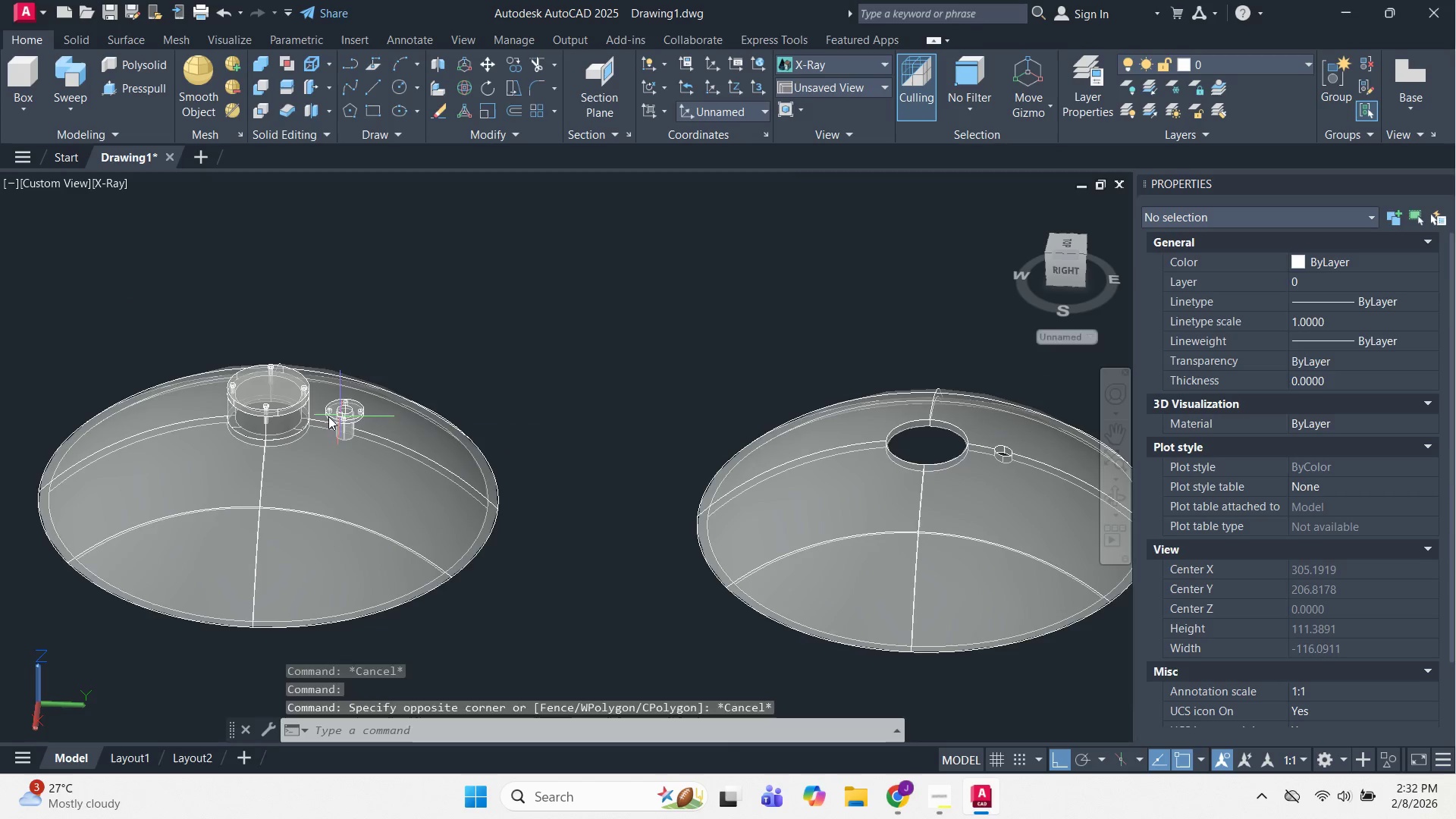 
key(Escape)
 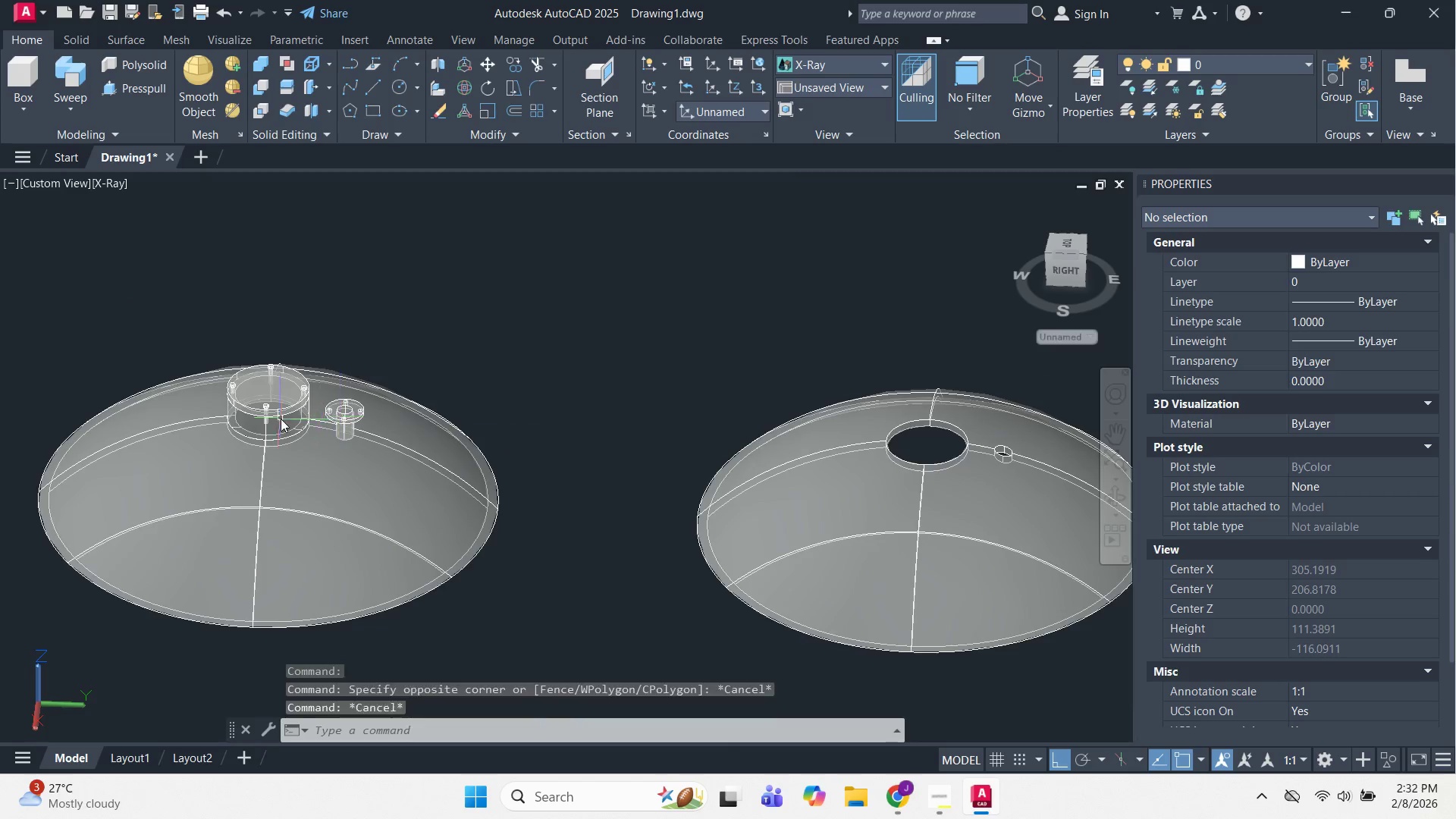 
scroll: coordinate [279, 416], scroll_direction: up, amount: 2.0
 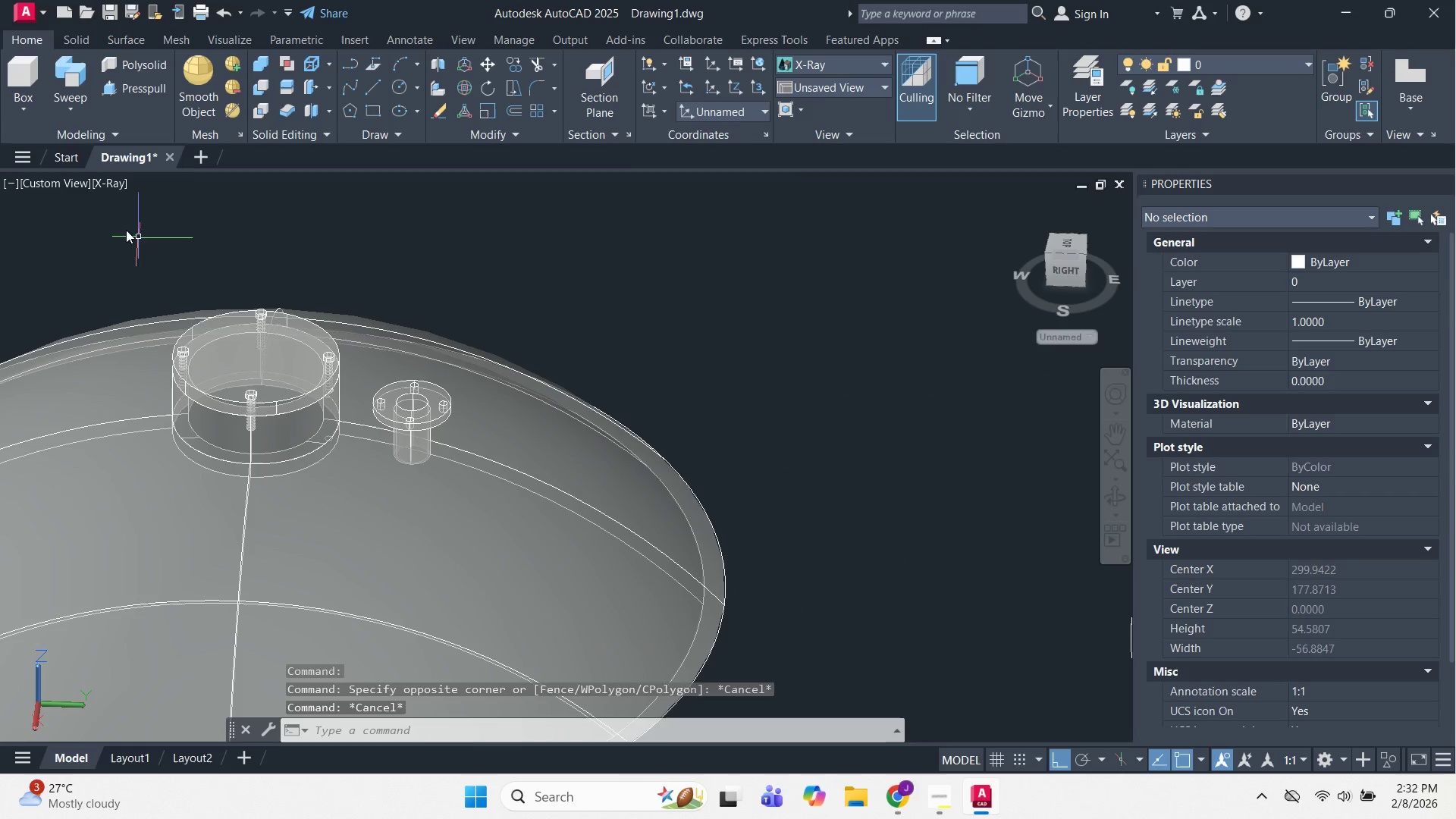 
left_click_drag(start_coordinate=[110, 223], to_coordinate=[121, 237])
 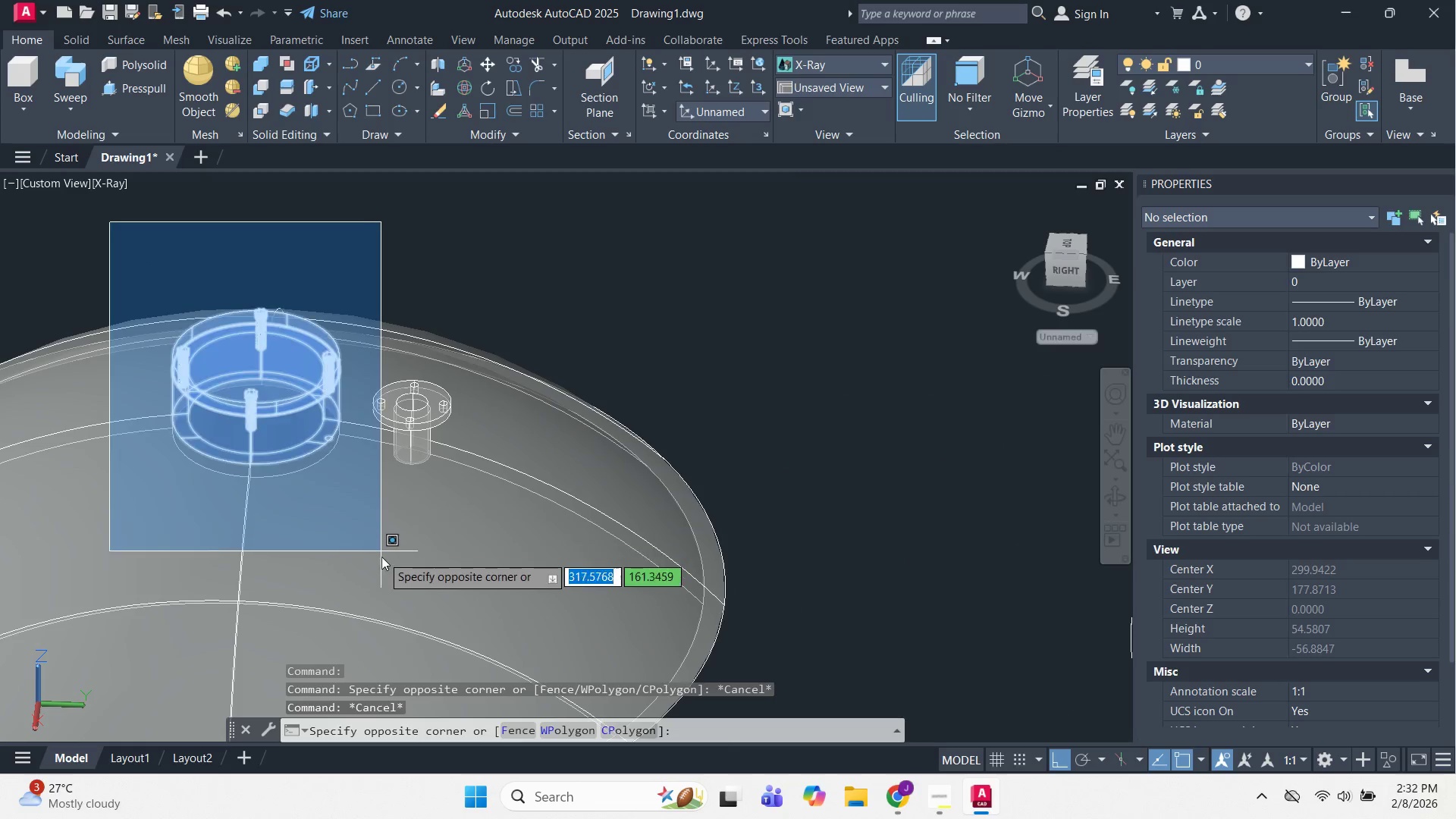 
left_click_drag(start_coordinate=[381, 560], to_coordinate=[322, 565])
 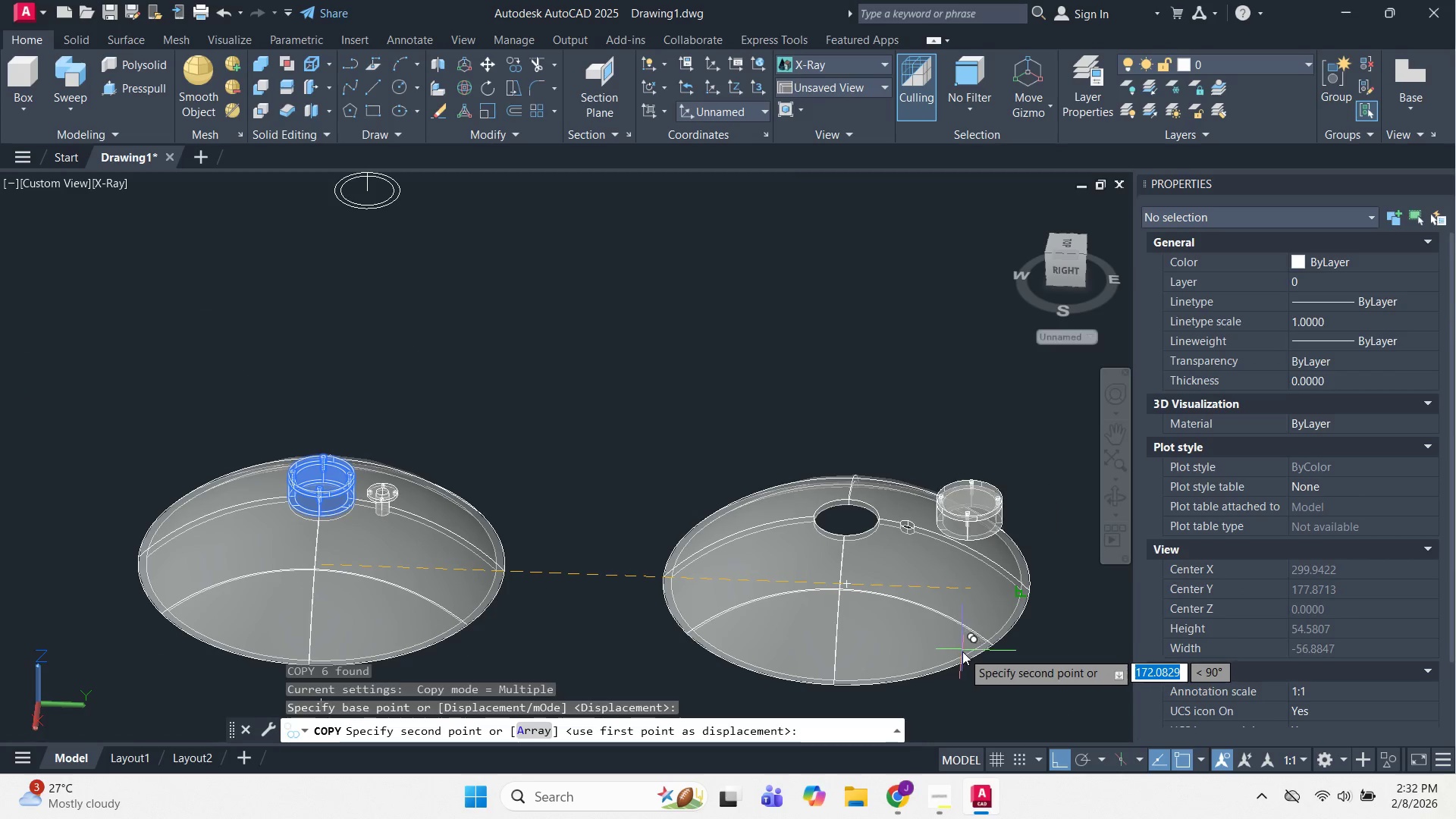 
scroll: coordinate [363, 550], scroll_direction: down, amount: 2.0
 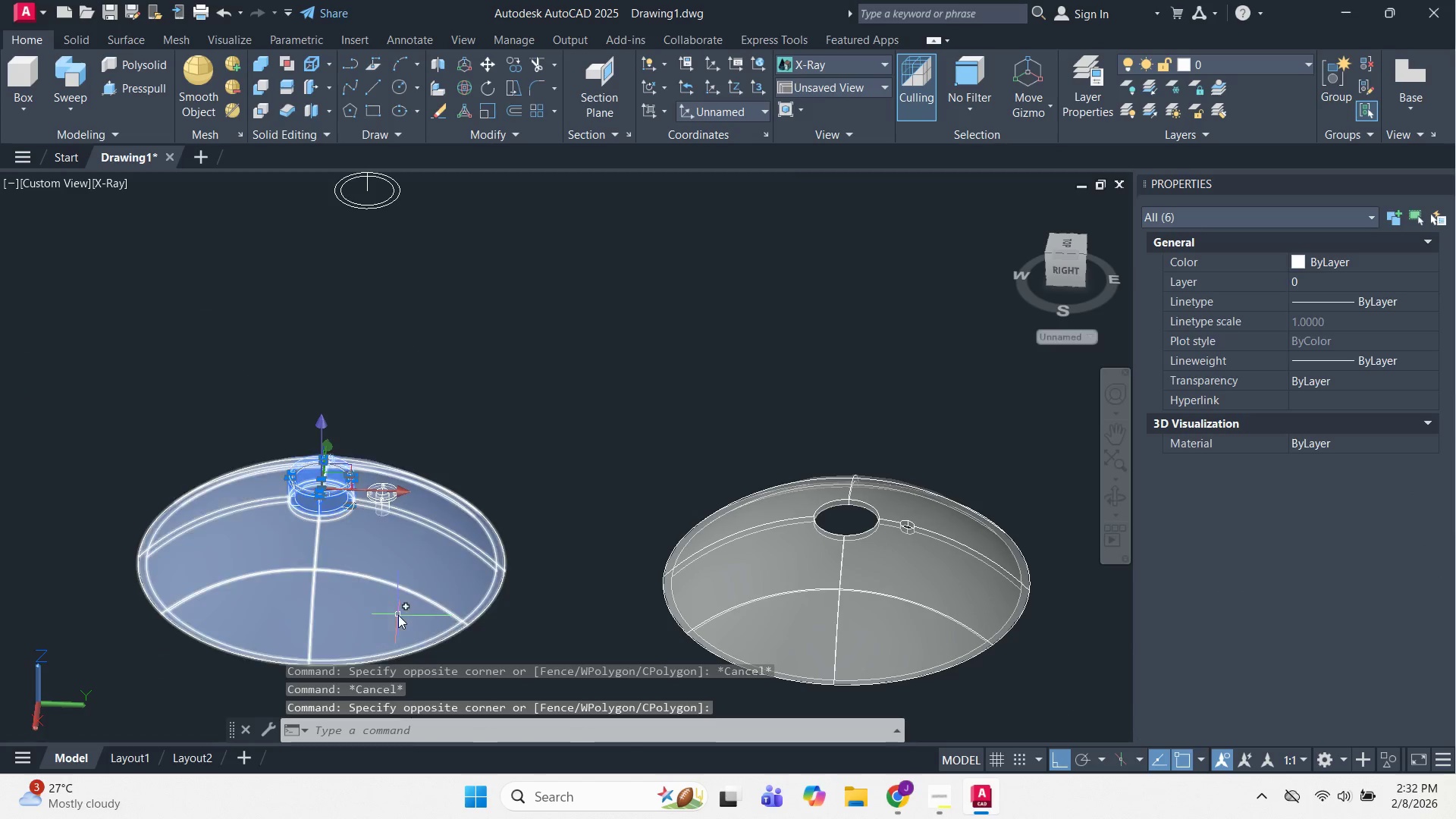 
type(CO )
 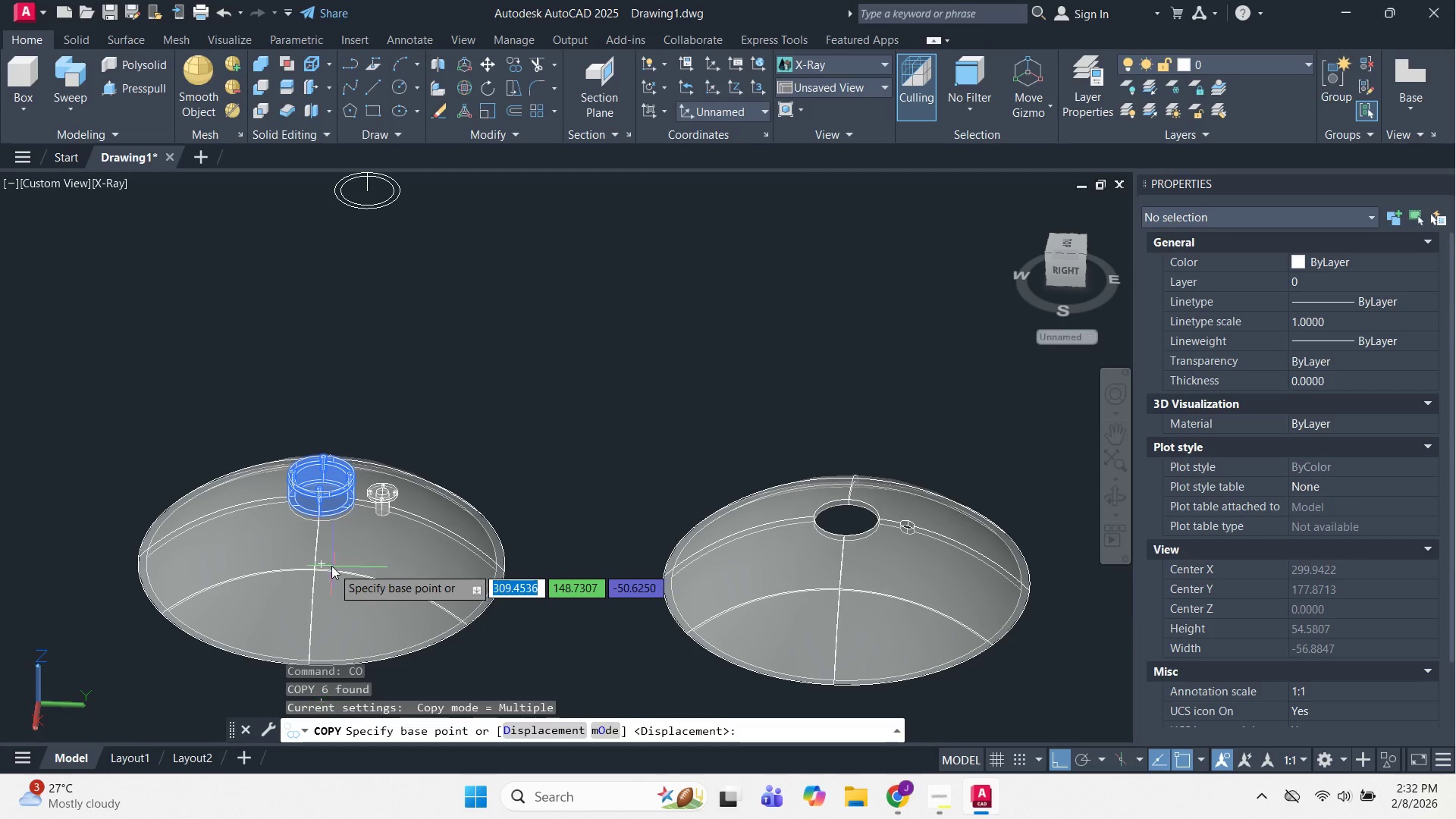 
left_click([322, 565])
 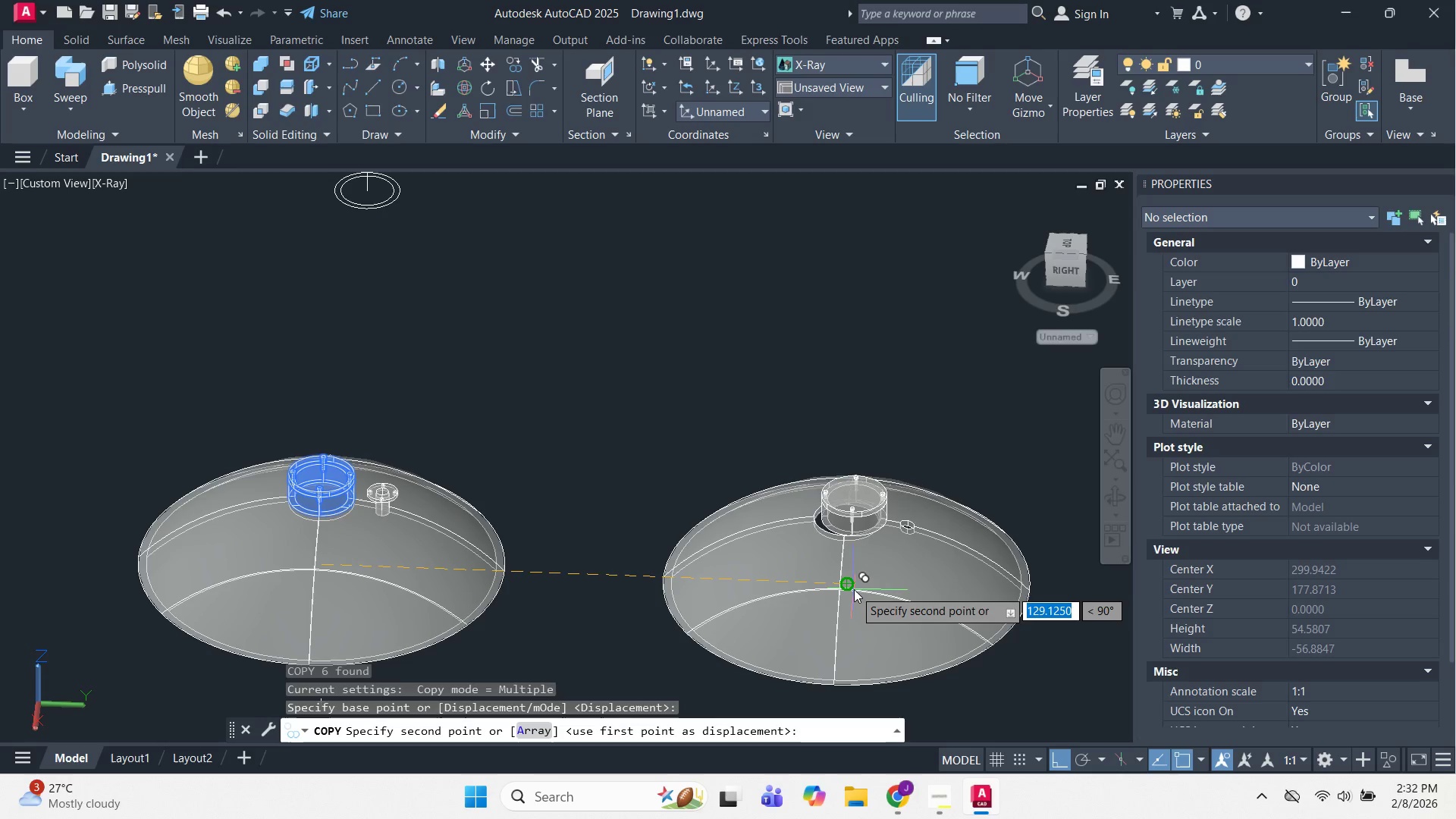 
left_click([848, 589])
 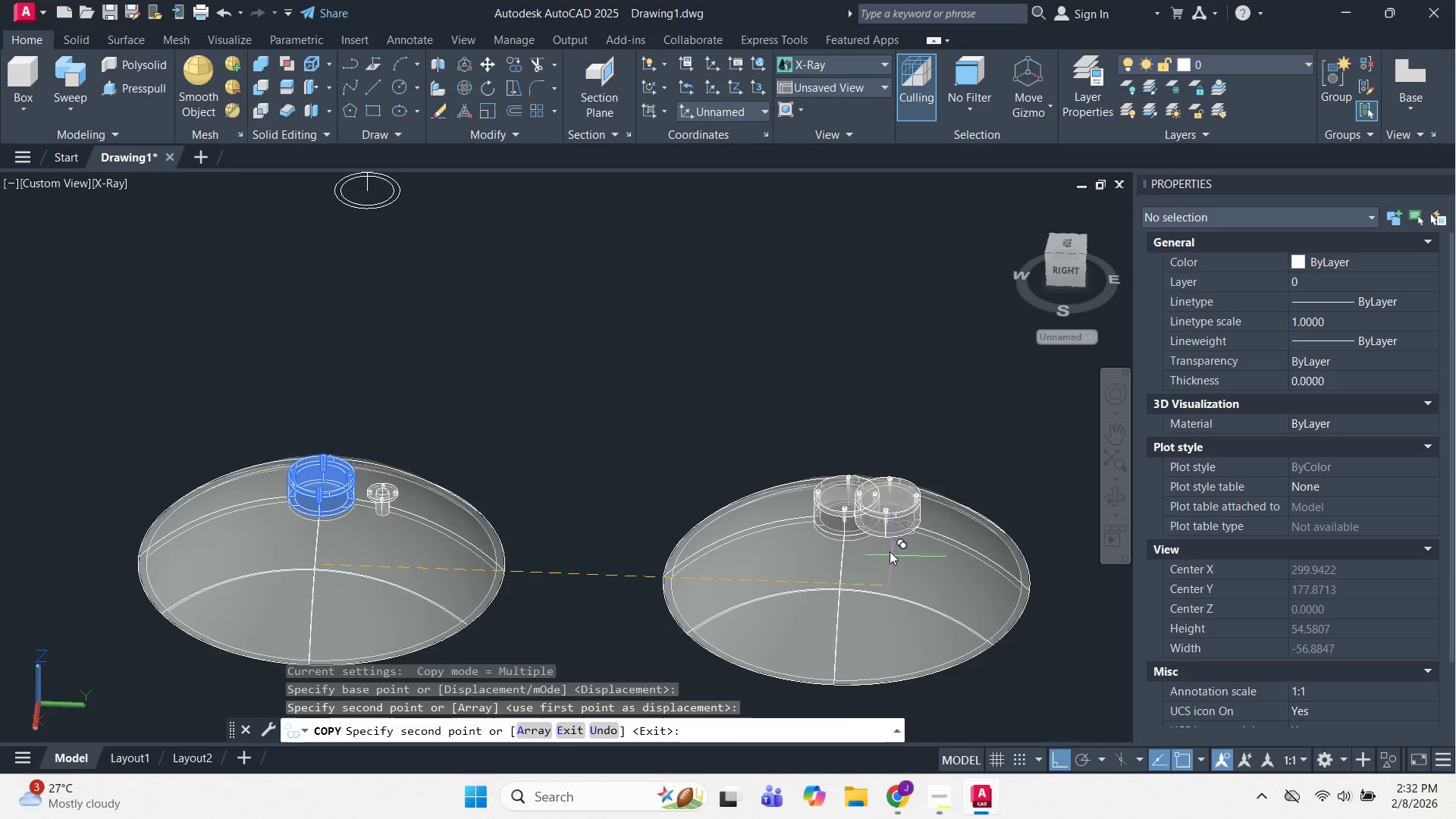 
key(Escape)
 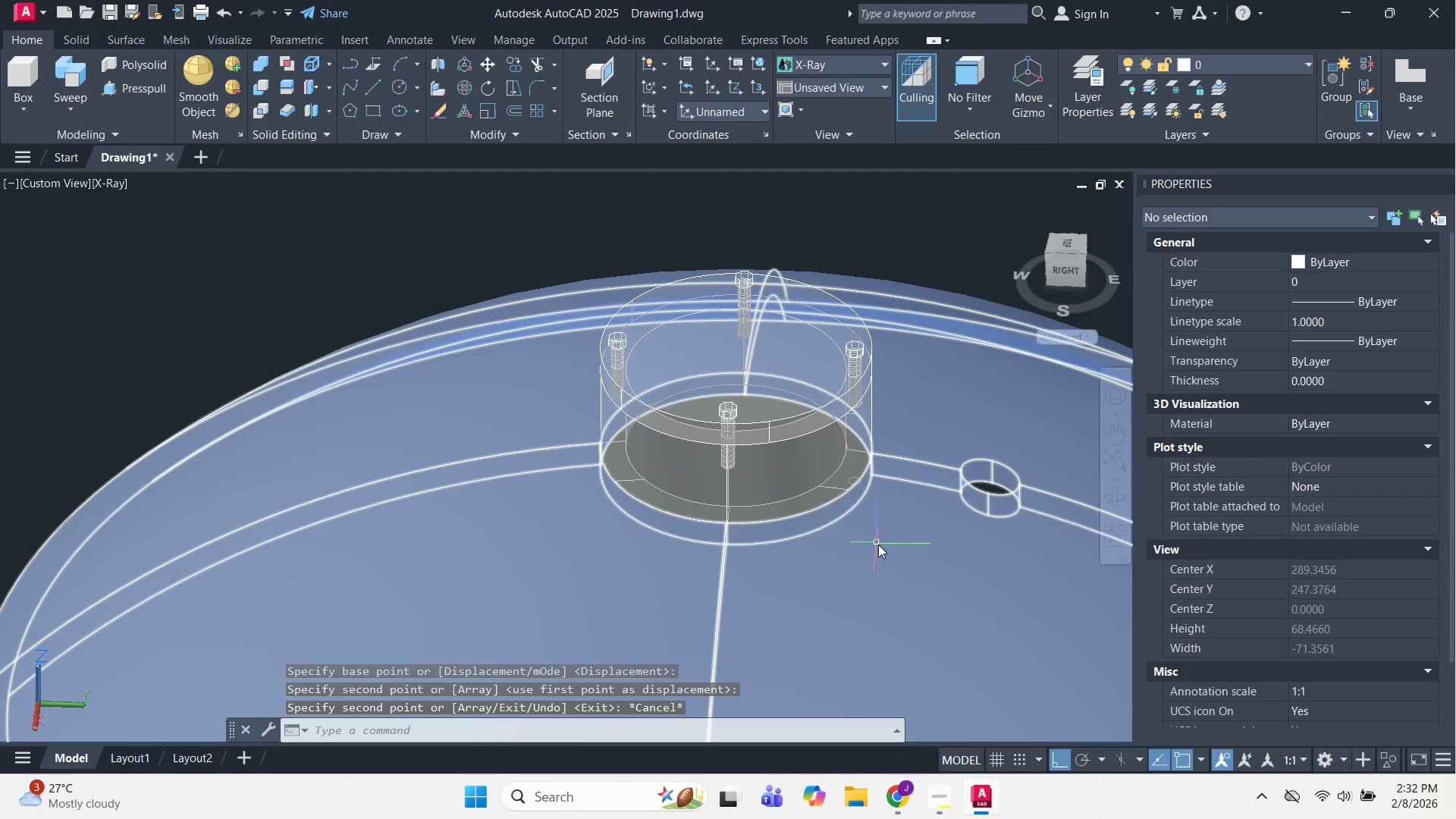 
hold_key(key=ShiftLeft, duration=1.51)
 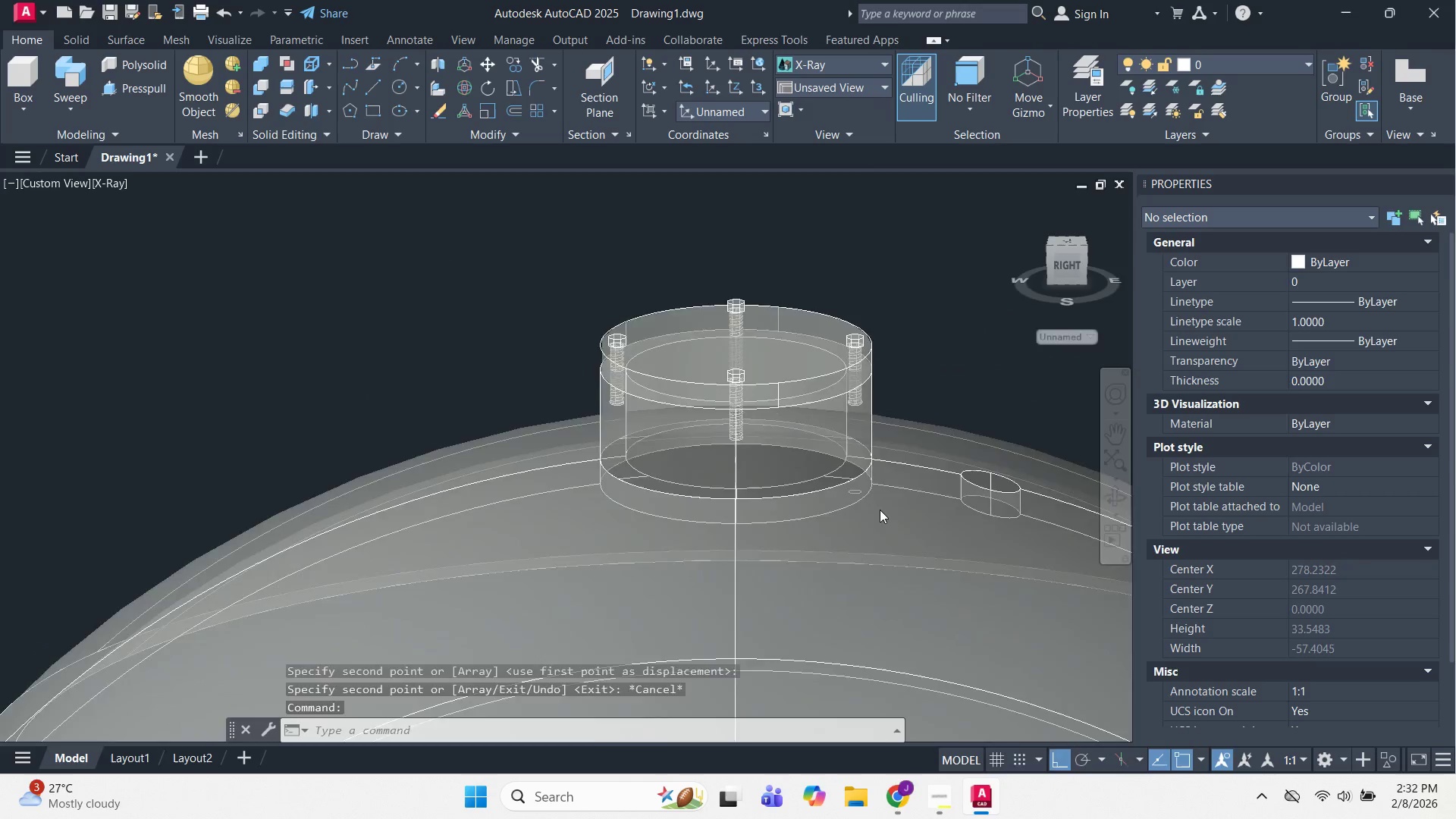 
scroll: coordinate [877, 538], scroll_direction: up, amount: 4.0
 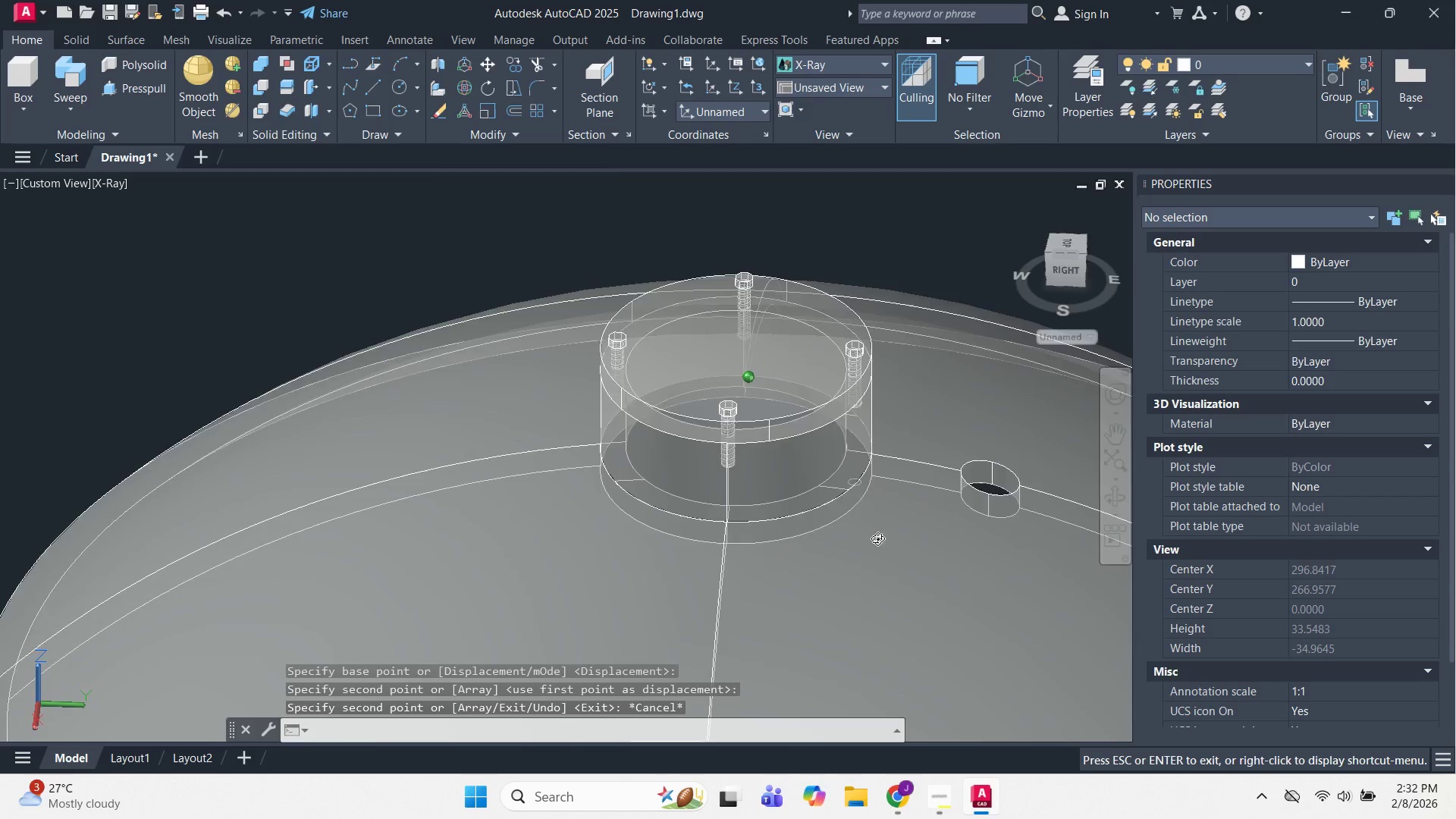 
hold_key(key=ShiftLeft, duration=0.61)
 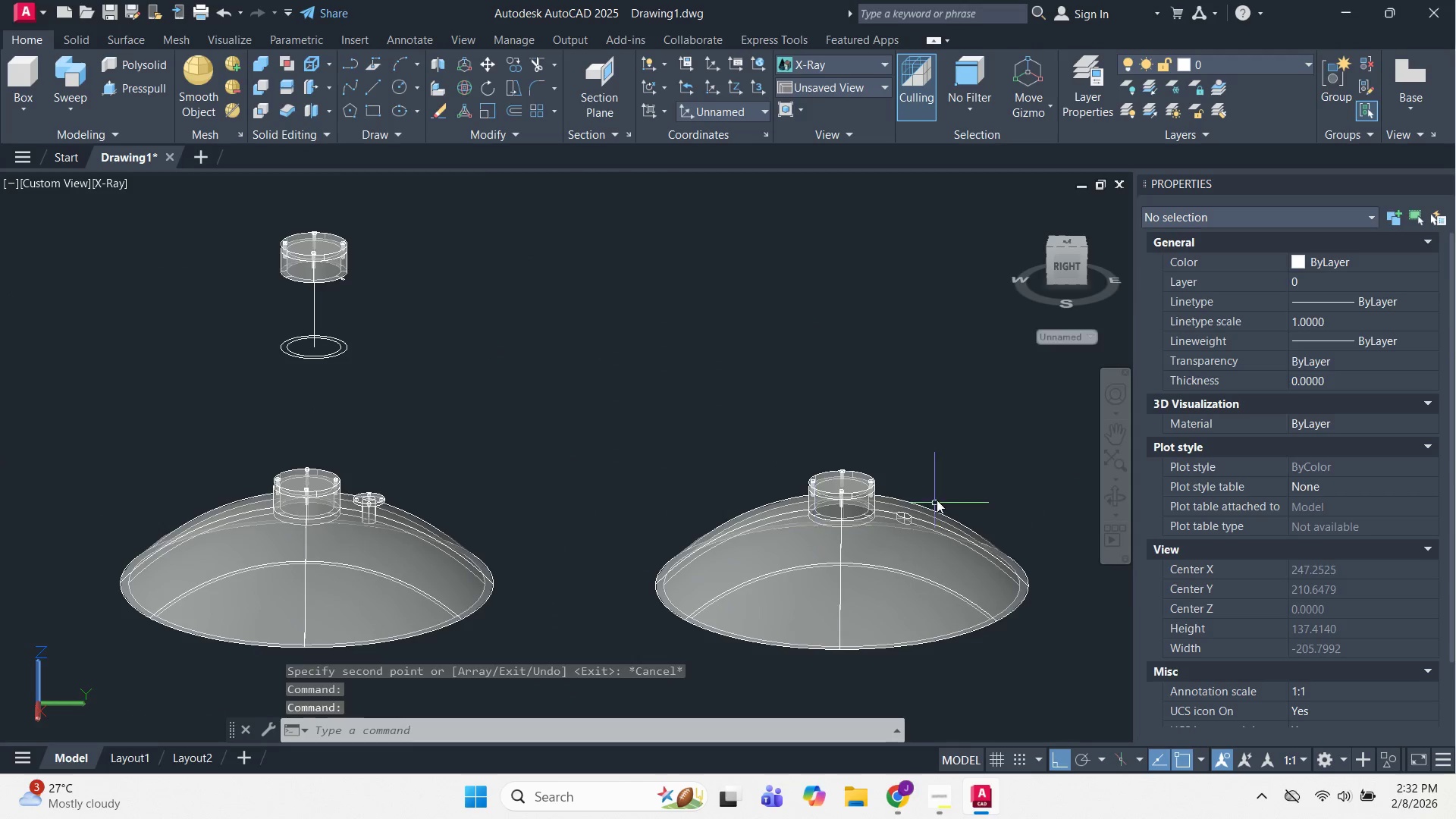 
scroll: coordinate [880, 510], scroll_direction: down, amount: 3.0
 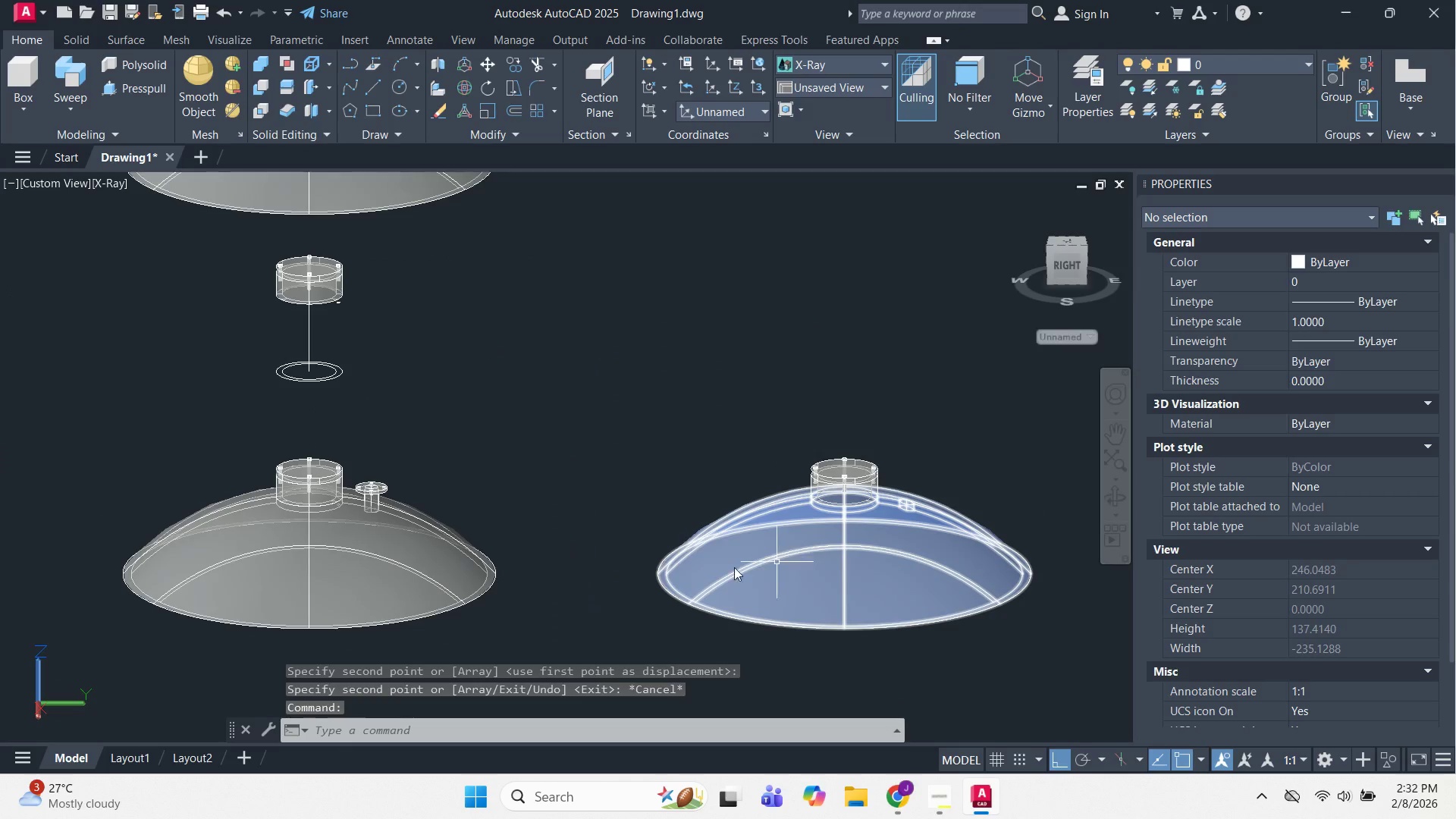 
hold_key(key=ShiftLeft, duration=1.52)
 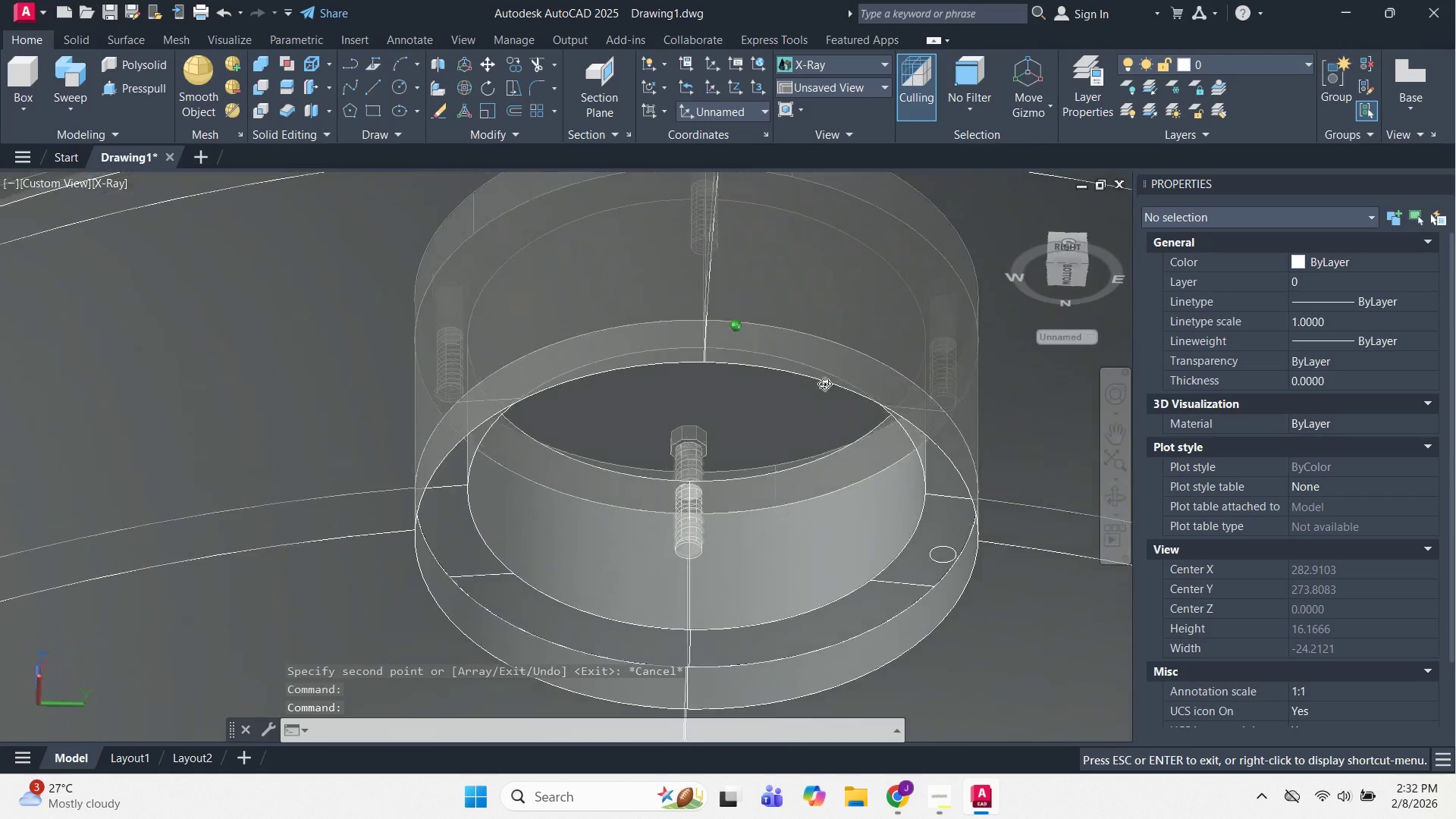 
scroll: coordinate [755, 540], scroll_direction: up, amount: 6.0
 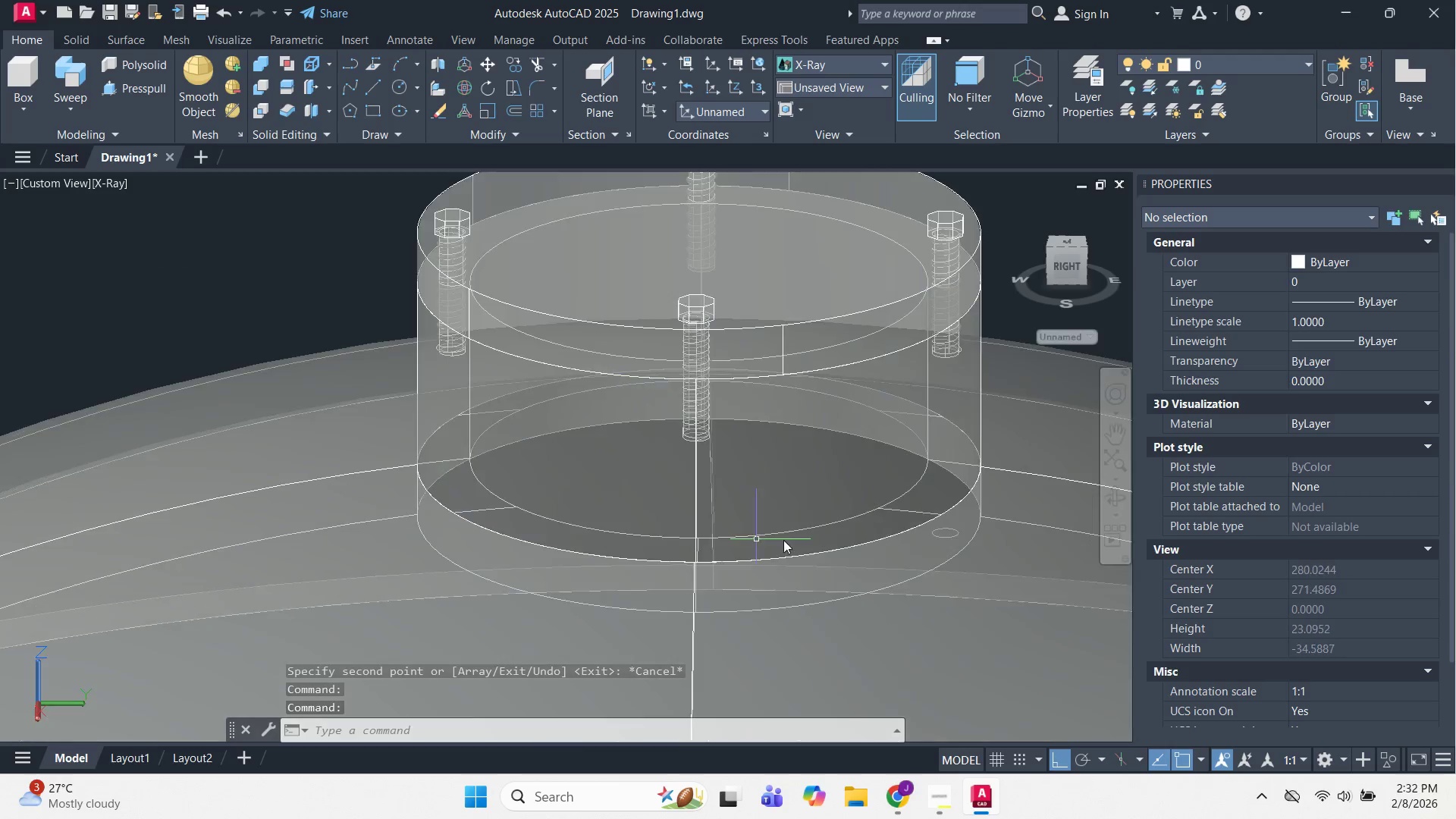 
hold_key(key=ShiftLeft, duration=1.52)
 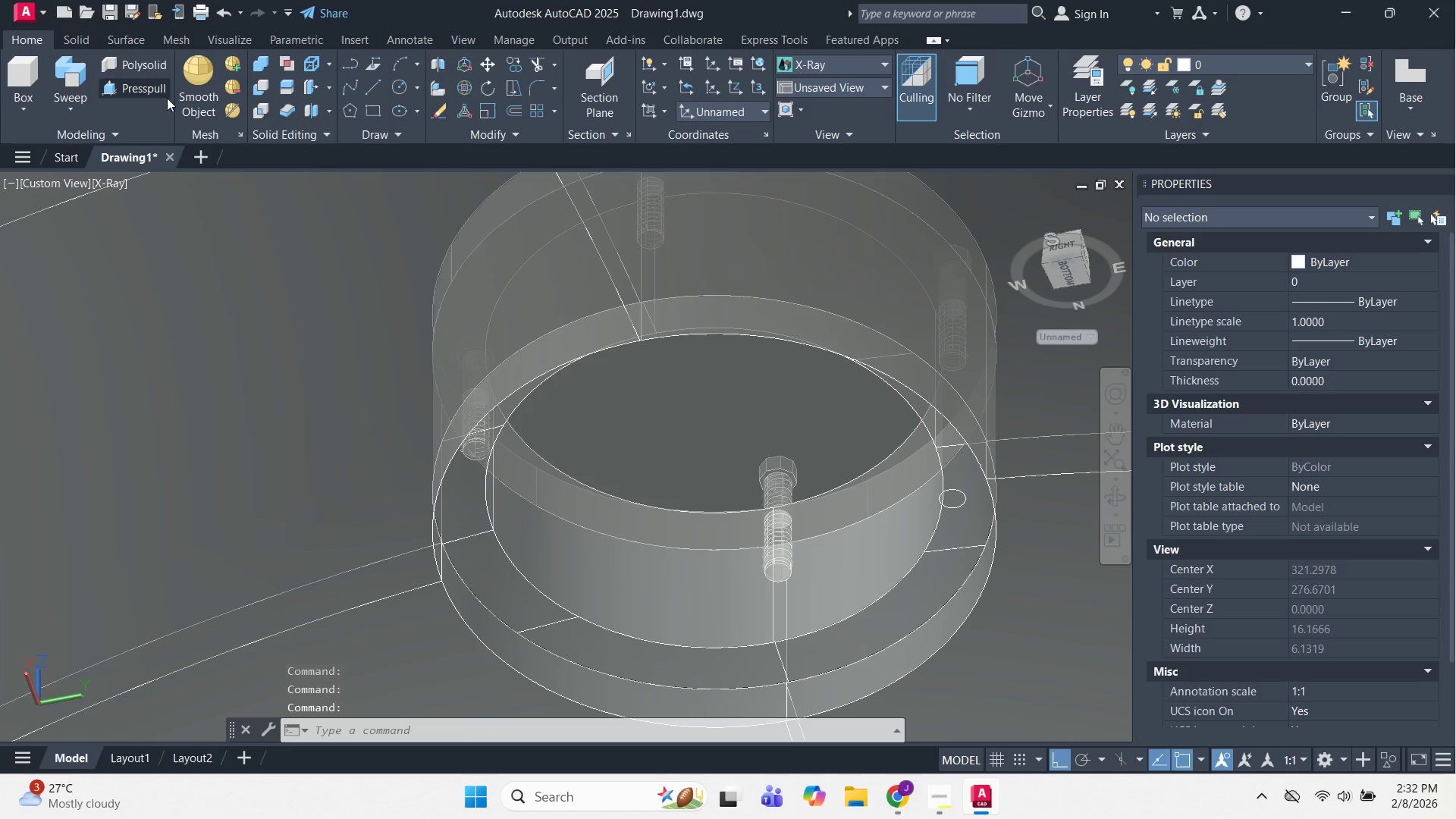 
left_click([152, 94])
 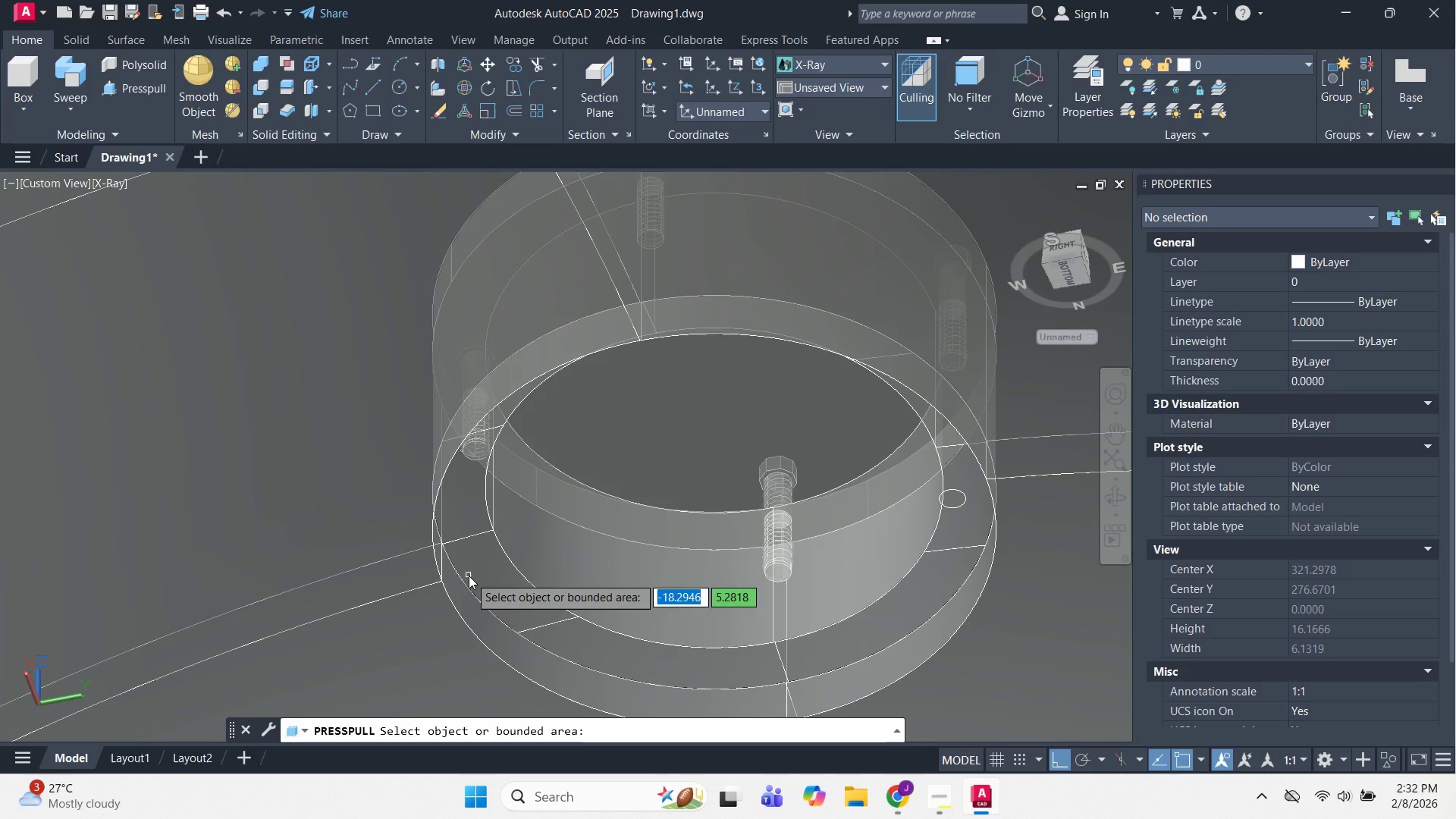 
left_click([488, 587])
 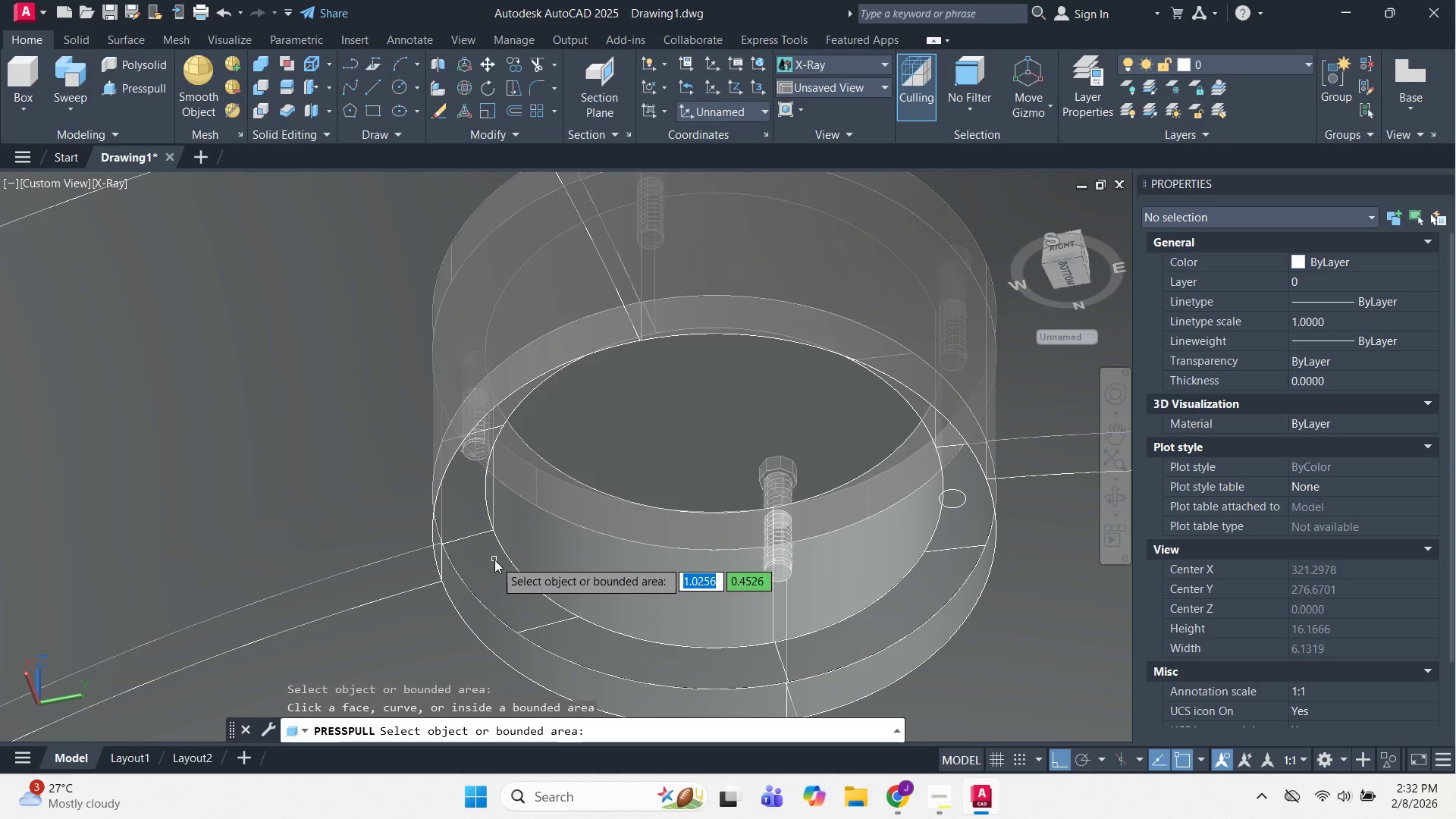 
key(Escape)
 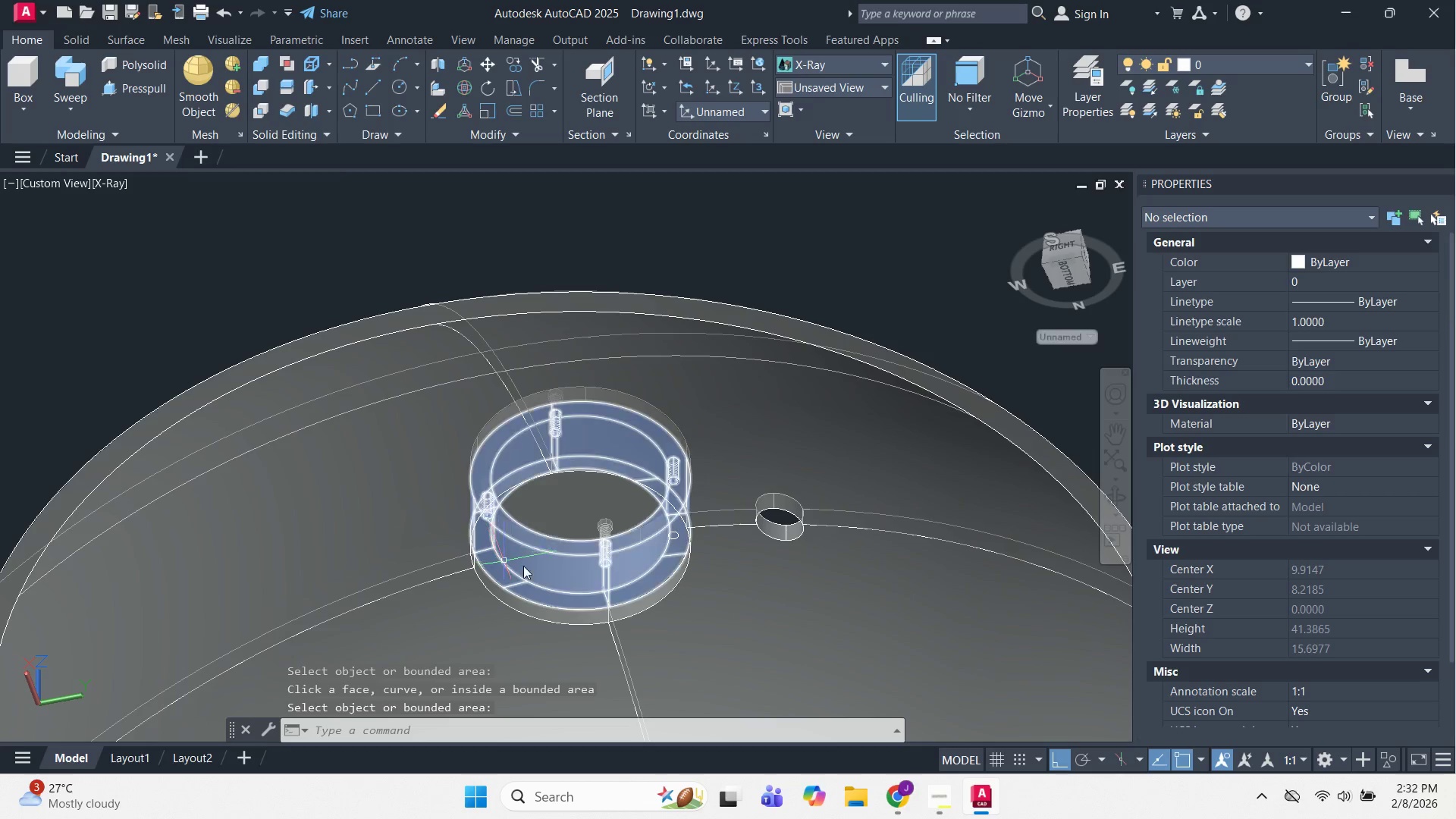 
scroll: coordinate [494, 560], scroll_direction: down, amount: 2.0
 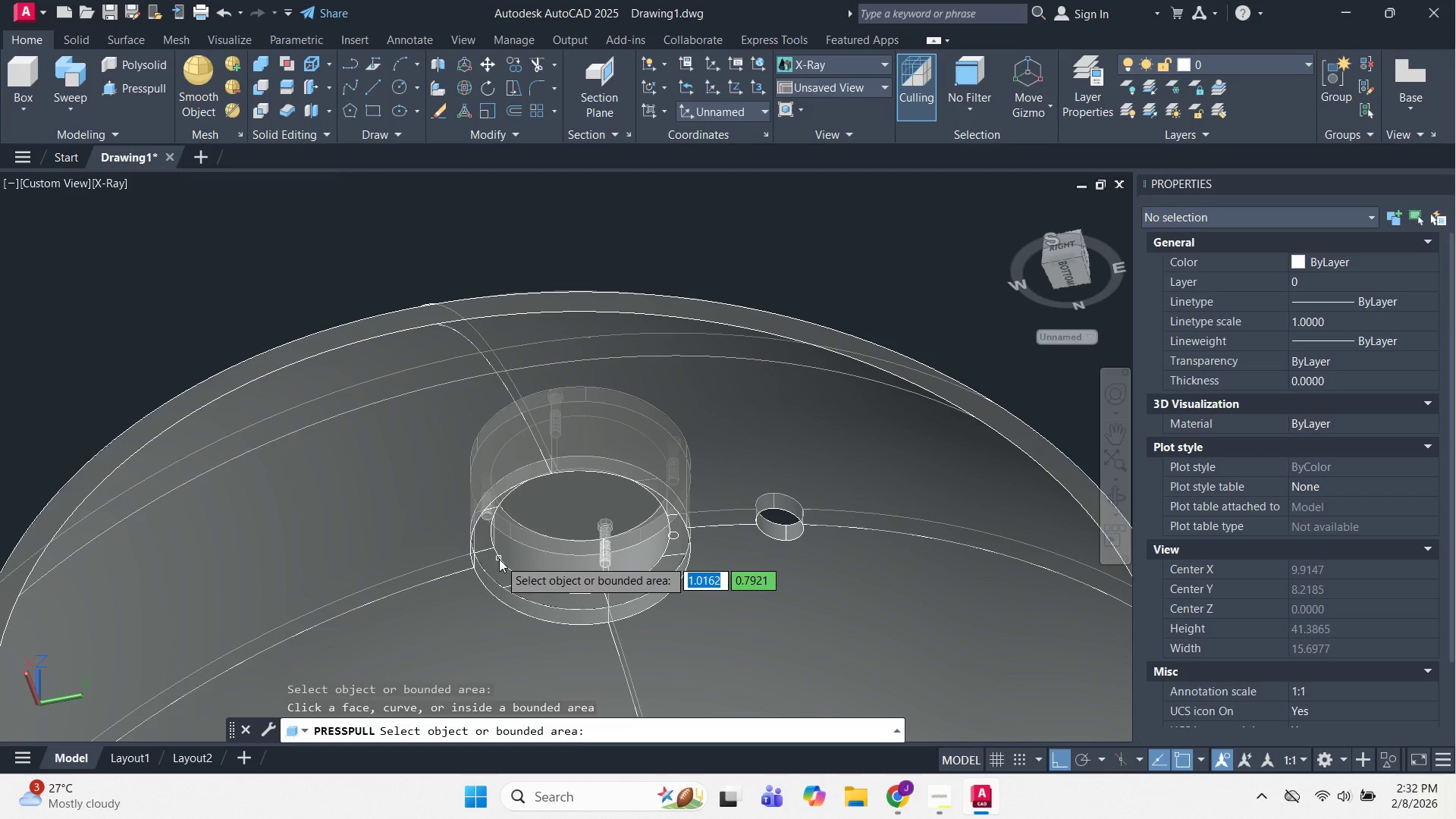 
key(Escape)
 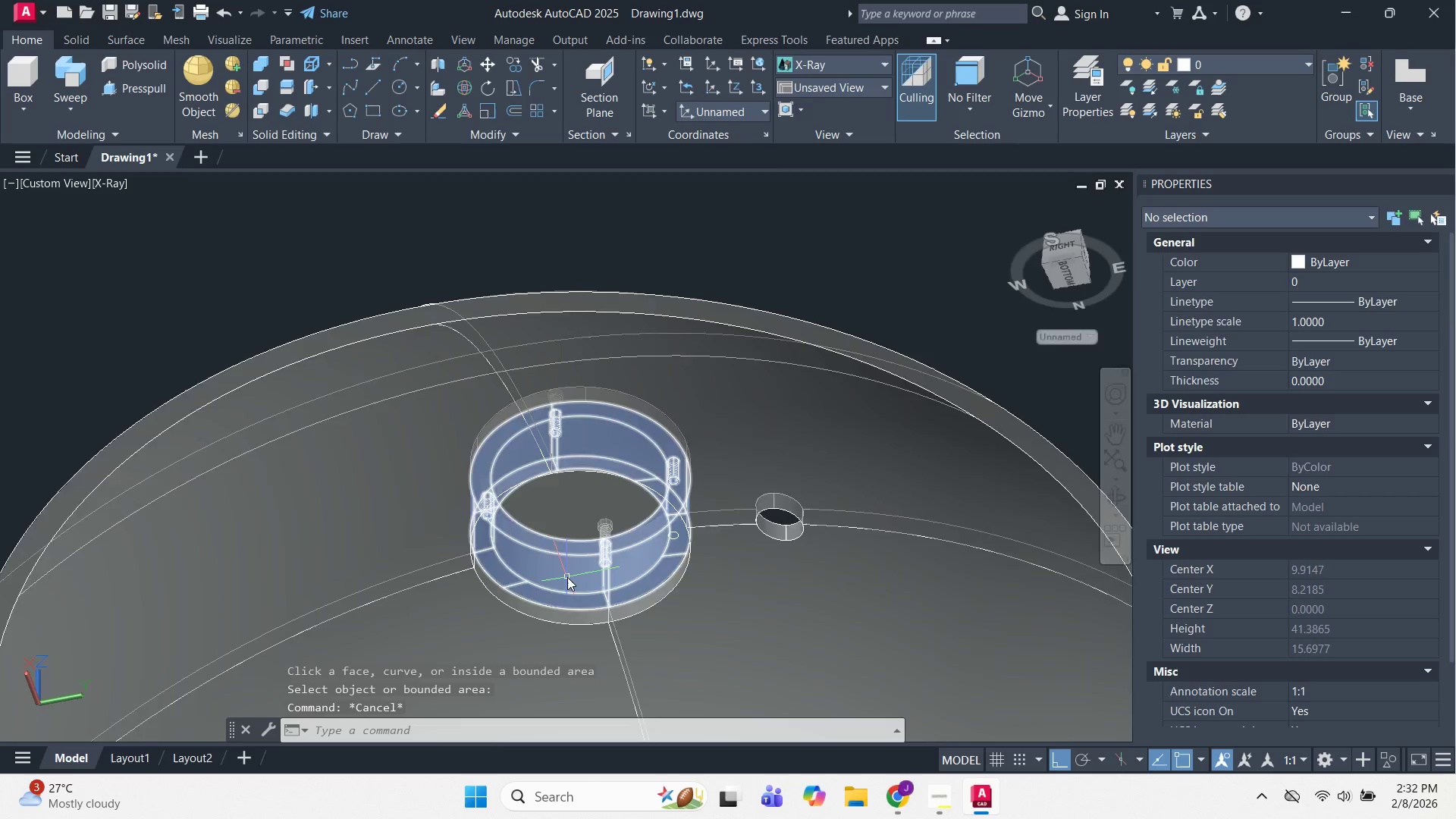 
scroll: coordinate [567, 577], scroll_direction: up, amount: 1.0
 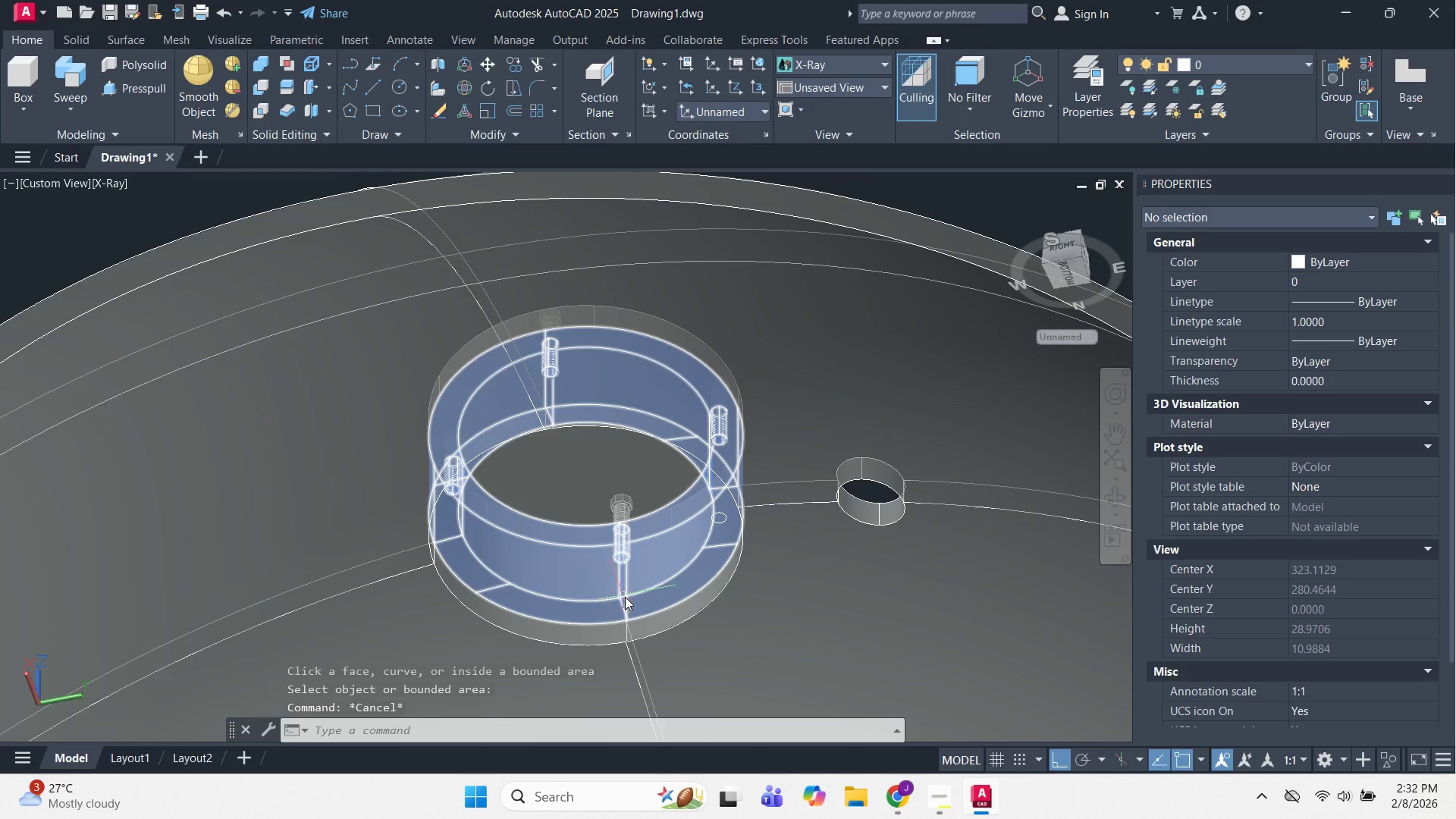 
left_click([673, 586])
 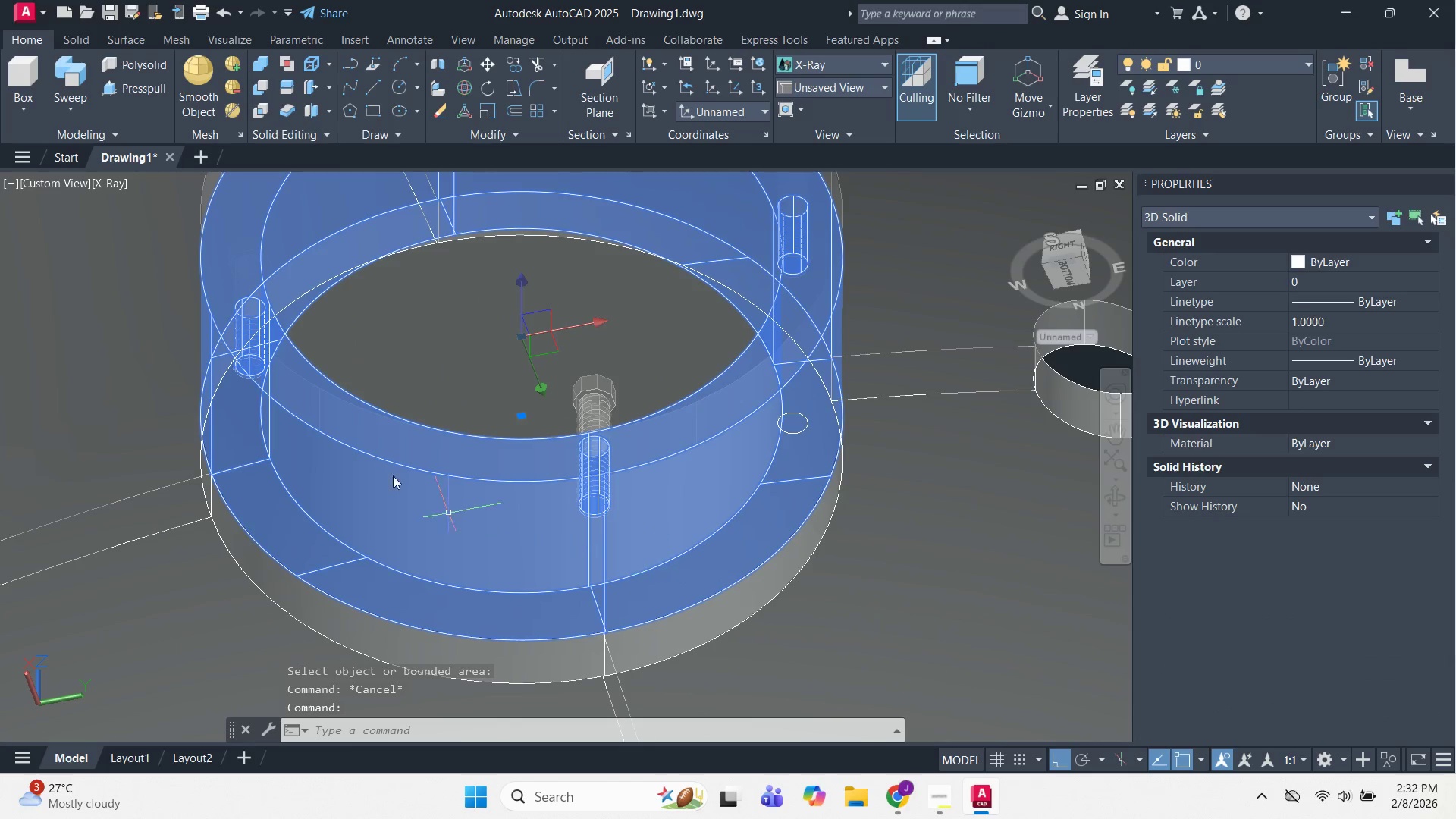 
scroll: coordinate [648, 610], scroll_direction: up, amount: 2.0
 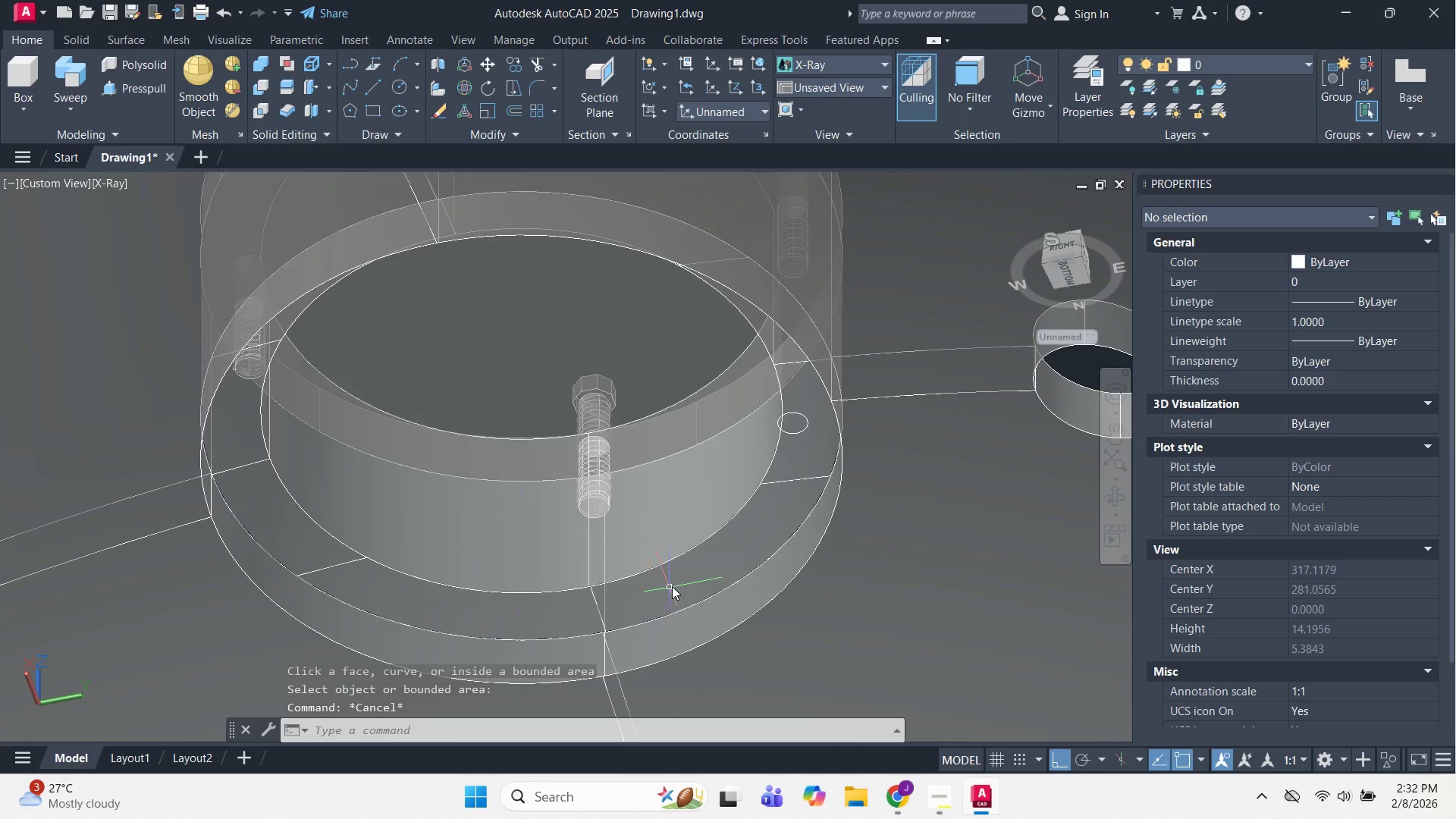 
key(Escape)
 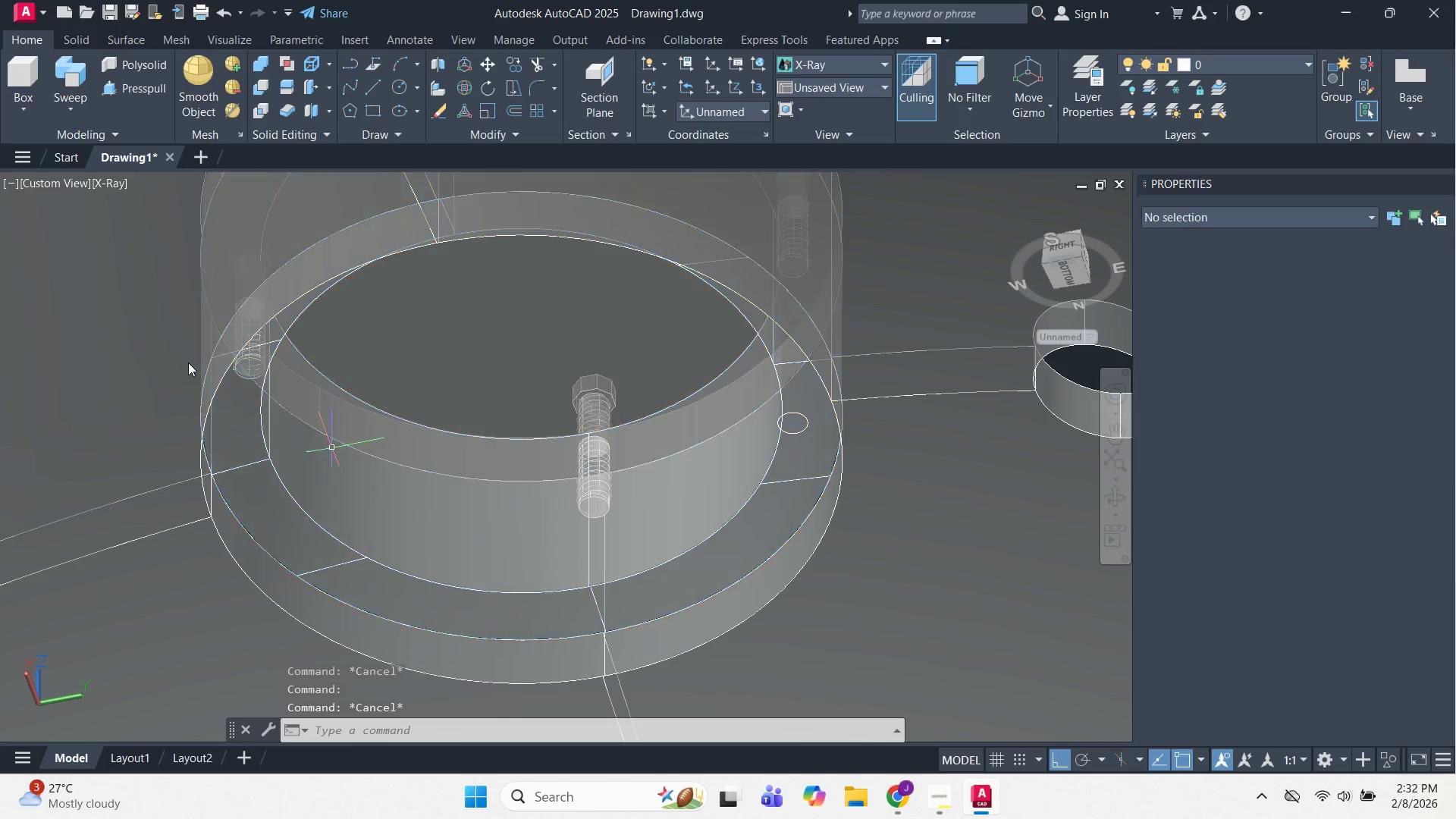 
key(Escape)
 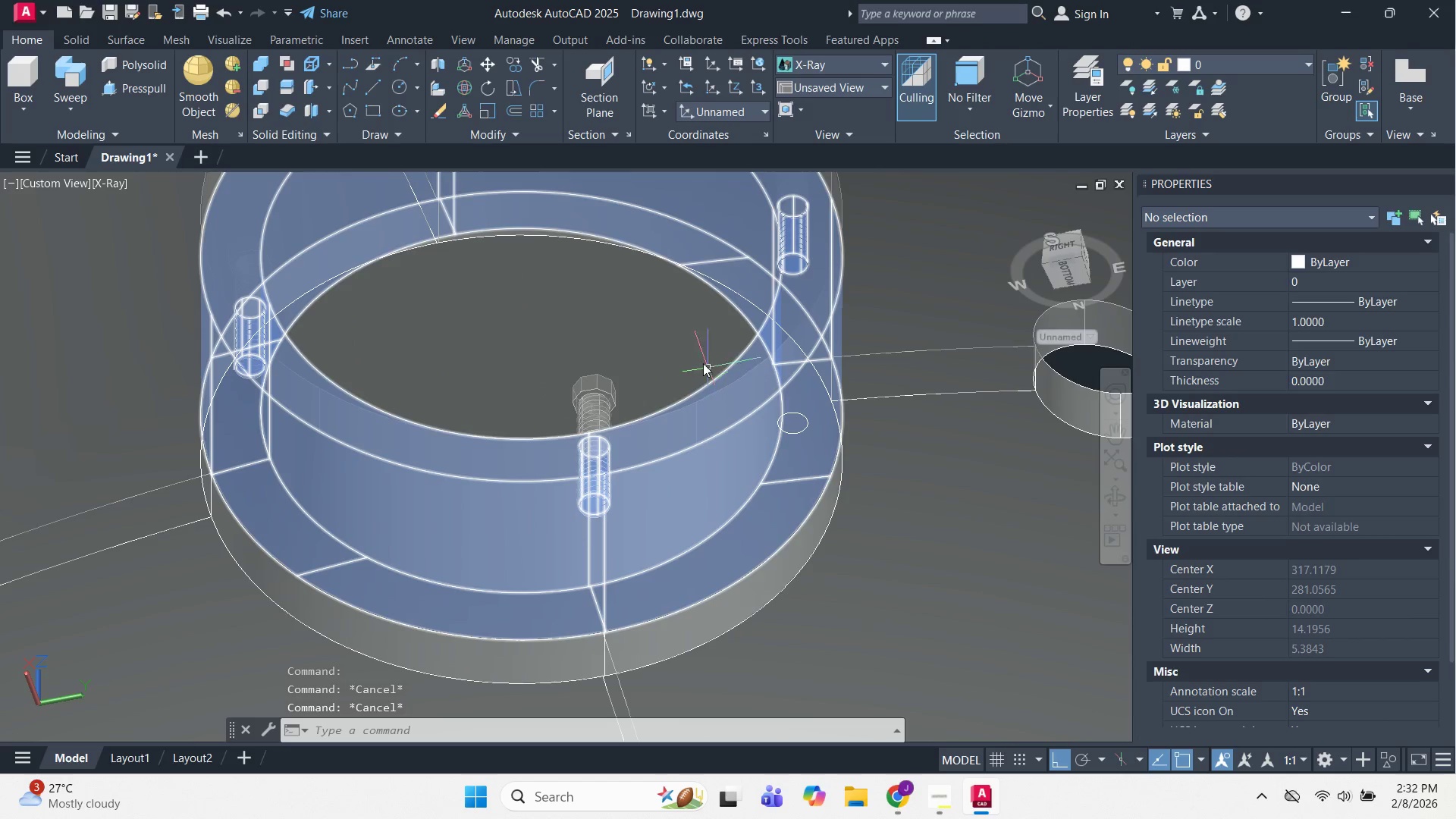 
left_click([695, 355])
 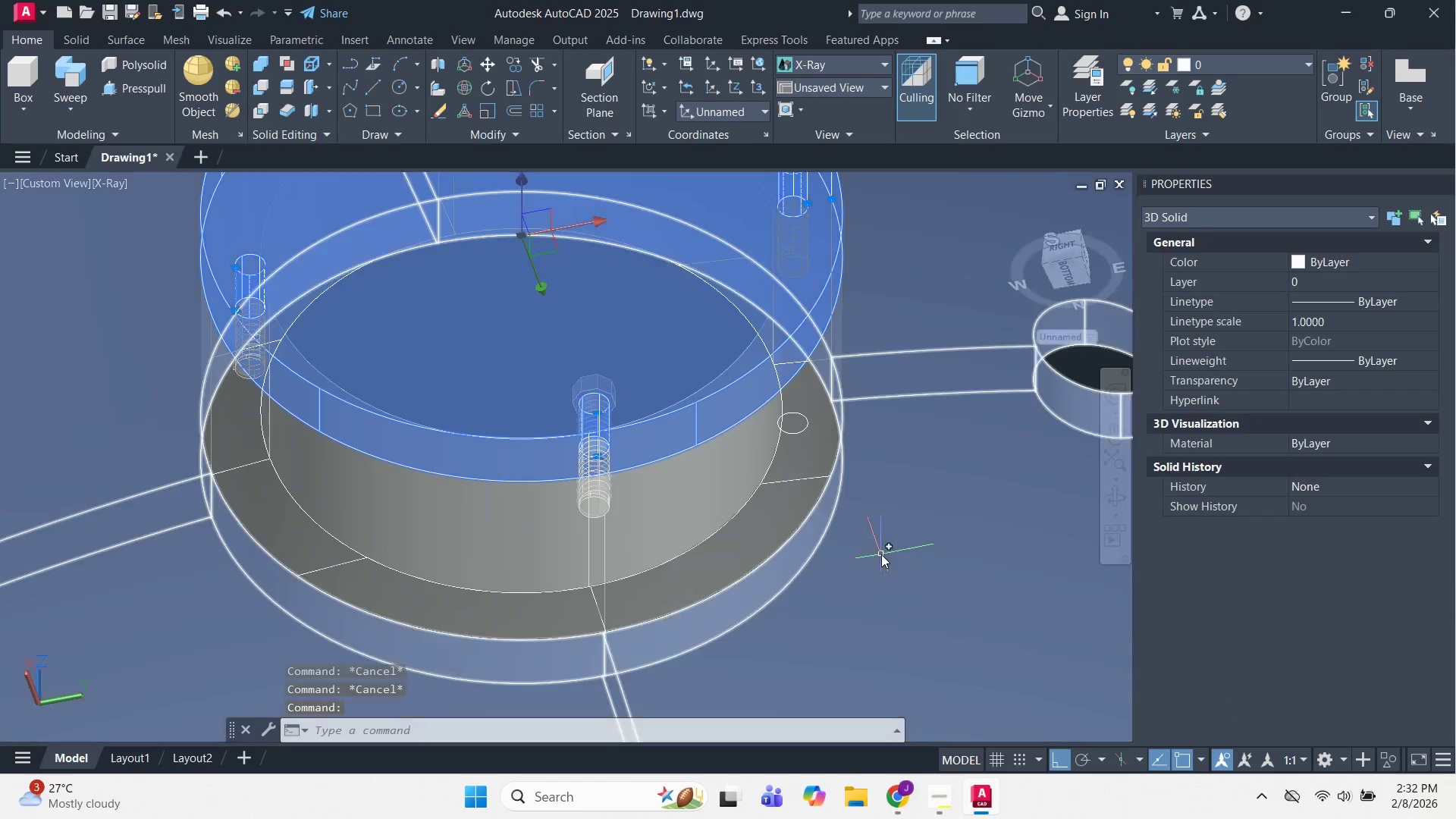 
key(Escape)
 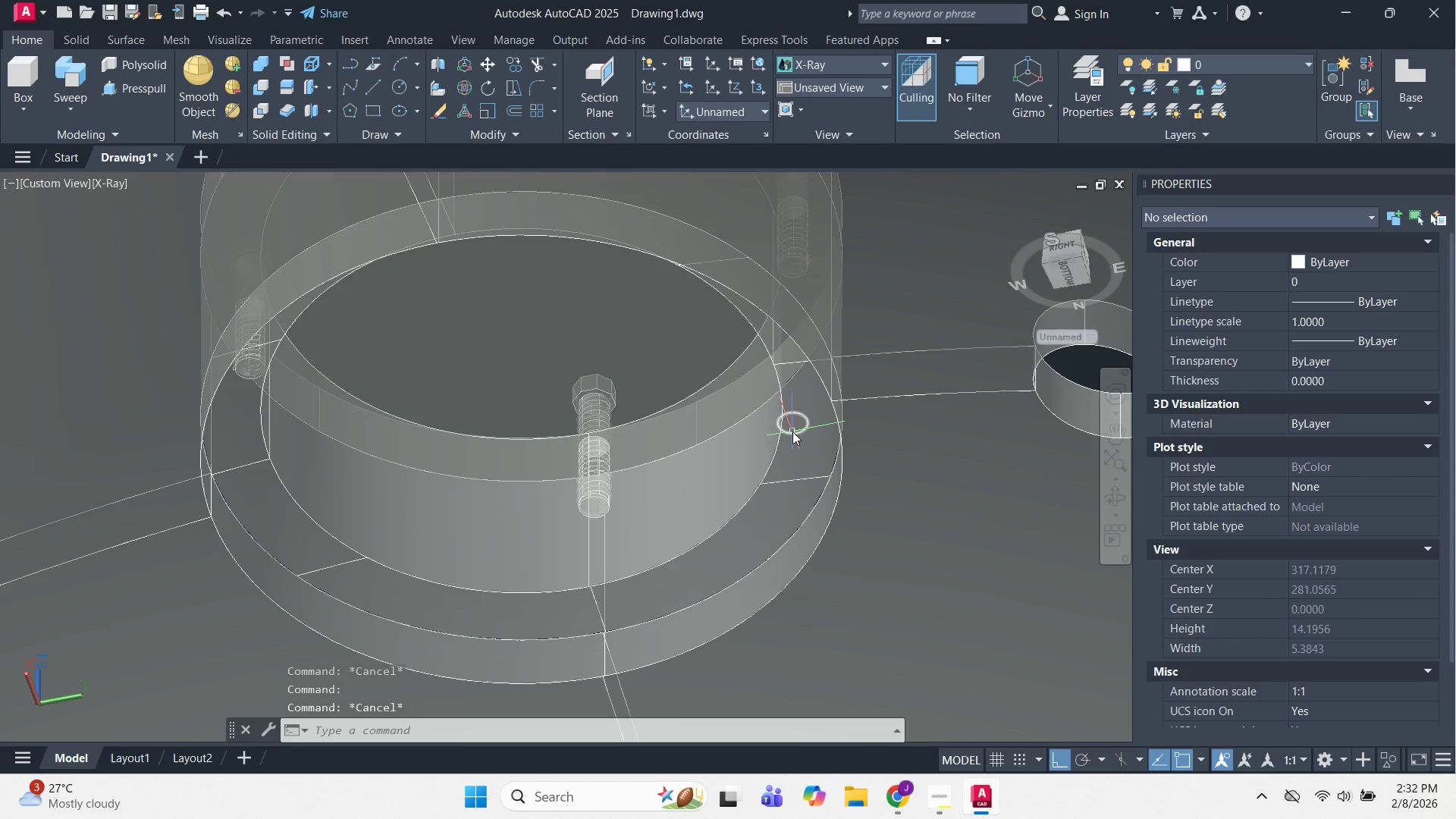 
left_click([792, 431])
 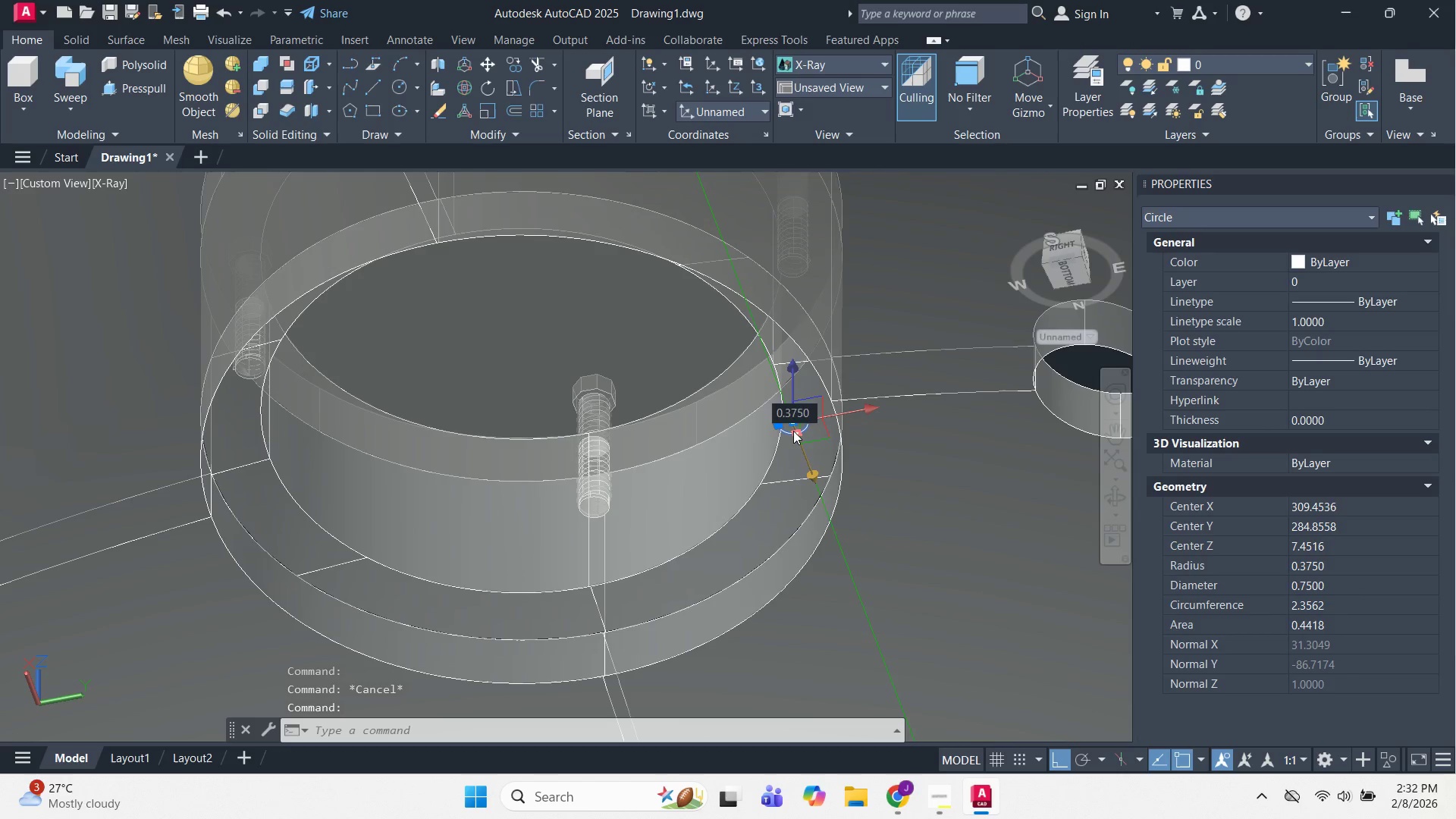 
key(W)
 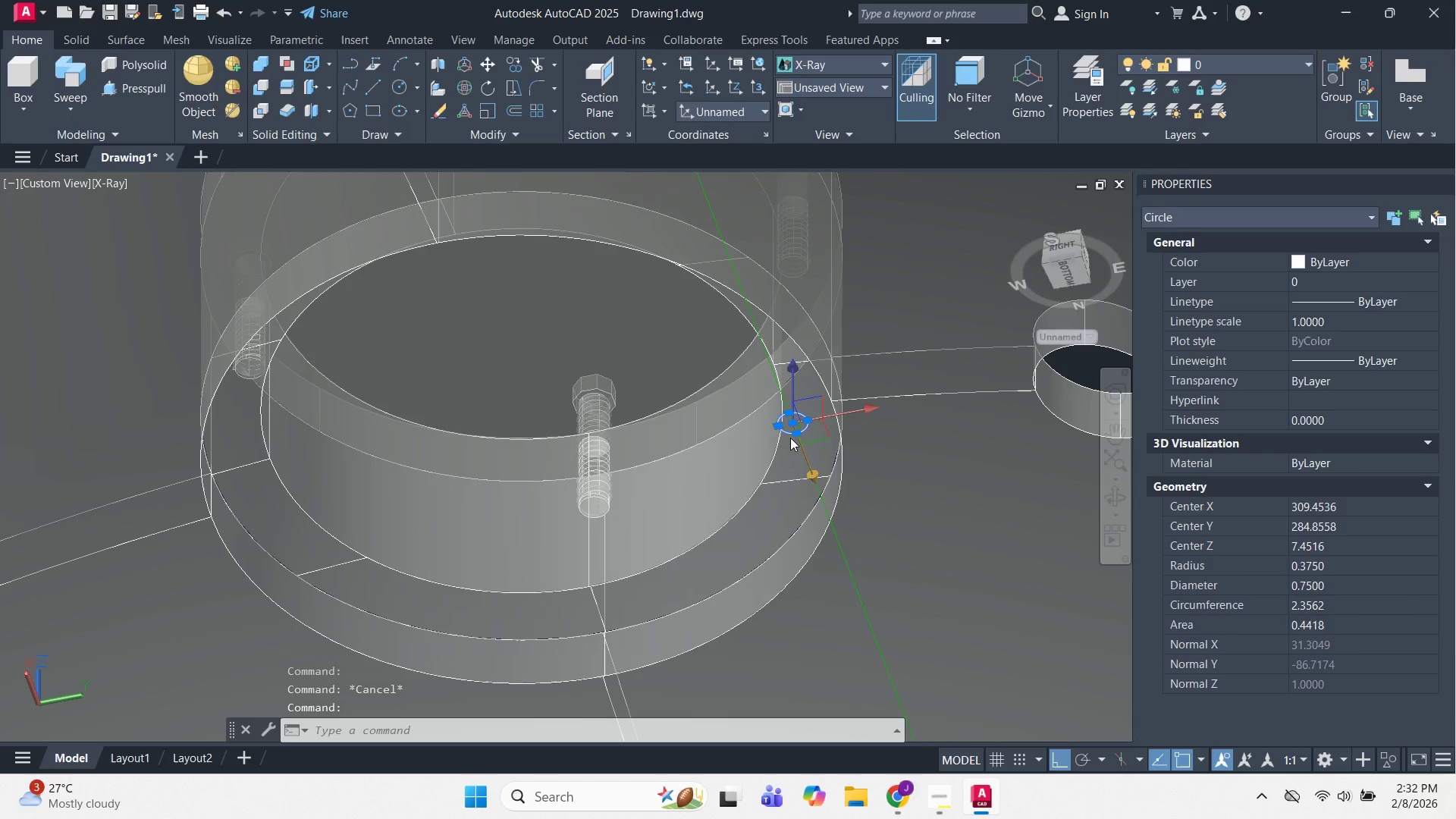 
key(Space)
 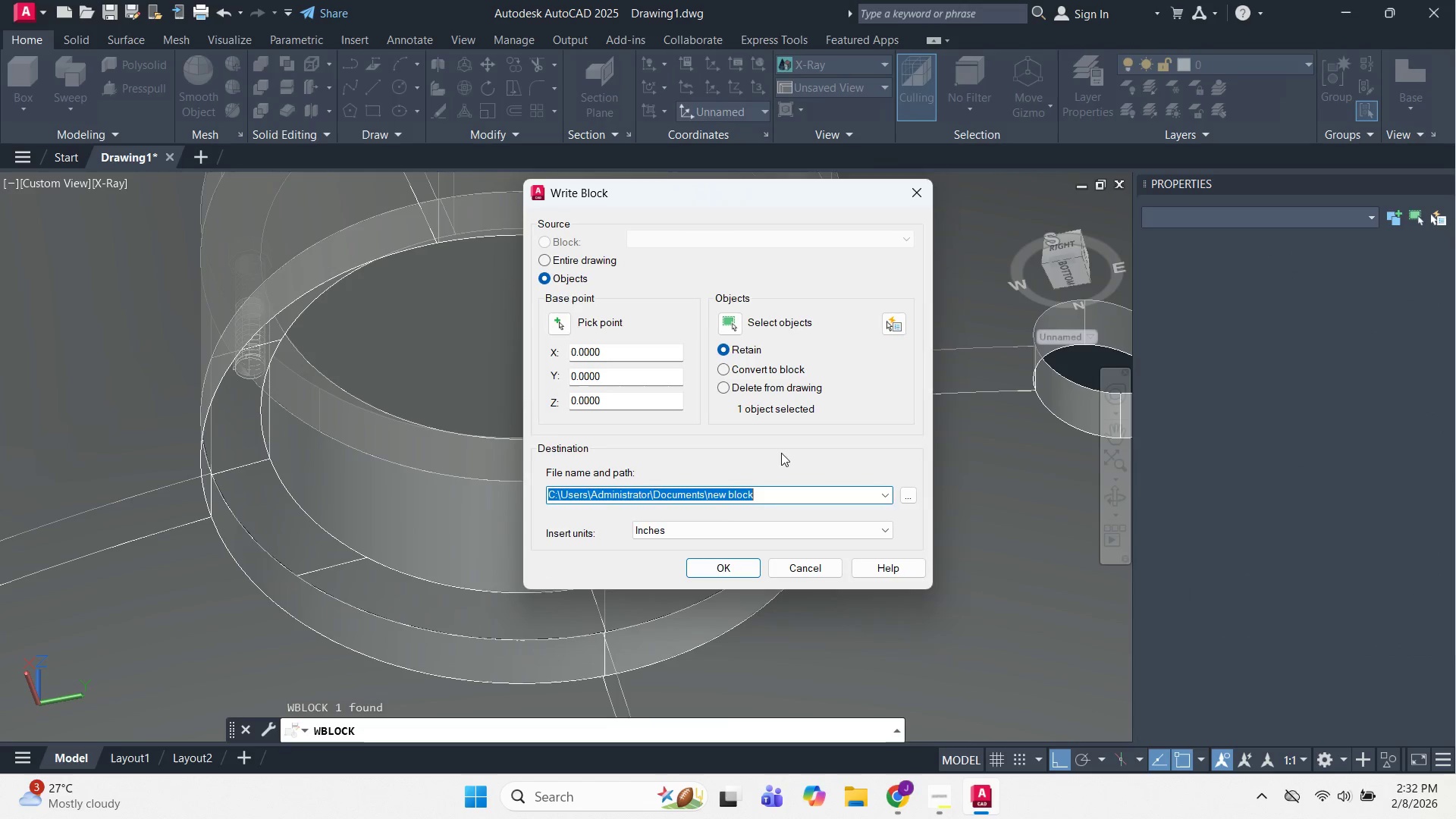 
key(Escape)
 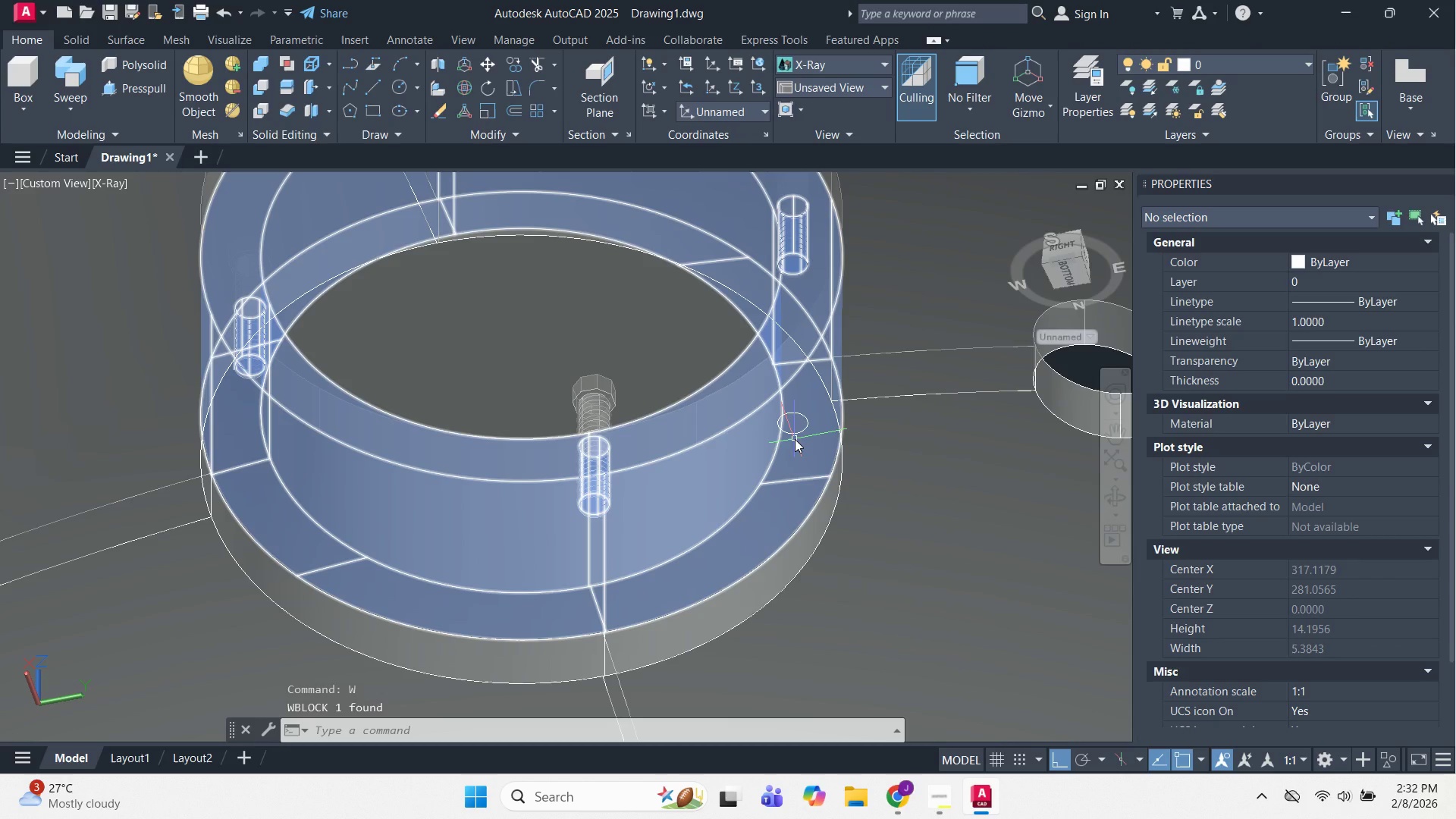 
key(Escape)
 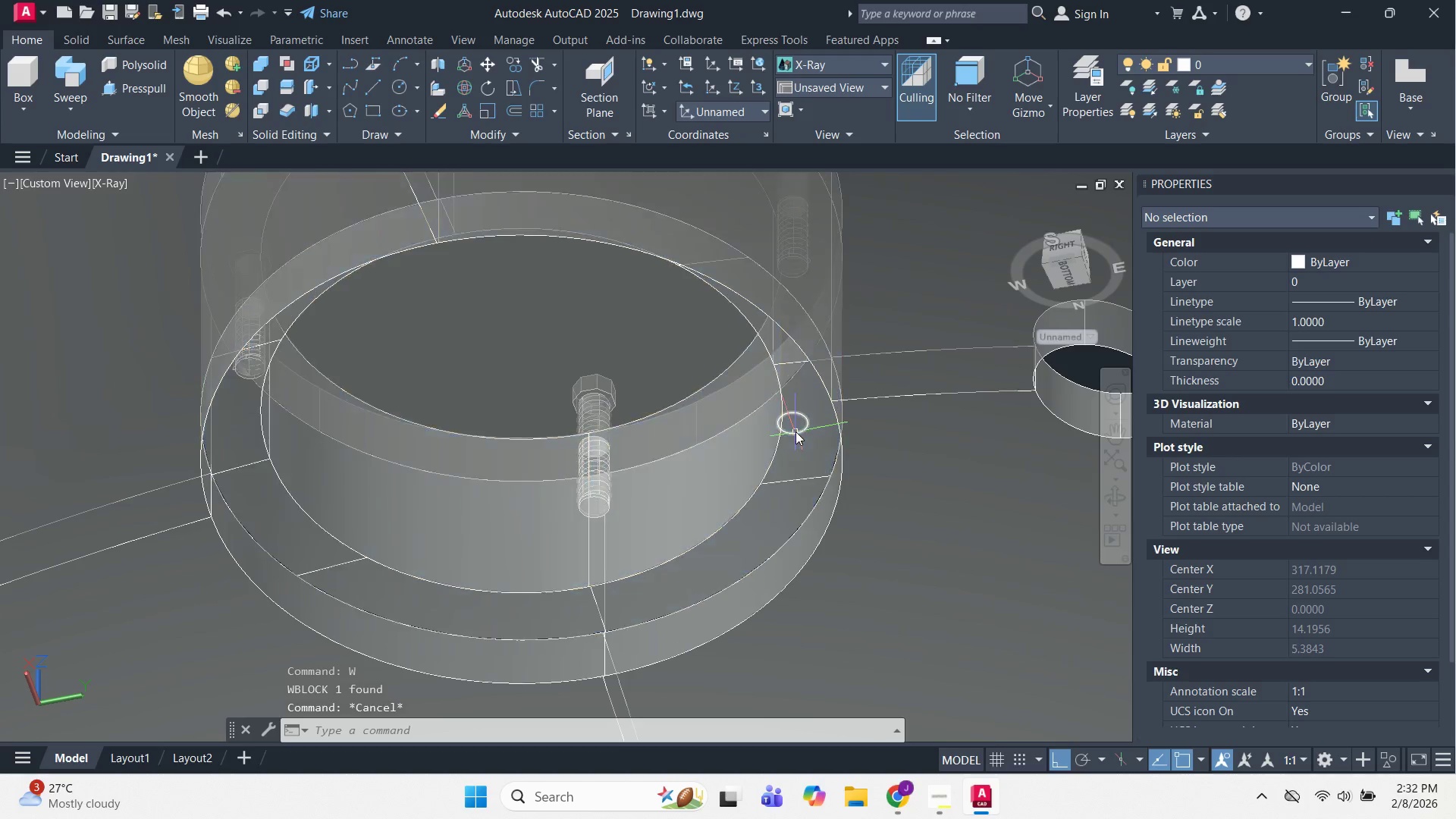 
left_click([795, 431])
 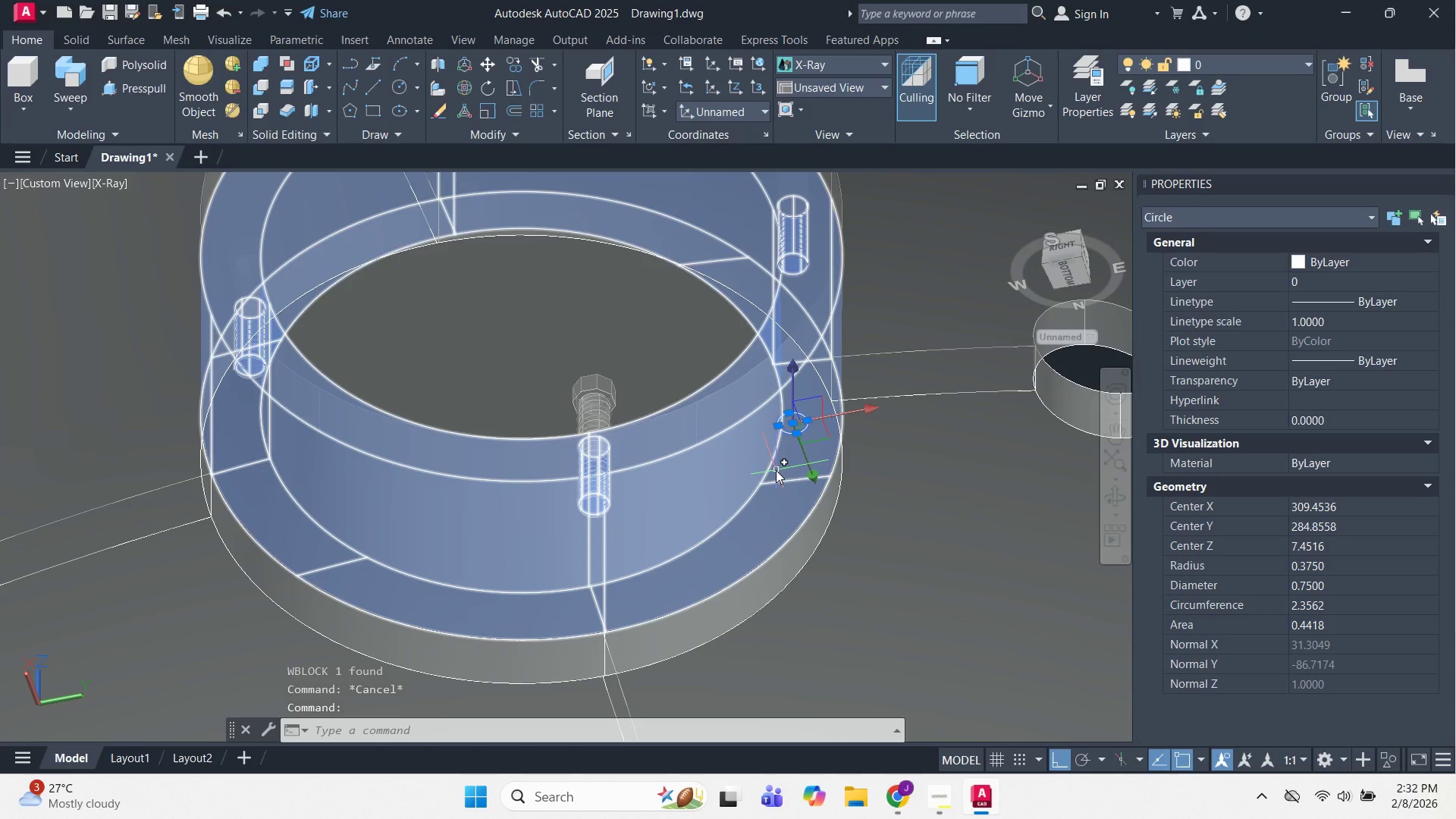 
key(E)
 